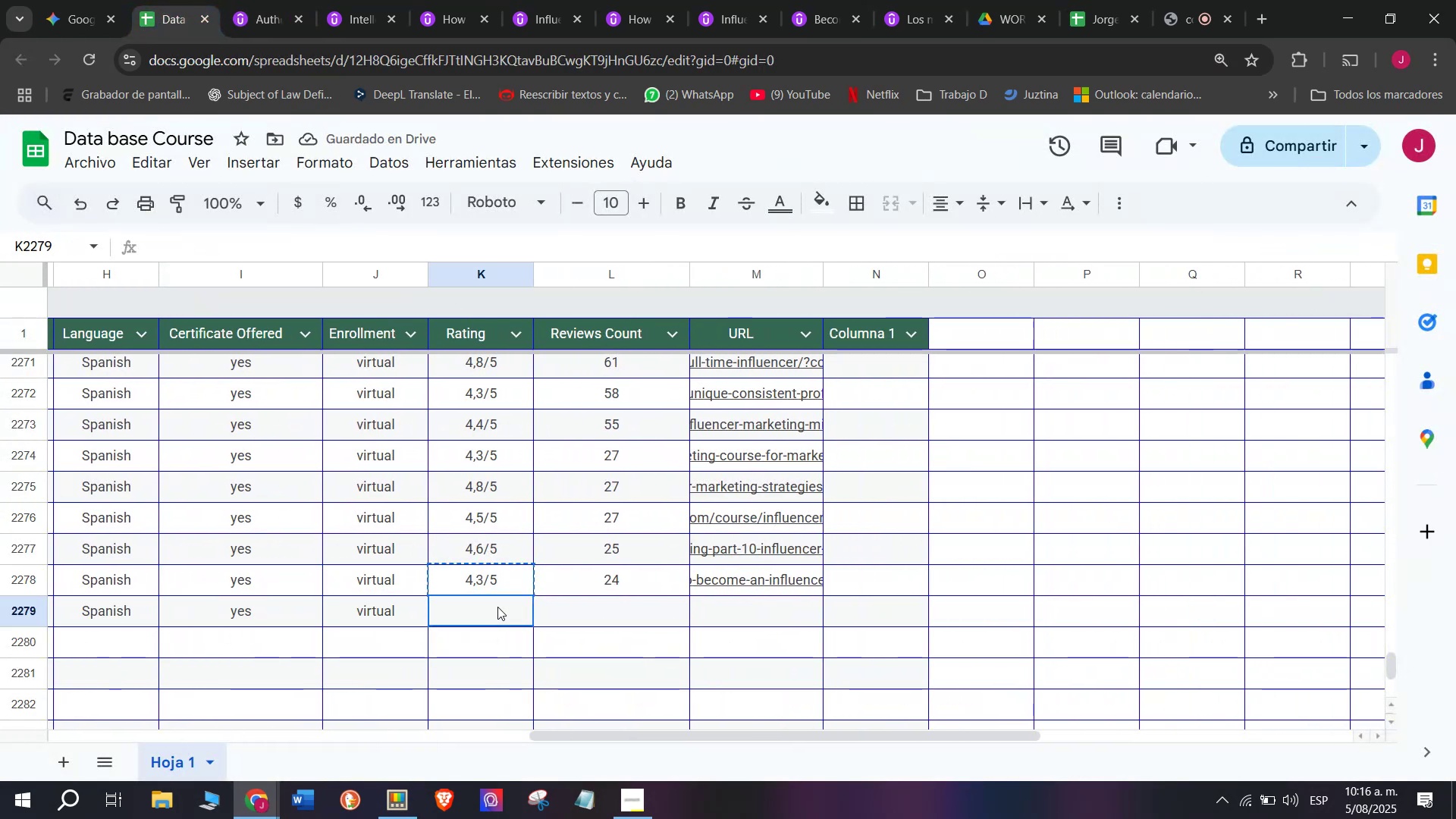 
key(Z)
 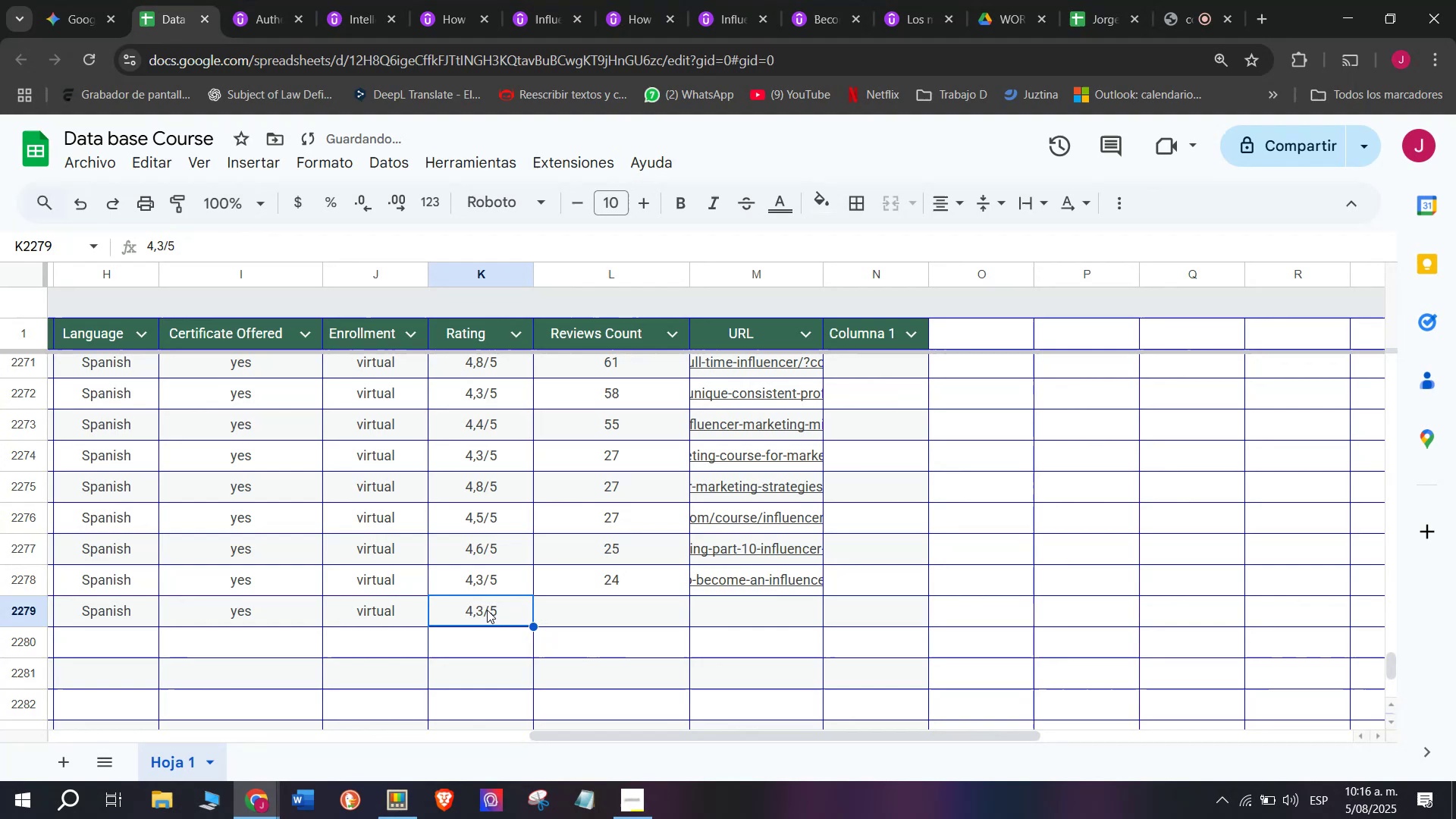 
key(Control+ControlLeft)
 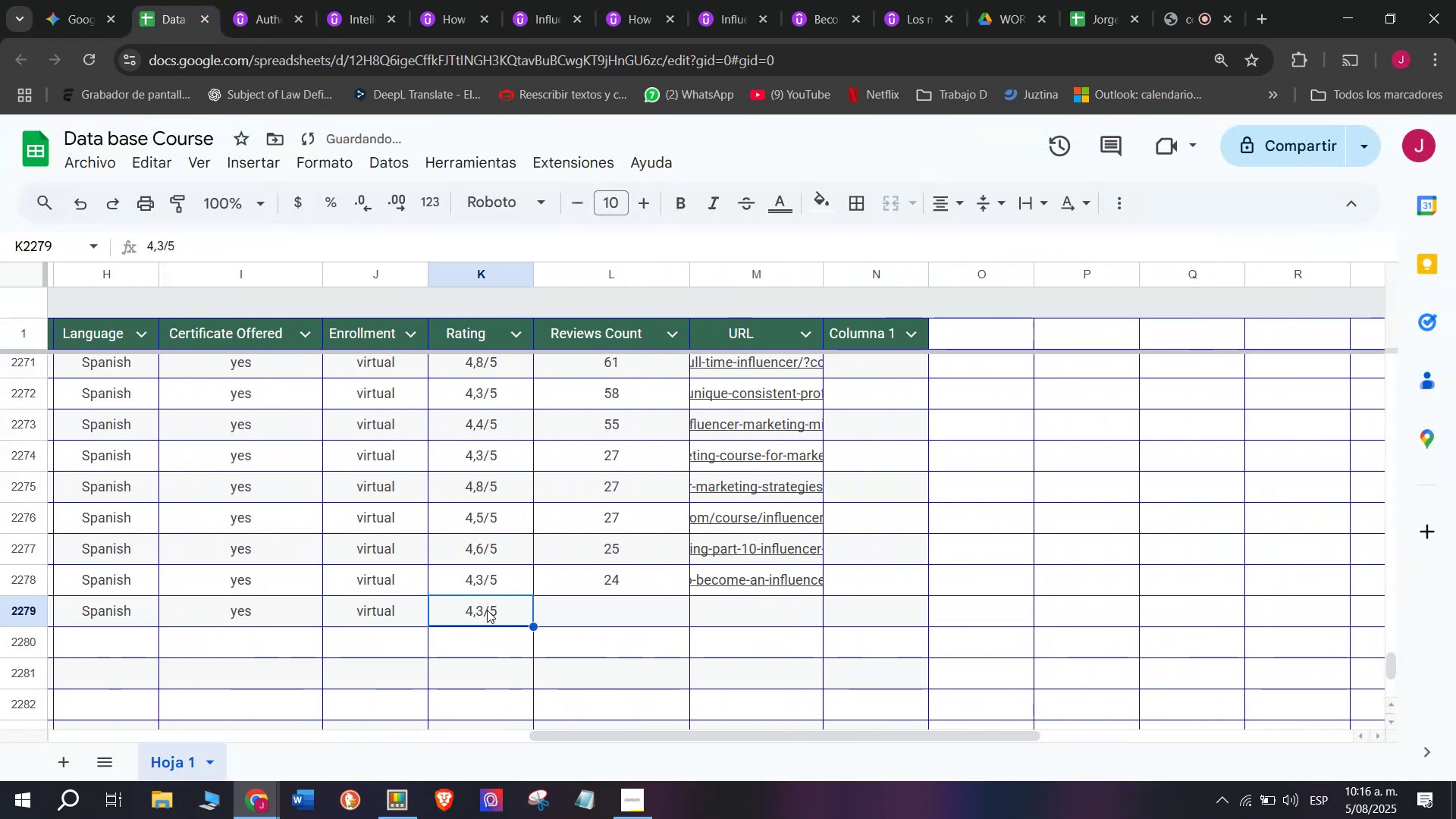 
key(Control+V)
 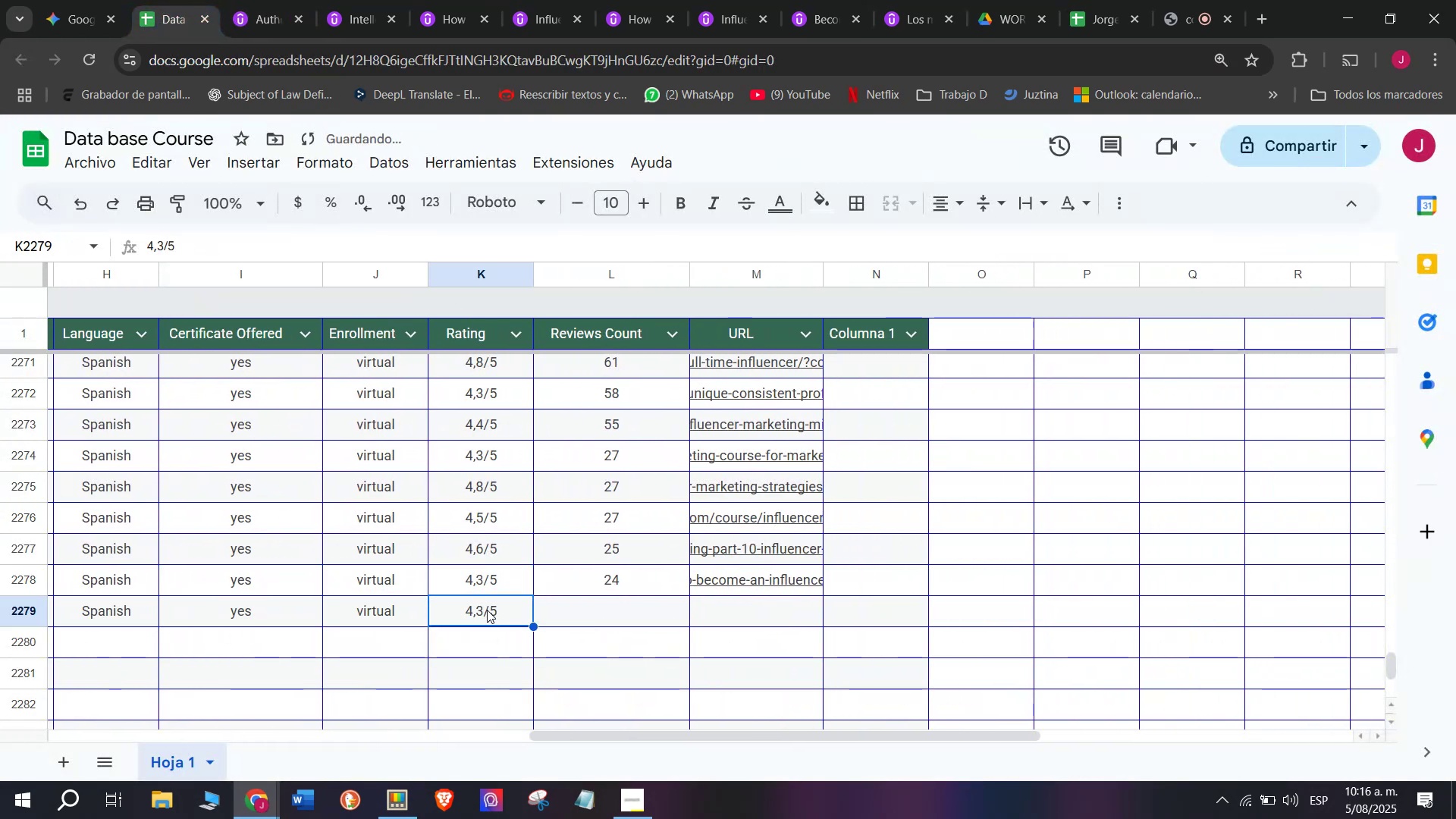 
double_click([487, 610])
 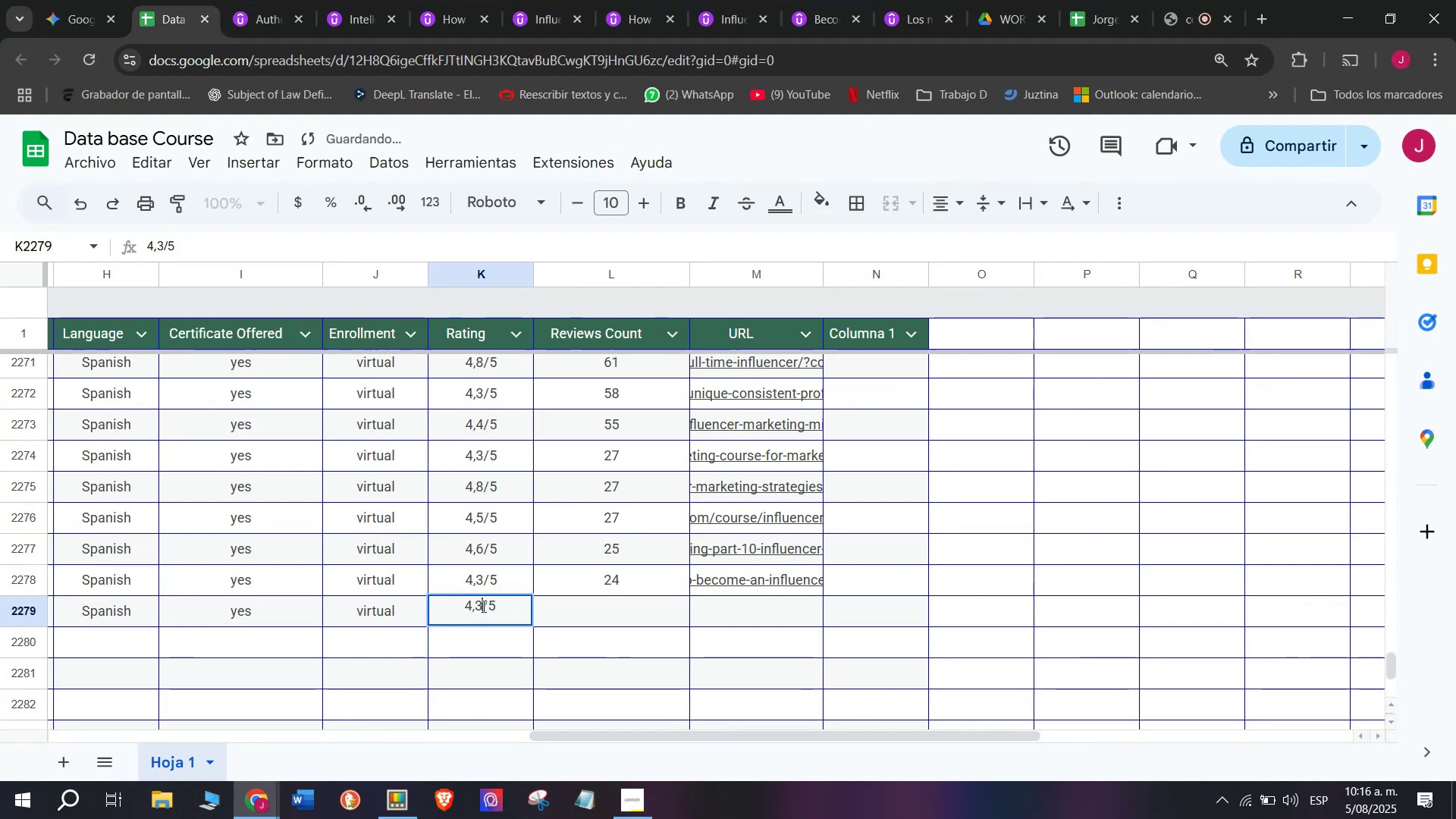 
triple_click([482, 606])
 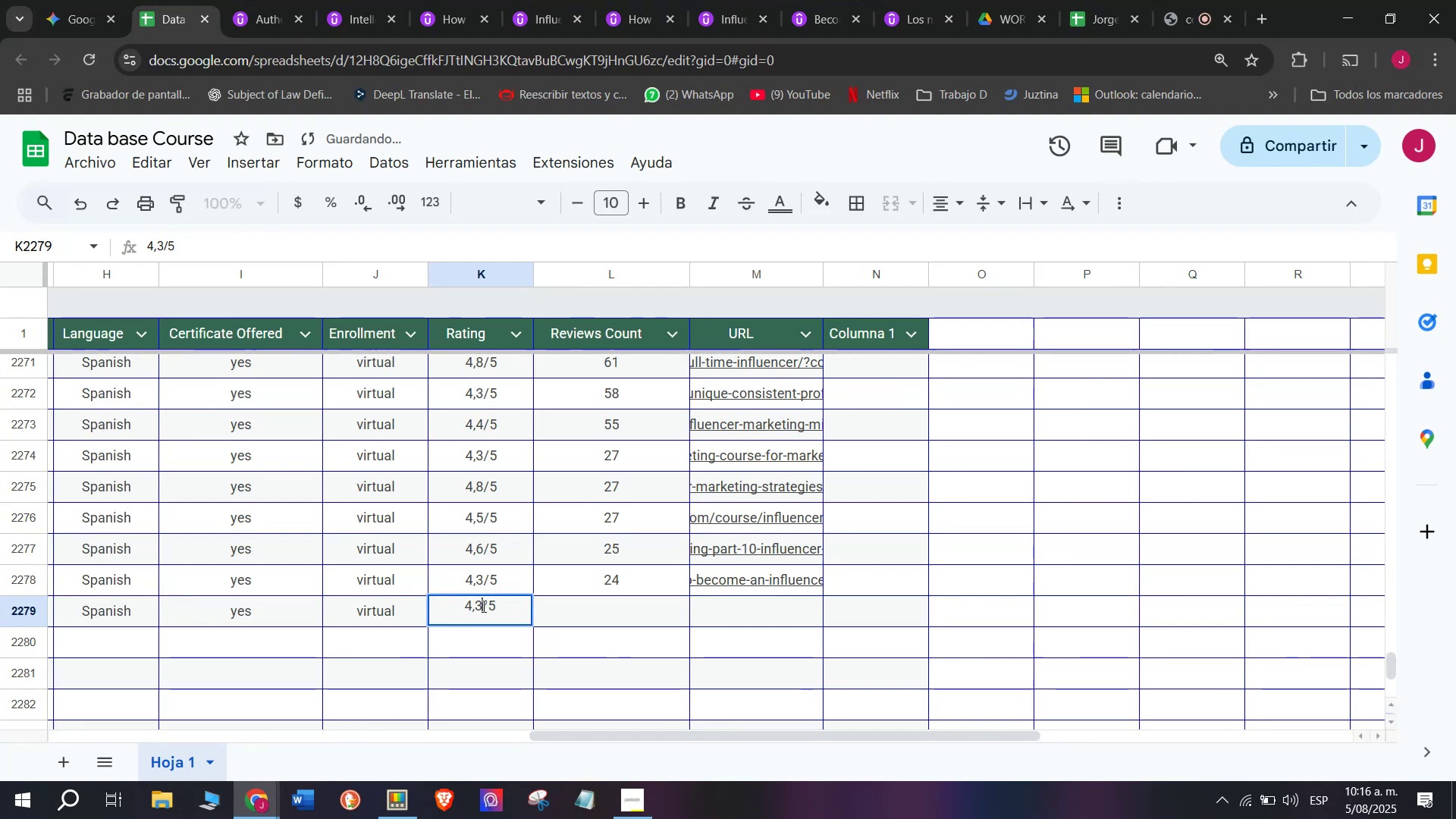 
key(Q)
 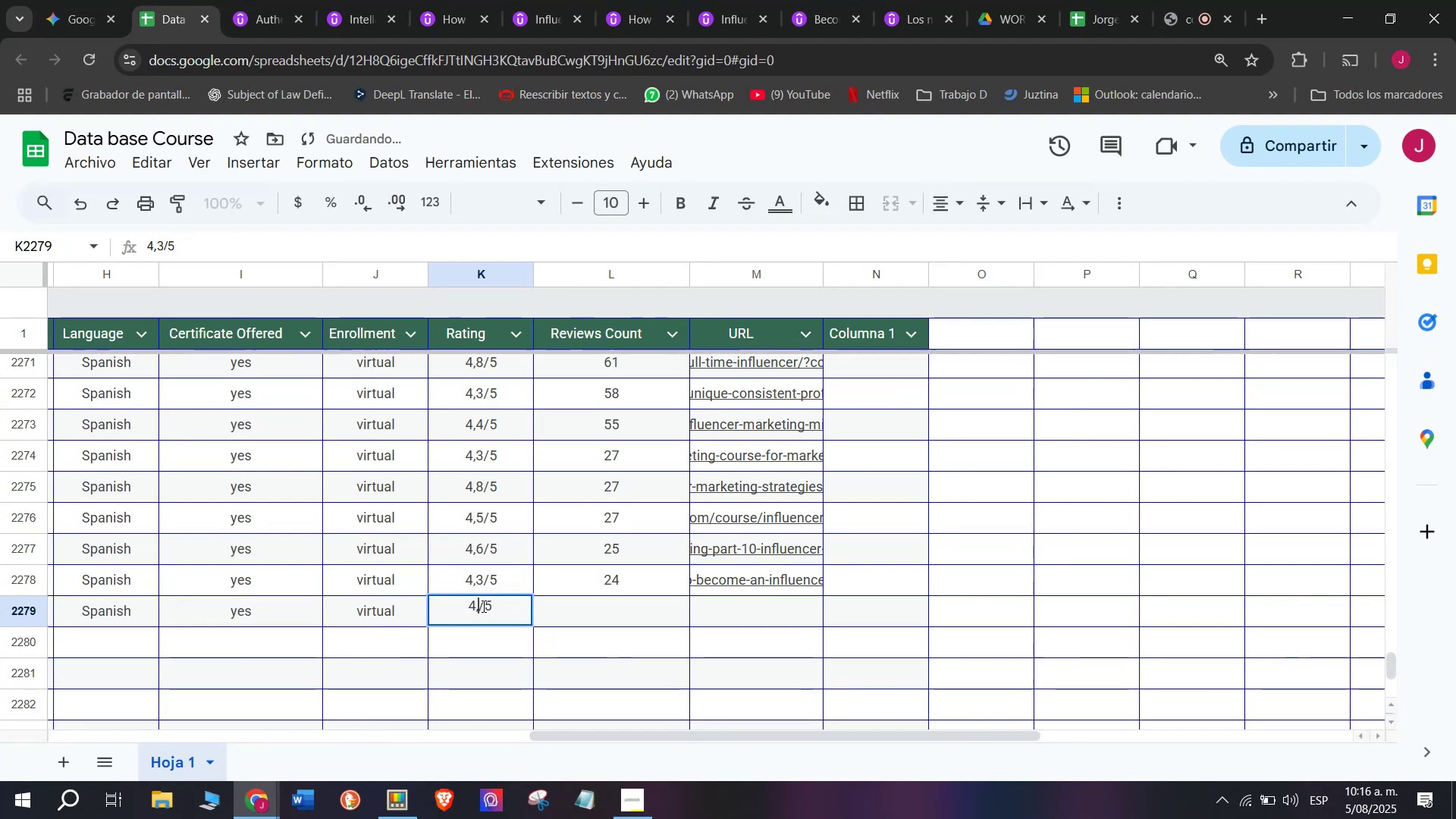 
key(Backspace)
 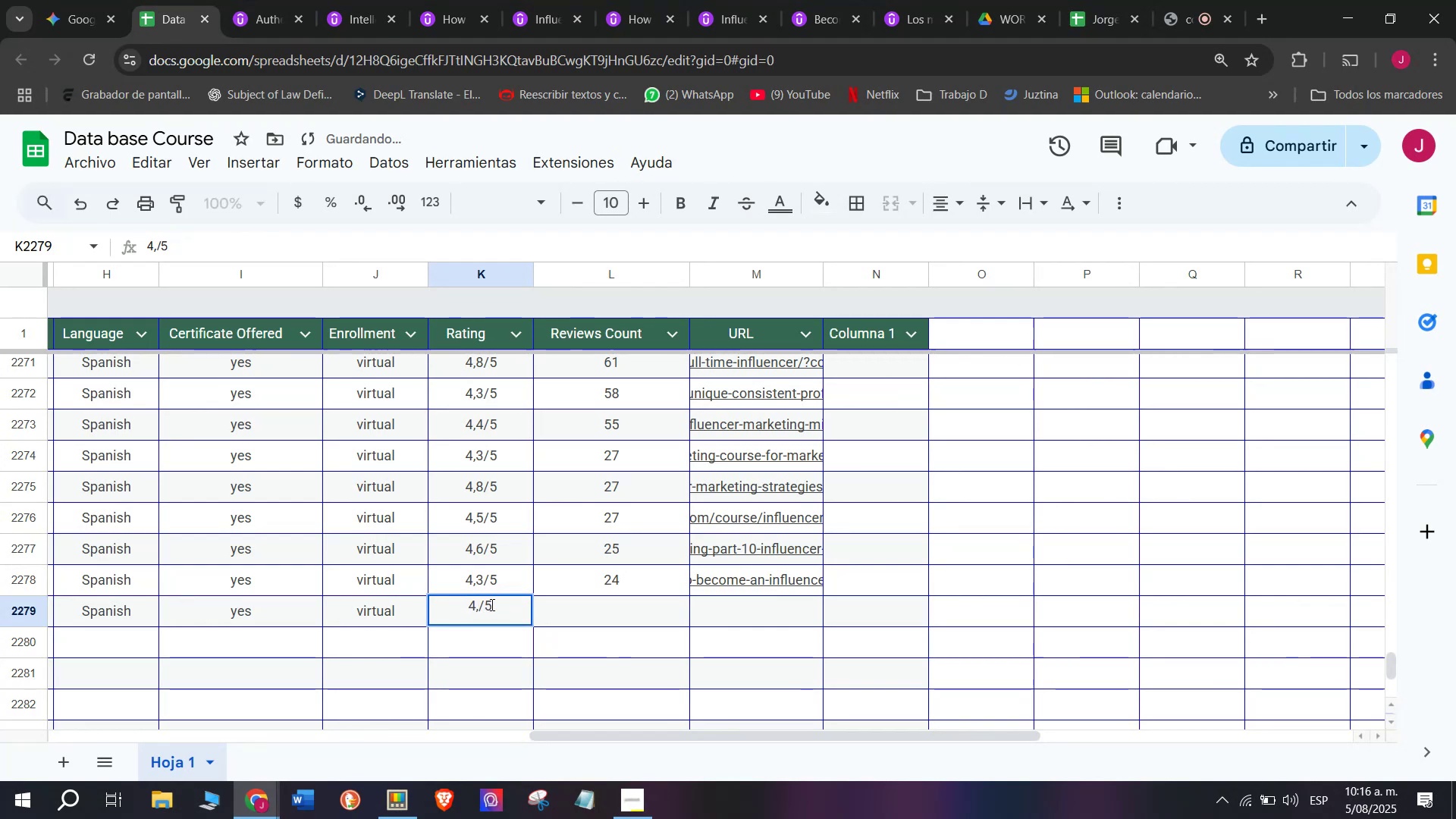 
key(9)
 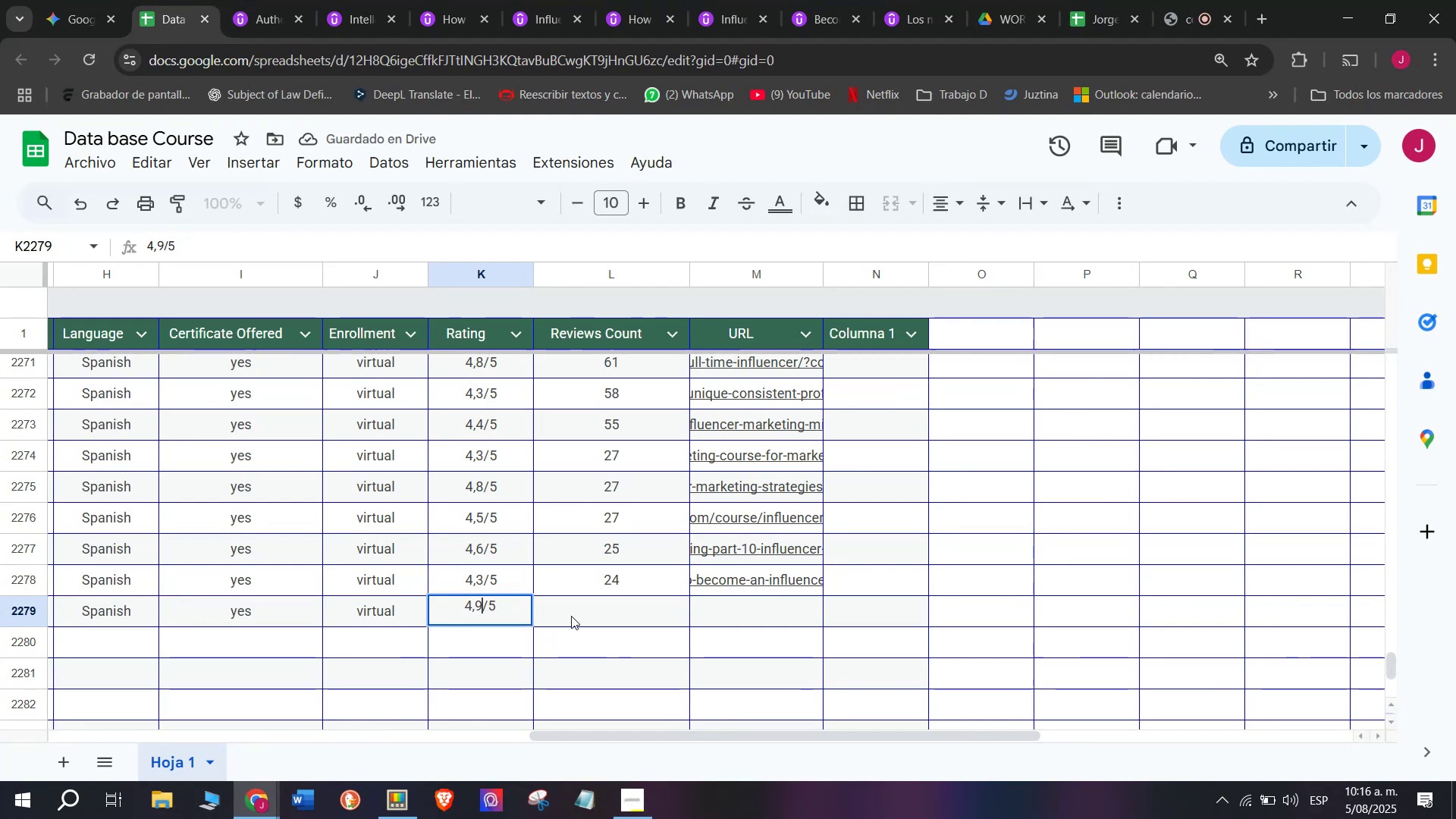 
left_click([571, 616])
 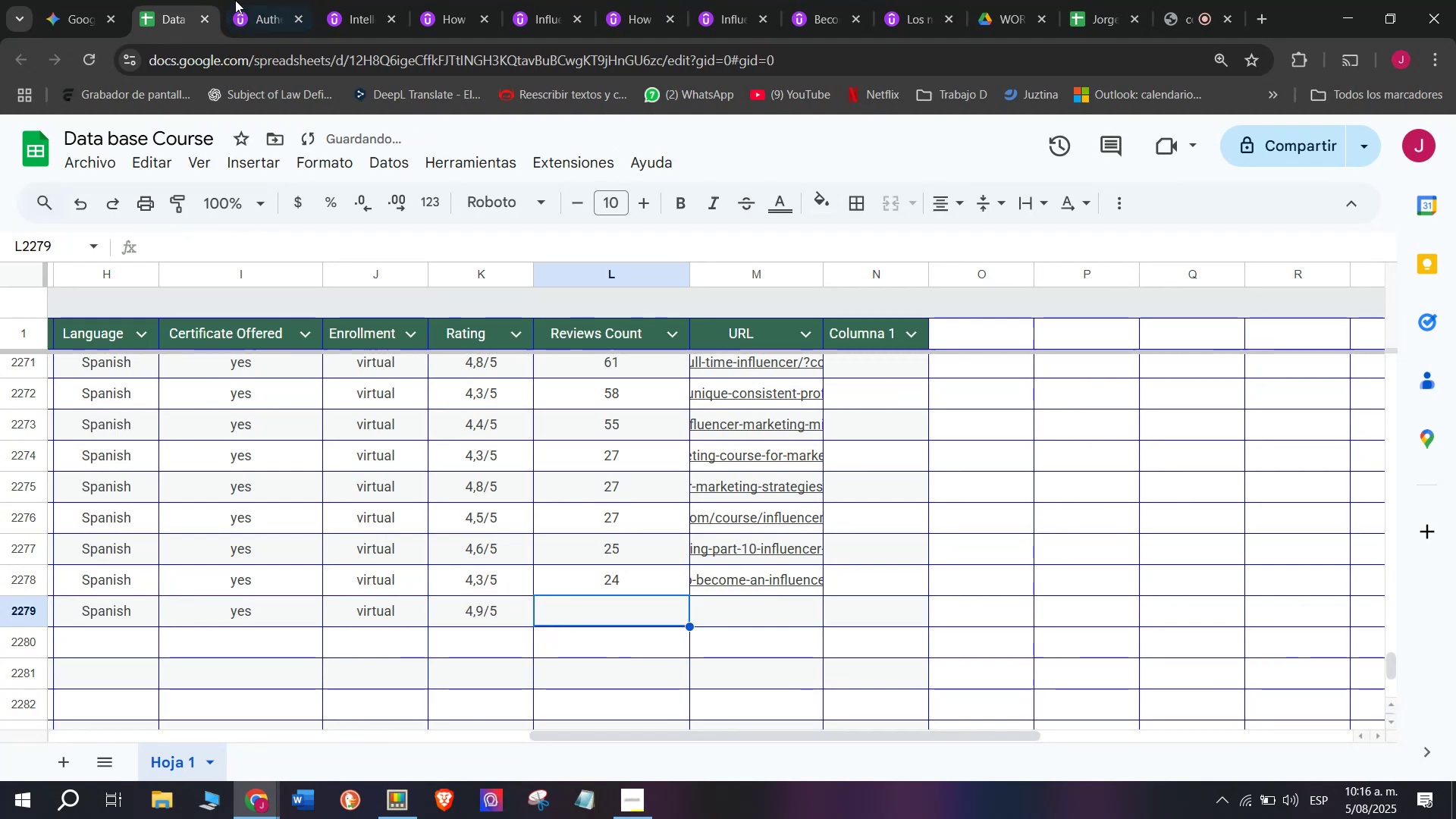 
left_click([237, 0])
 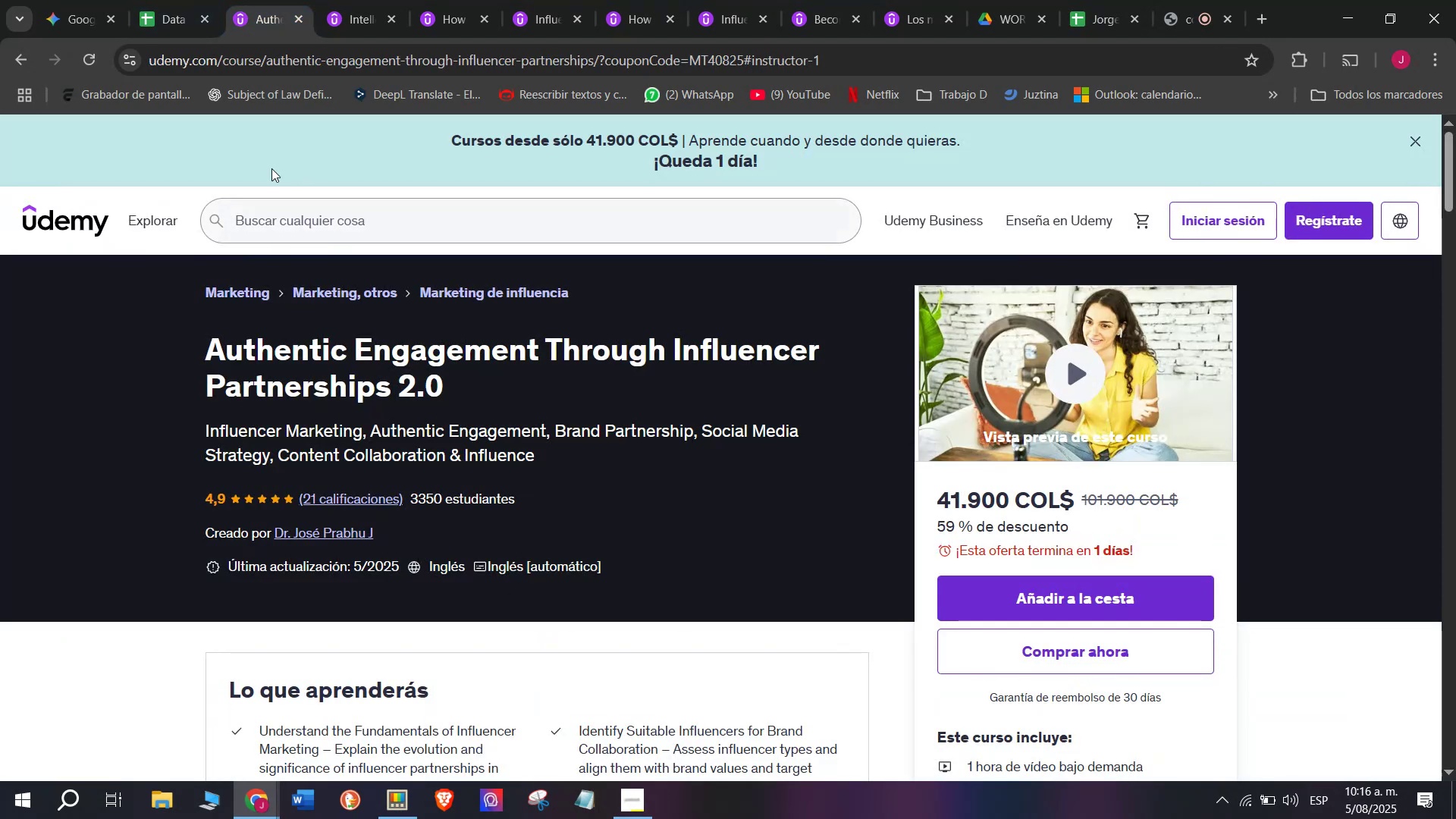 
left_click([155, 0])
 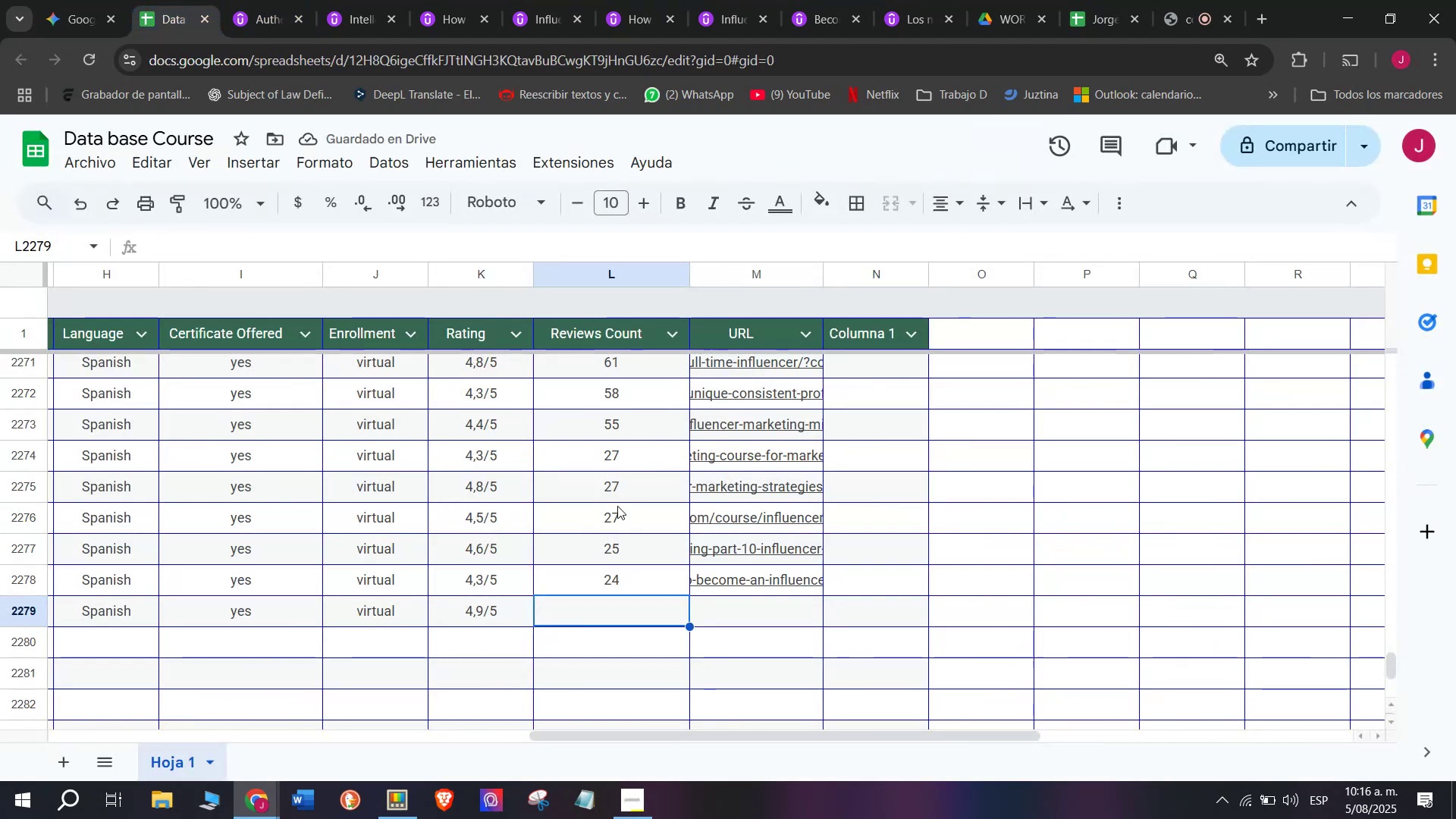 
type(21)
 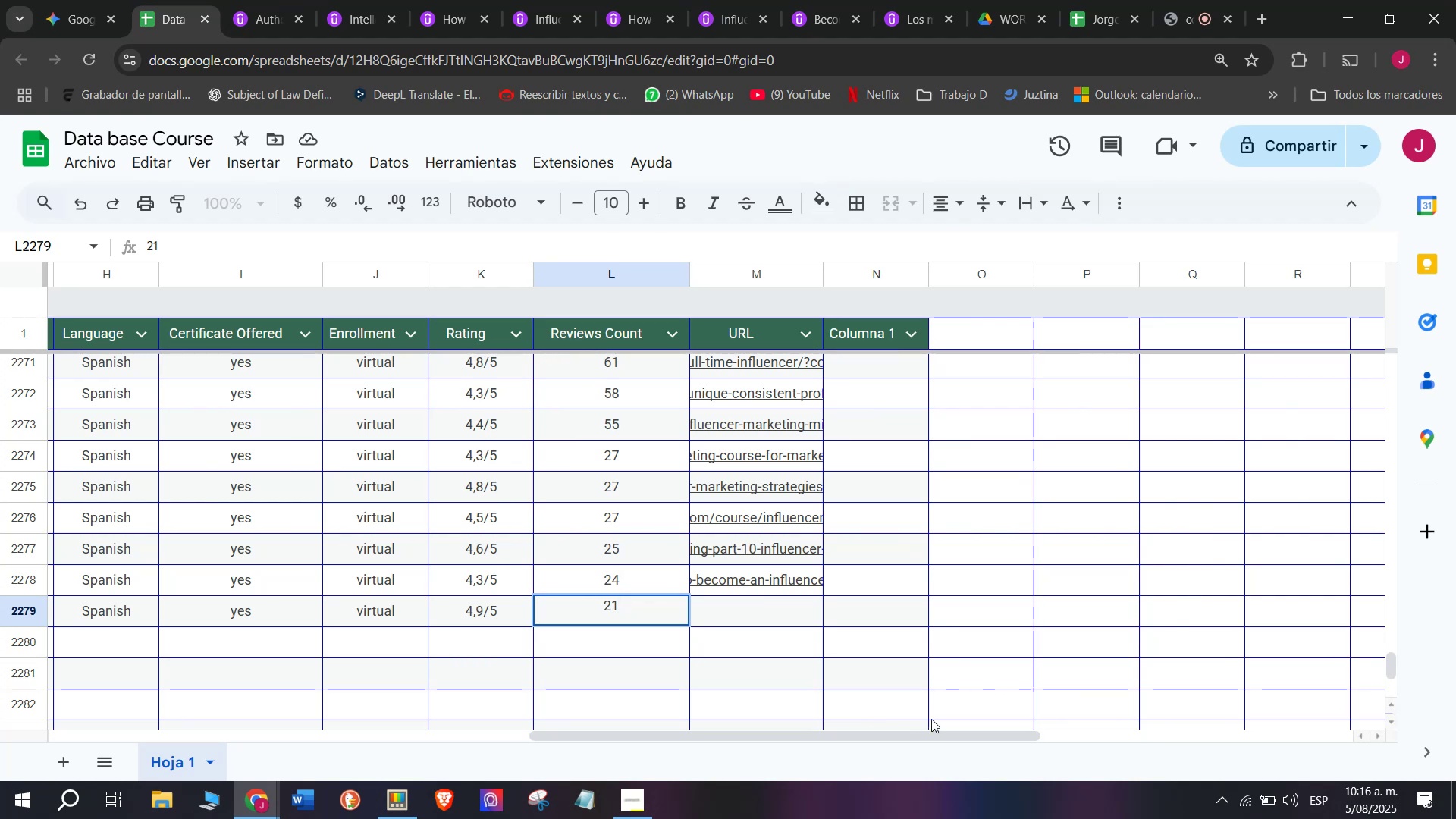 
wait(5.6)
 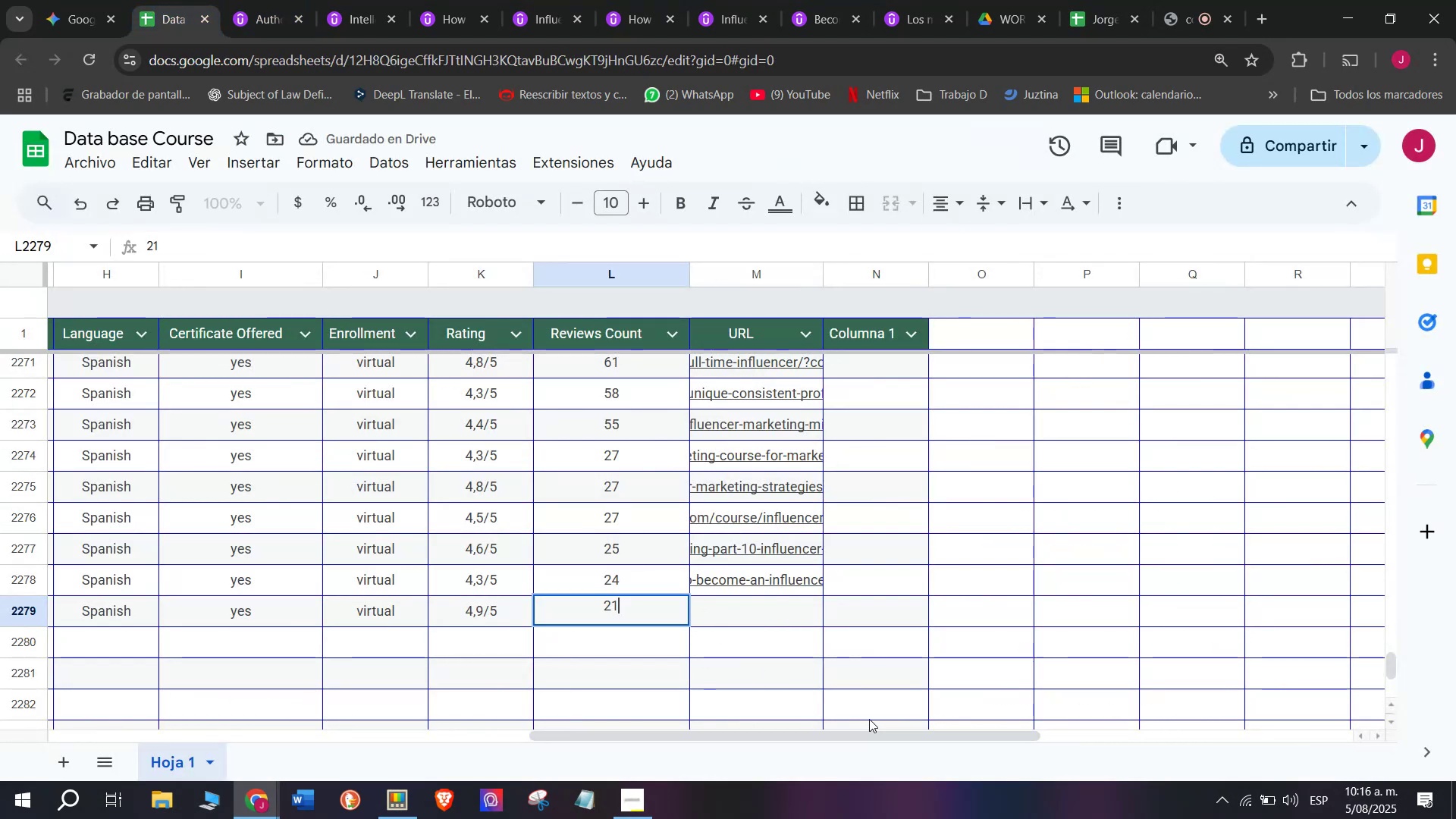 
left_click([788, 619])
 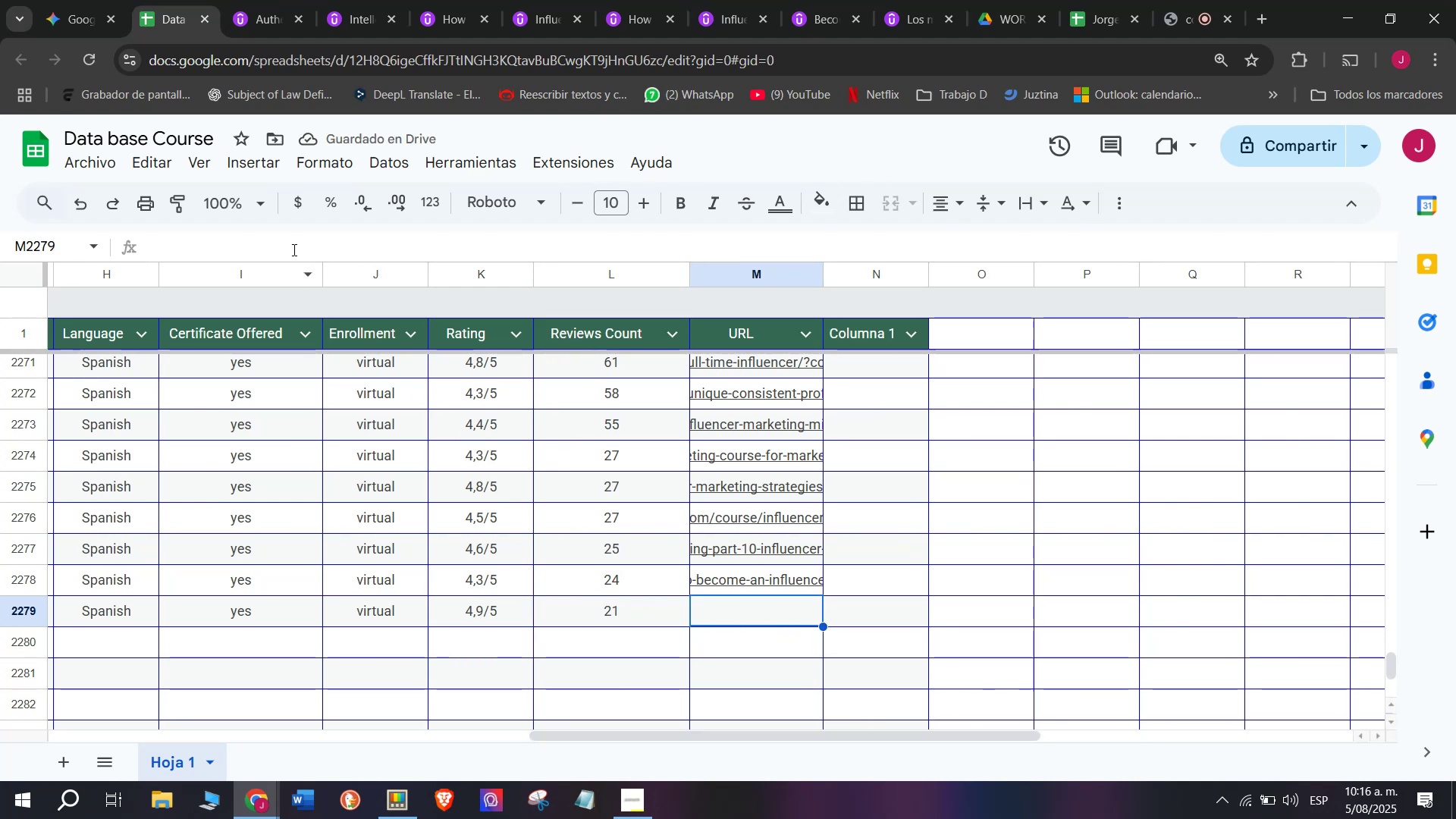 
left_click([255, 0])
 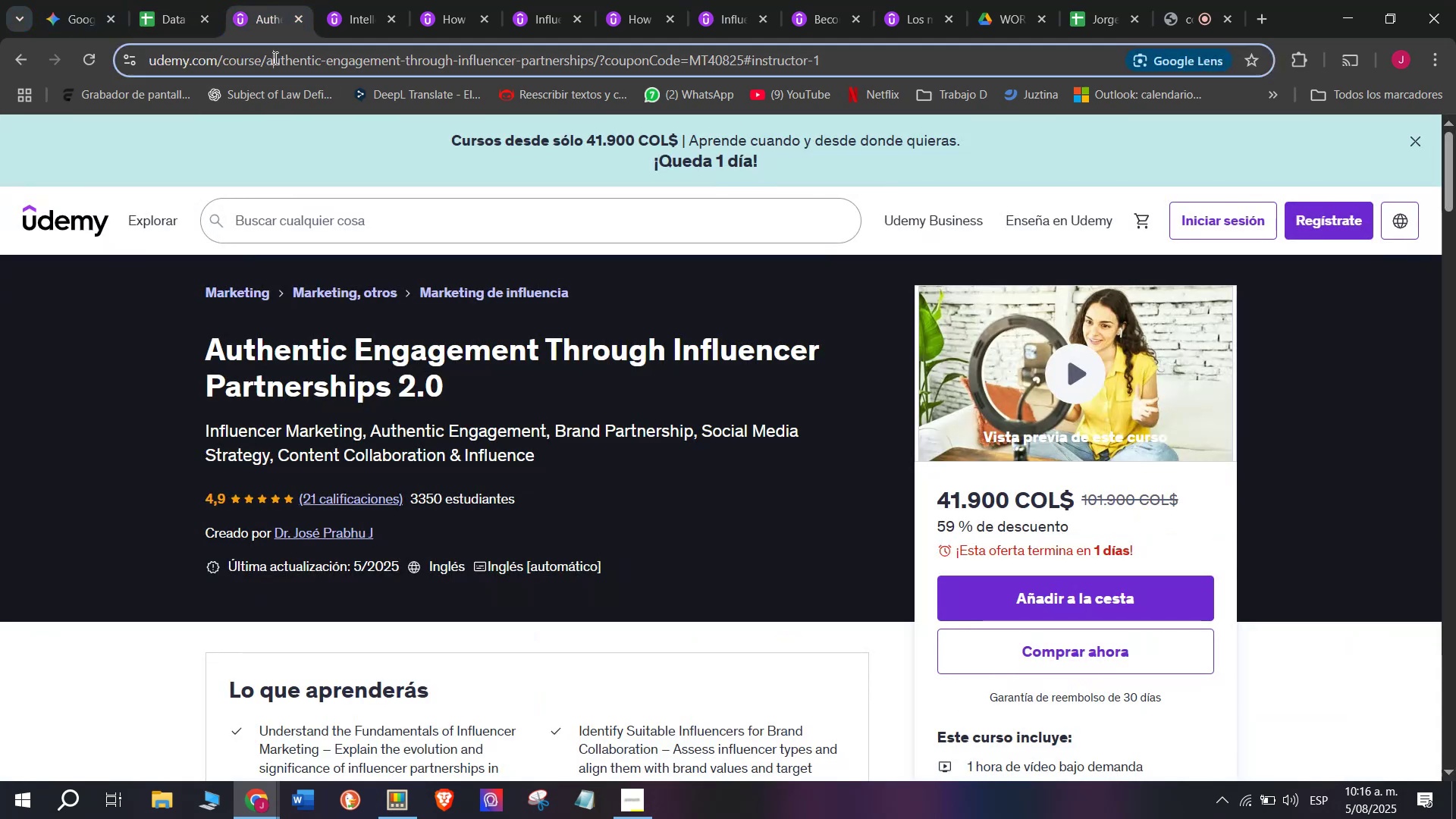 
double_click([274, 58])
 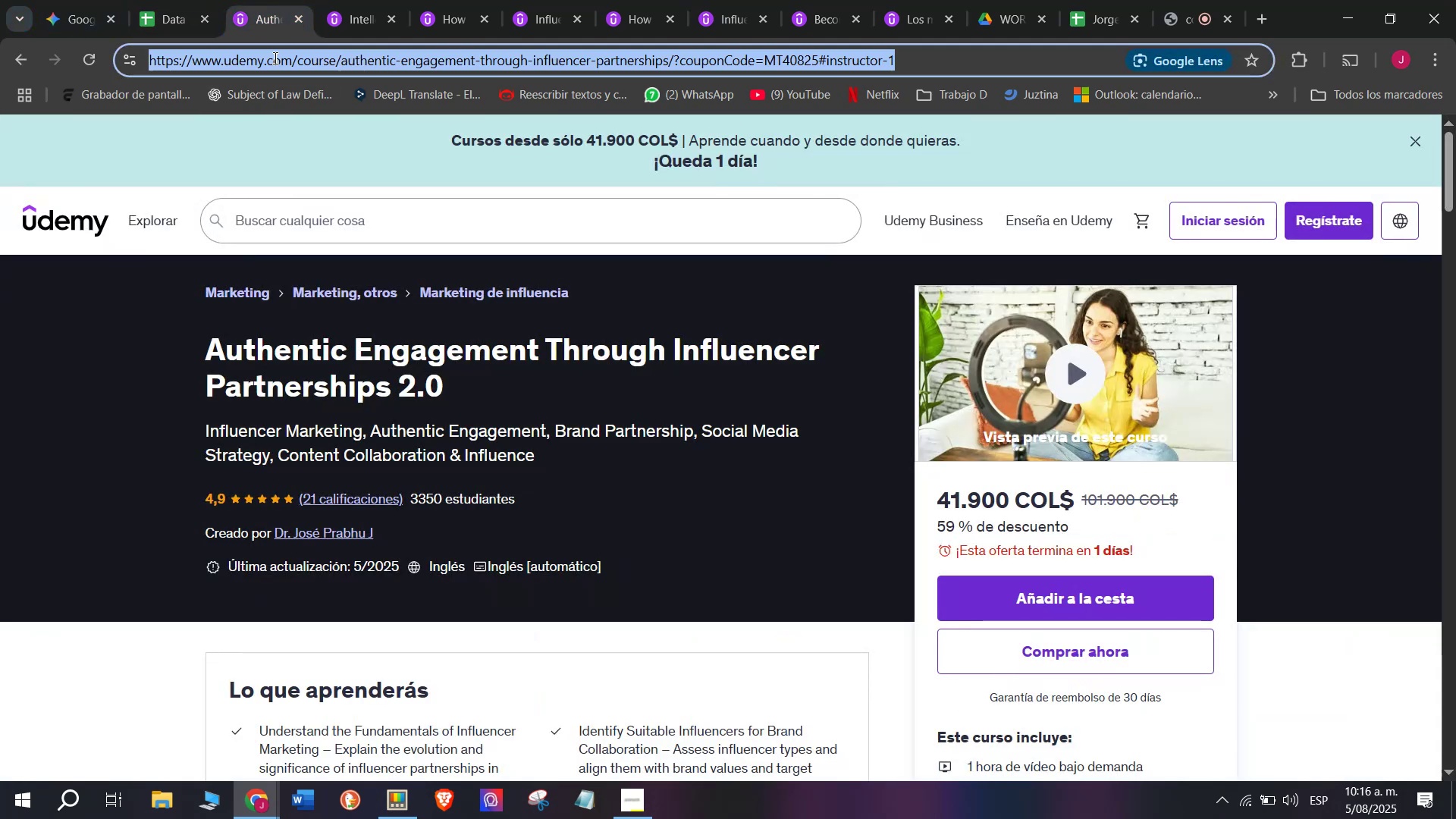 
triple_click([274, 58])
 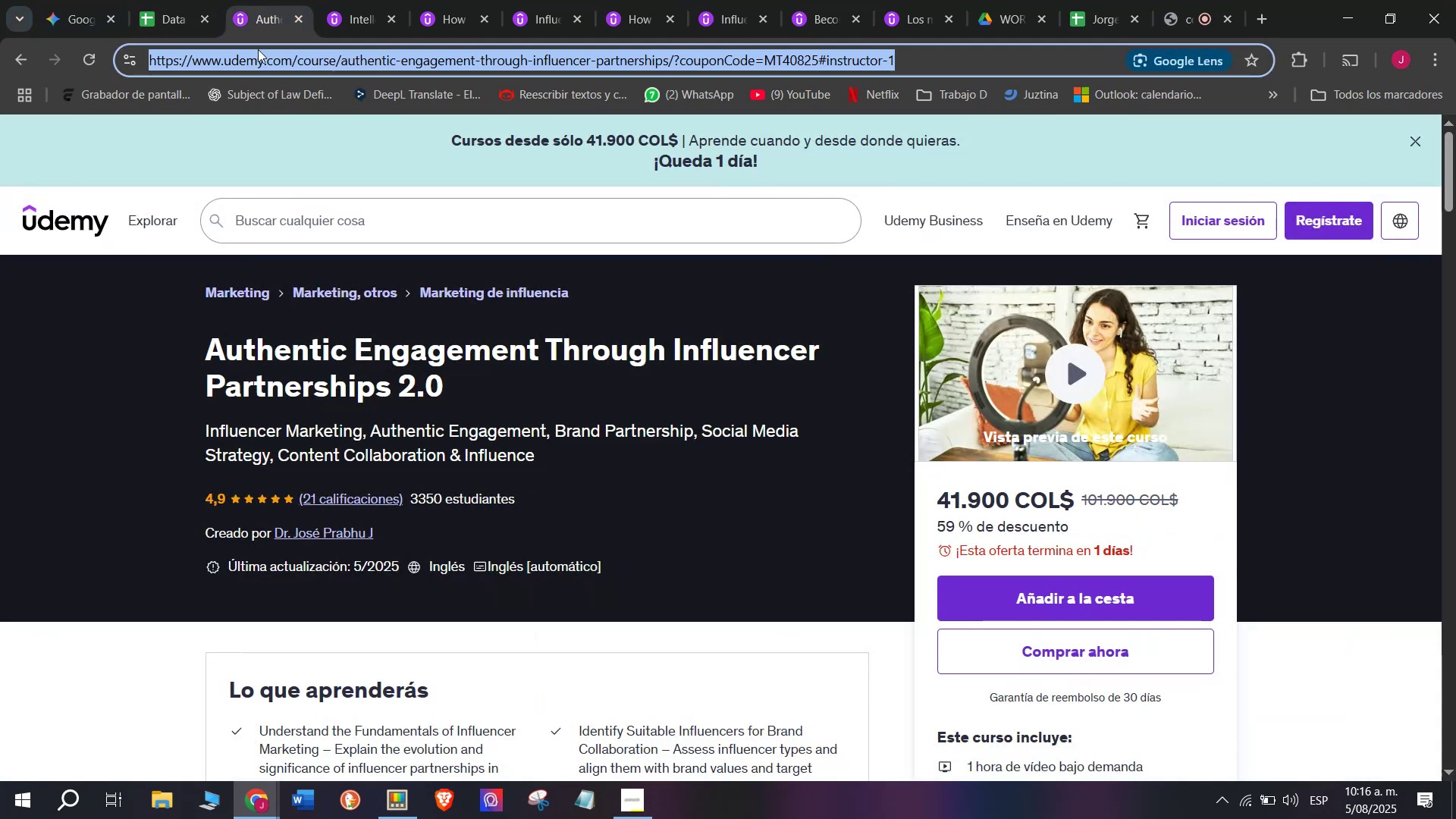 
key(Control+ControlLeft)
 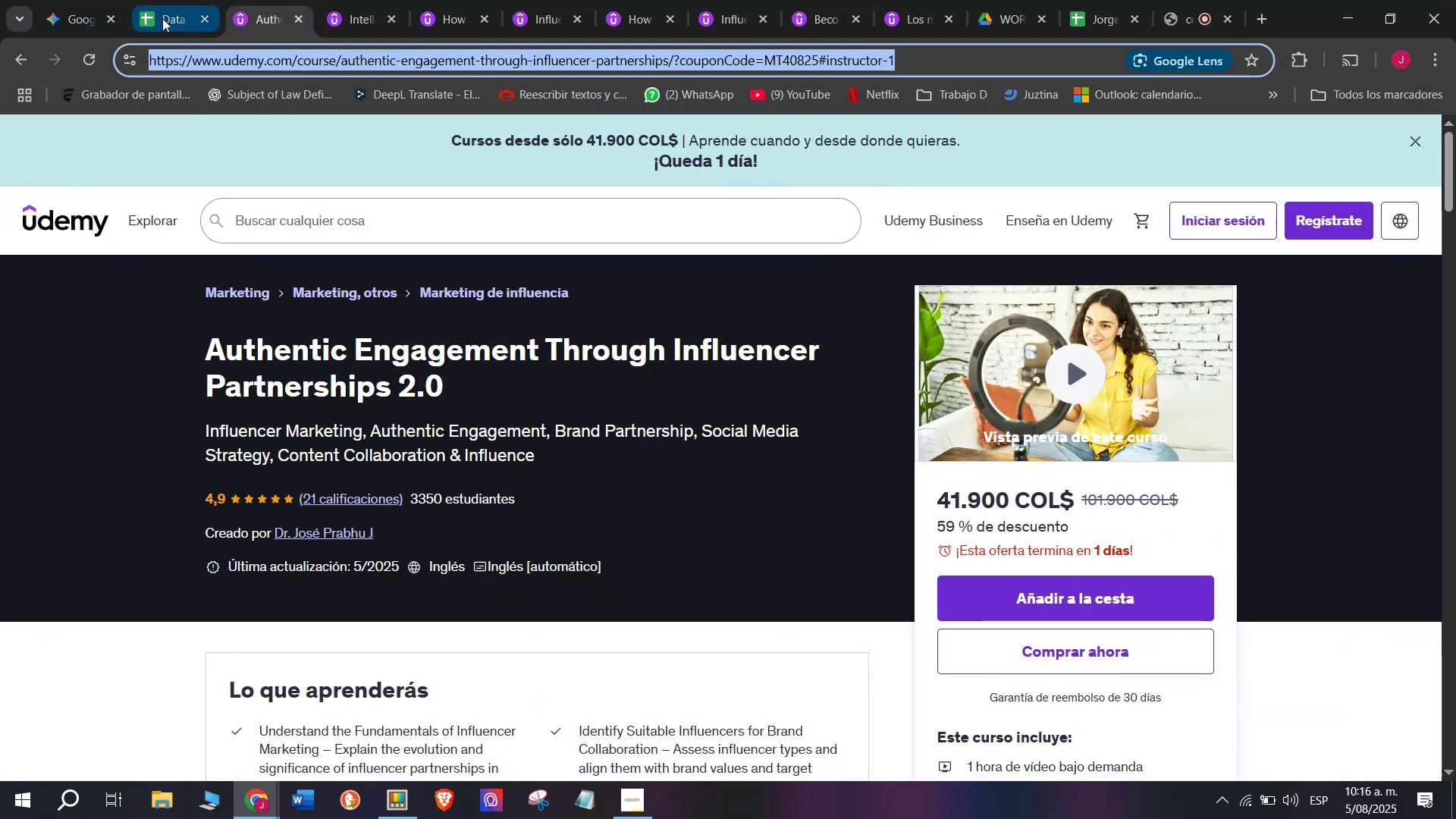 
key(Break)
 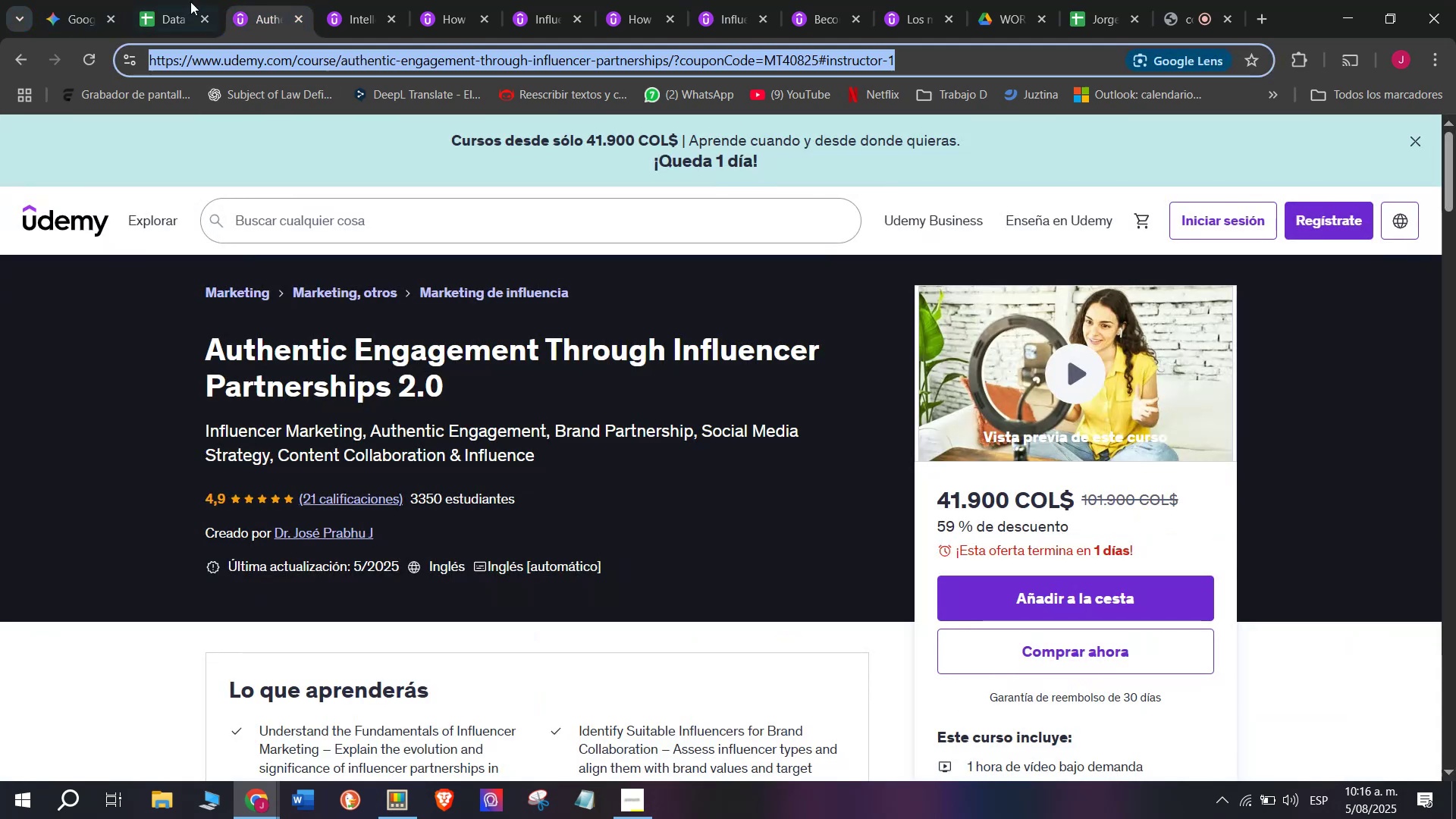 
key(Control+C)
 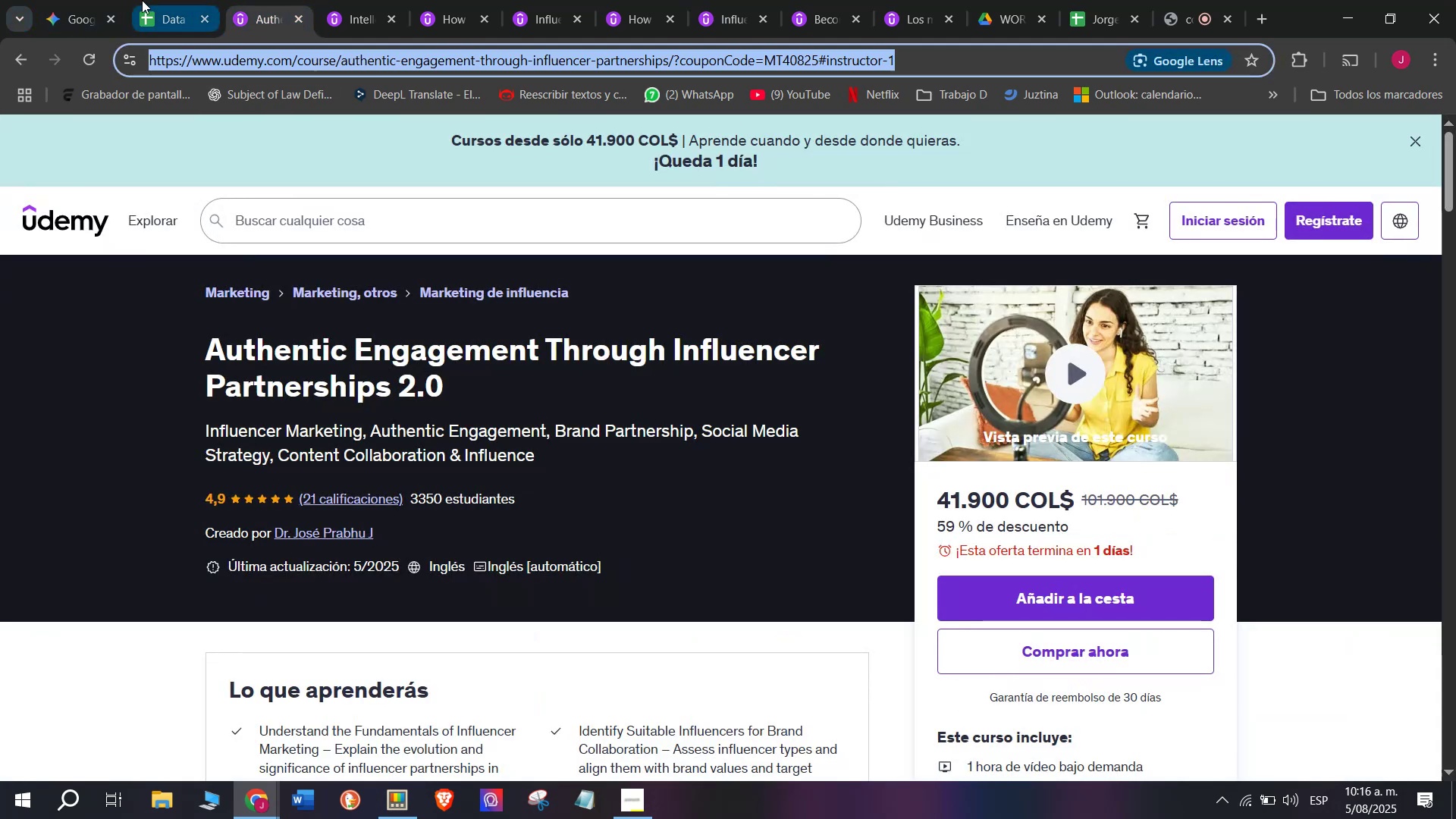 
triple_click([142, 0])
 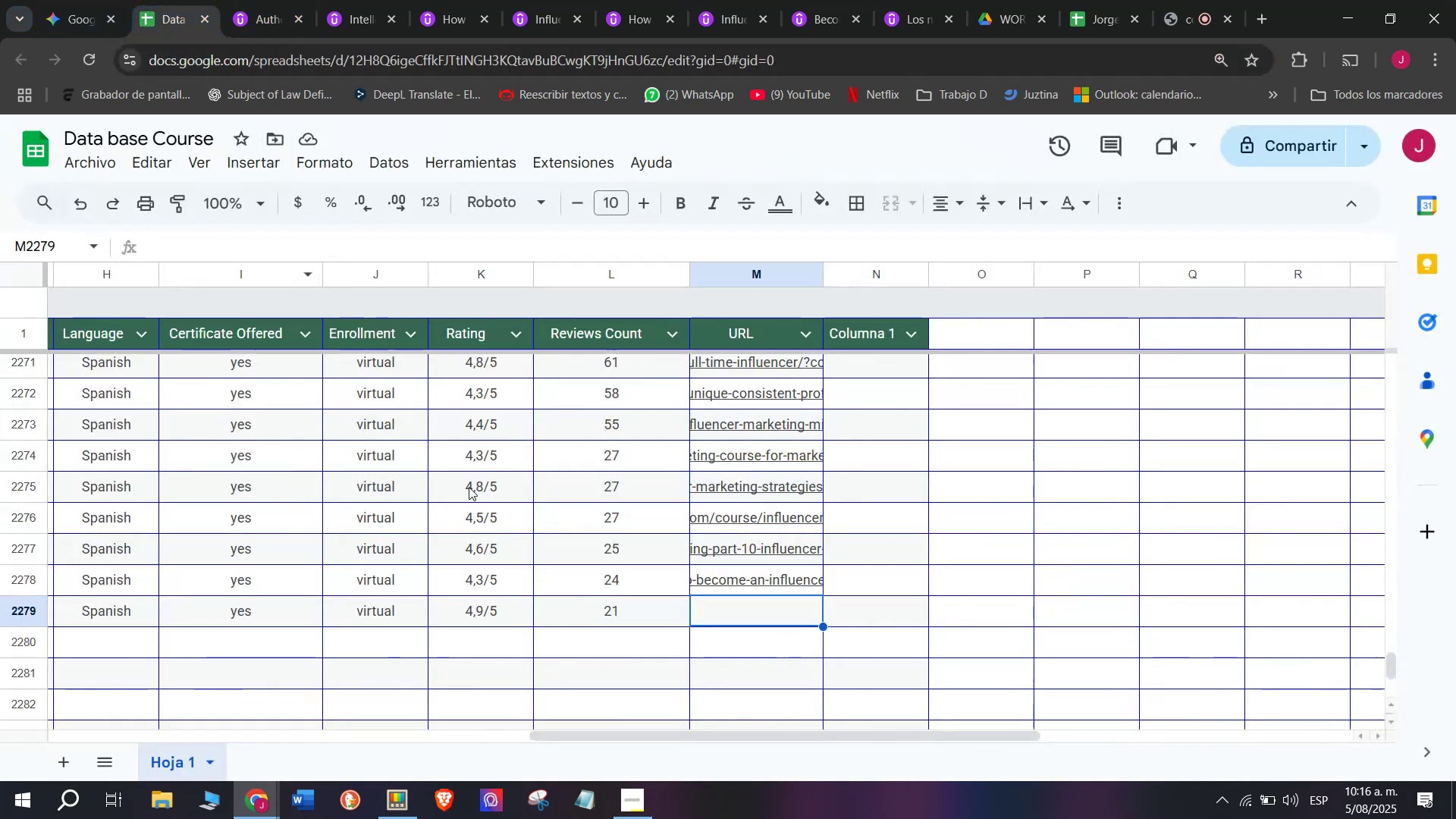 
key(Z)
 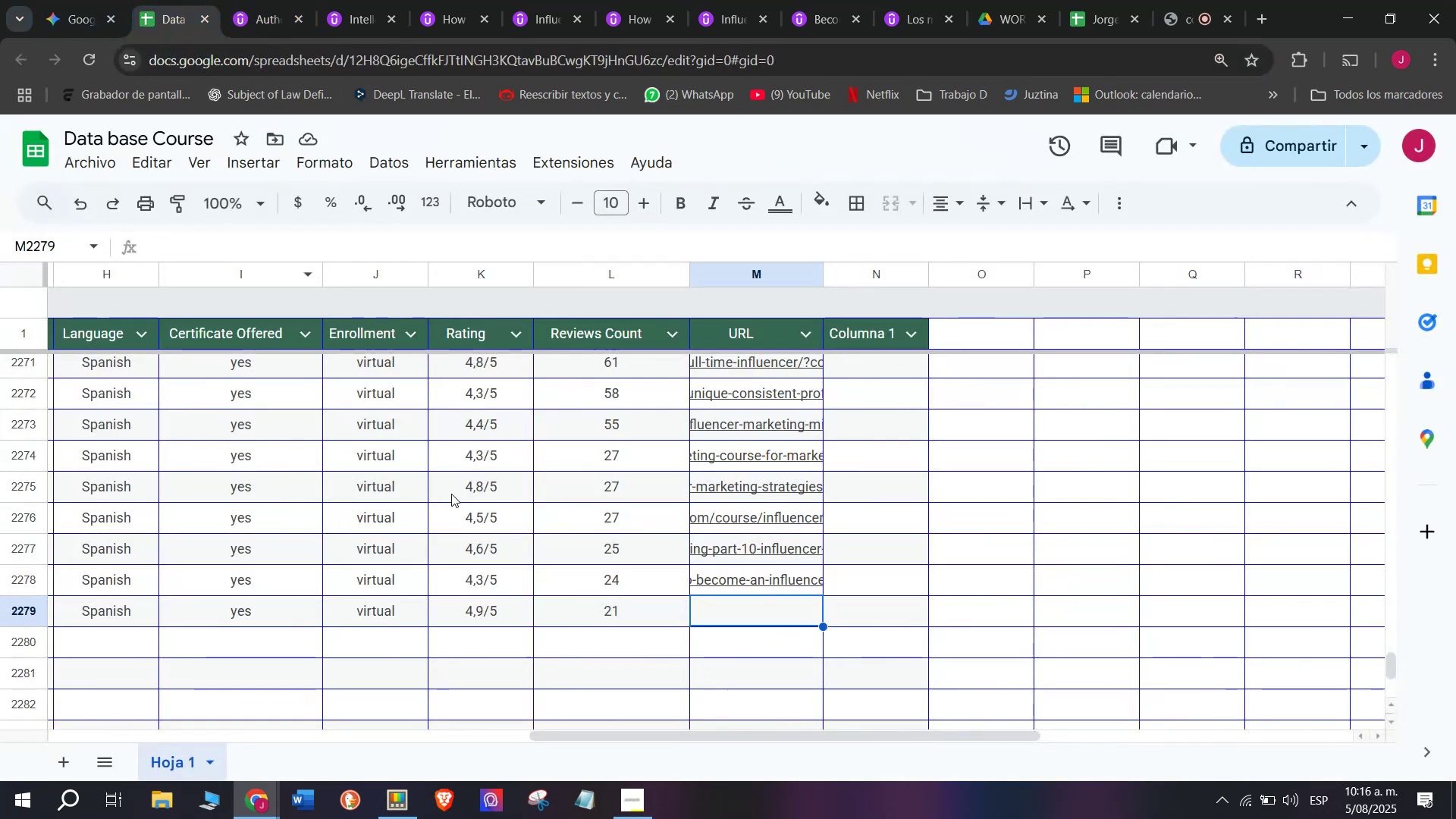 
key(Control+ControlLeft)
 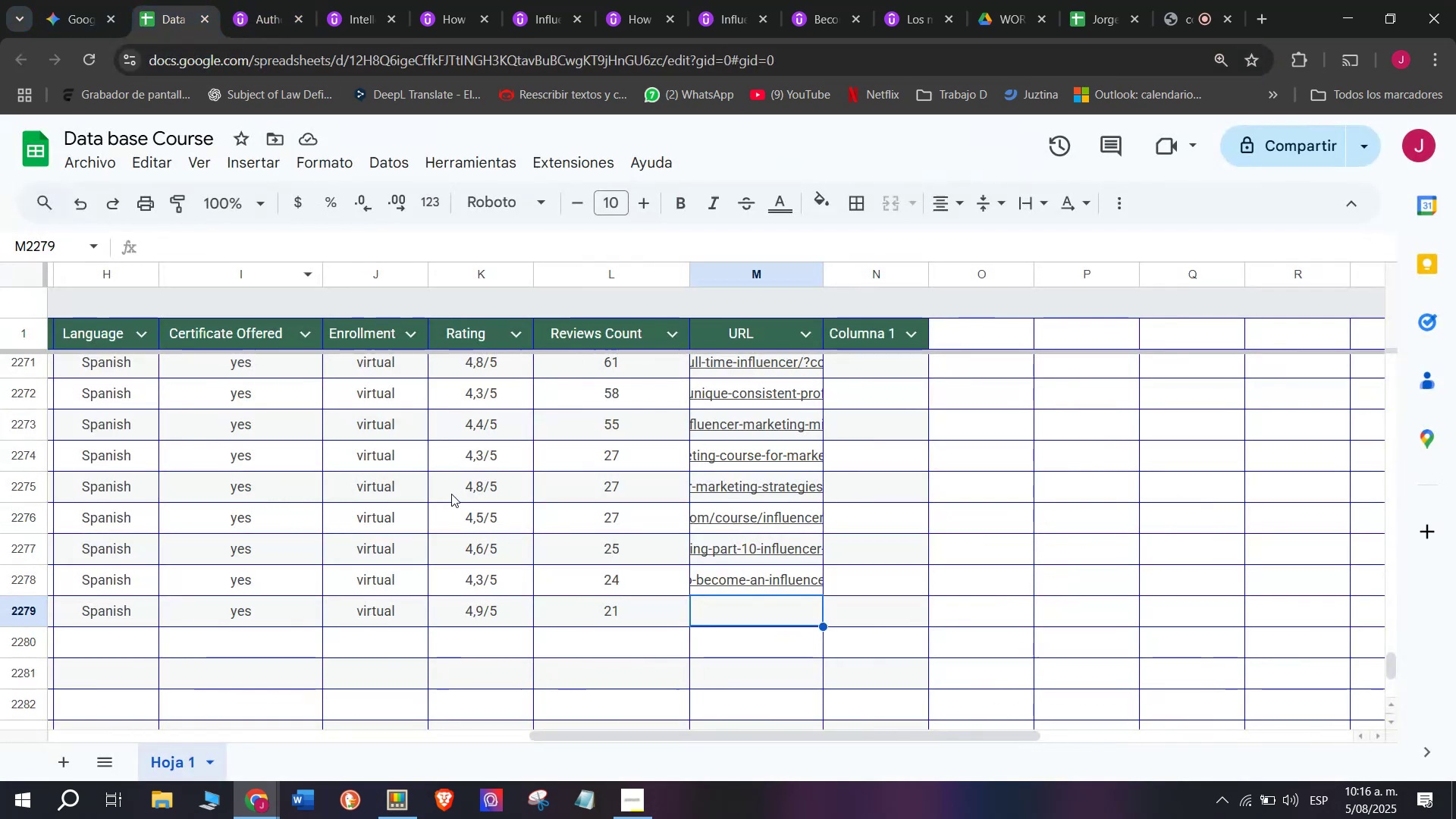 
key(Control+V)
 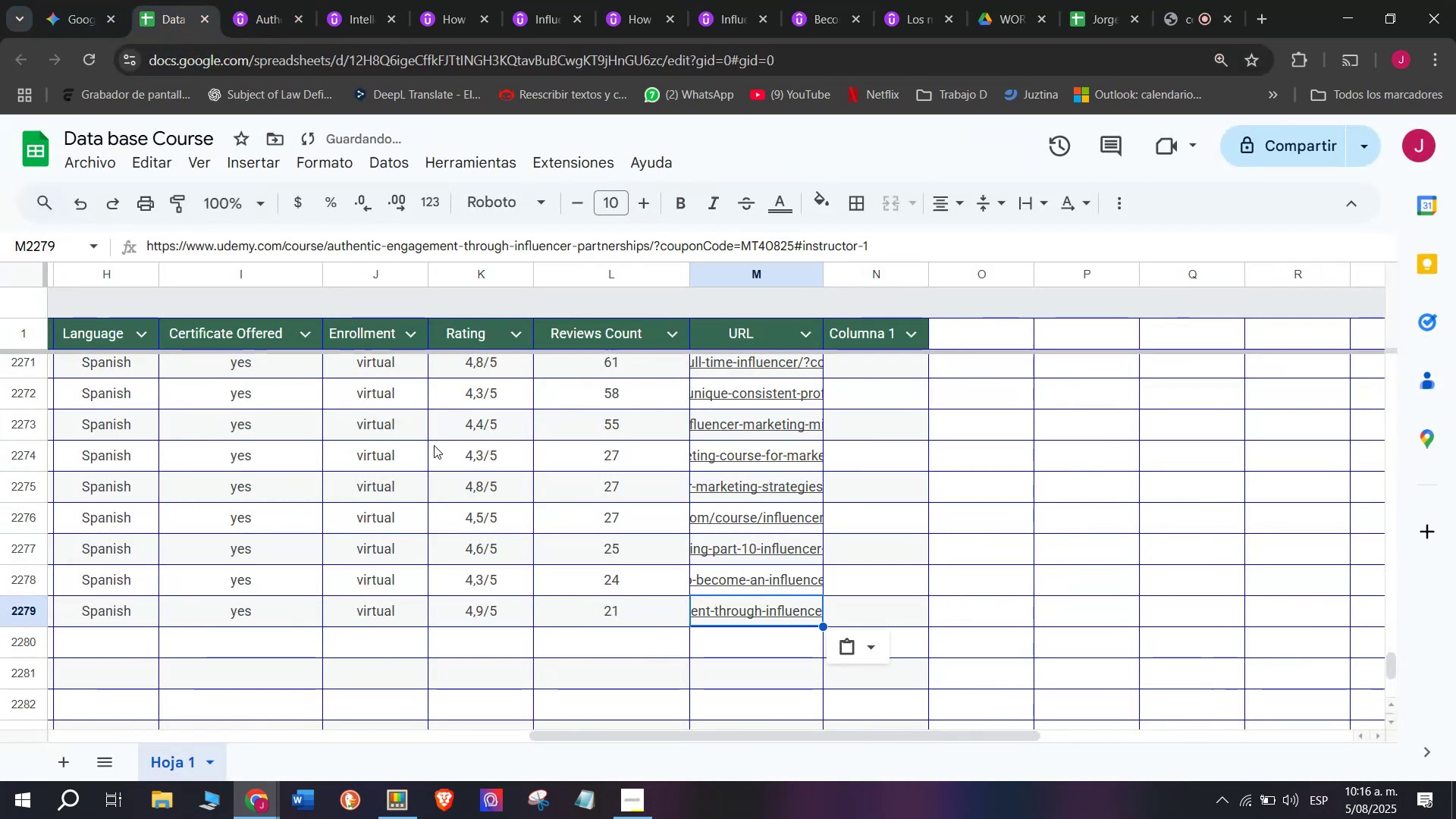 
scroll: coordinate [344, 485], scroll_direction: up, amount: 3.0
 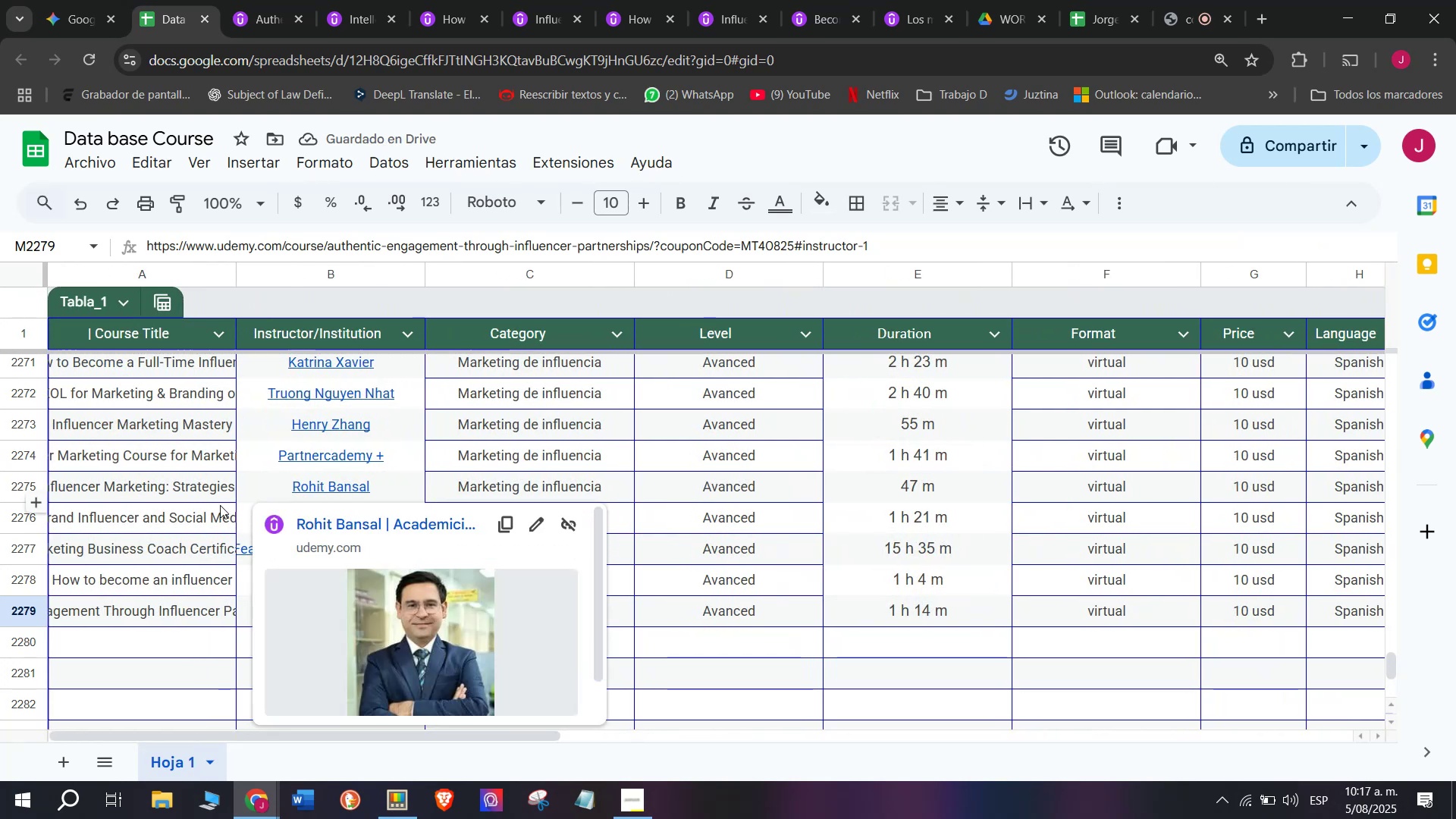 
left_click([111, 623])
 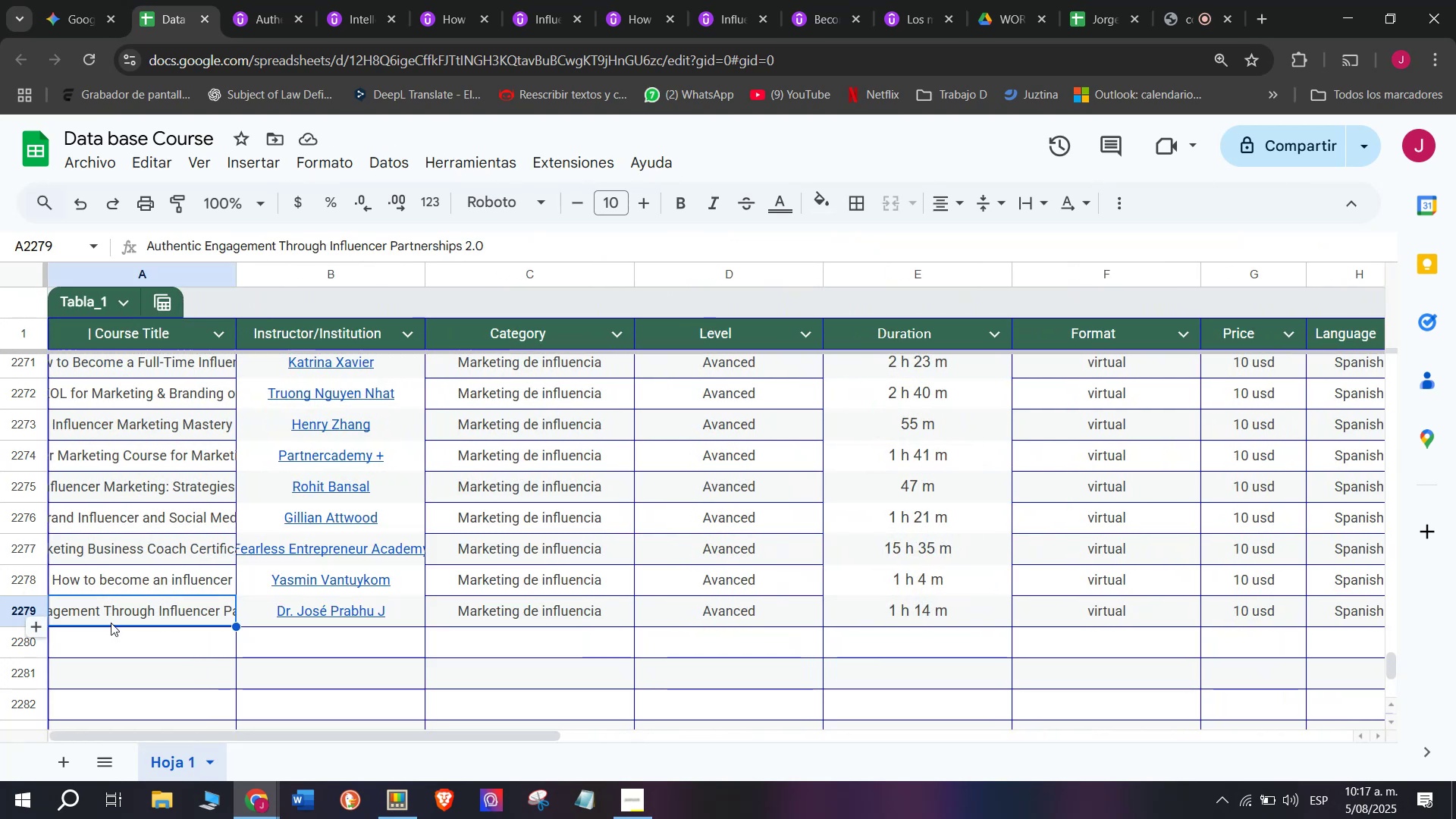 
wait(6.68)
 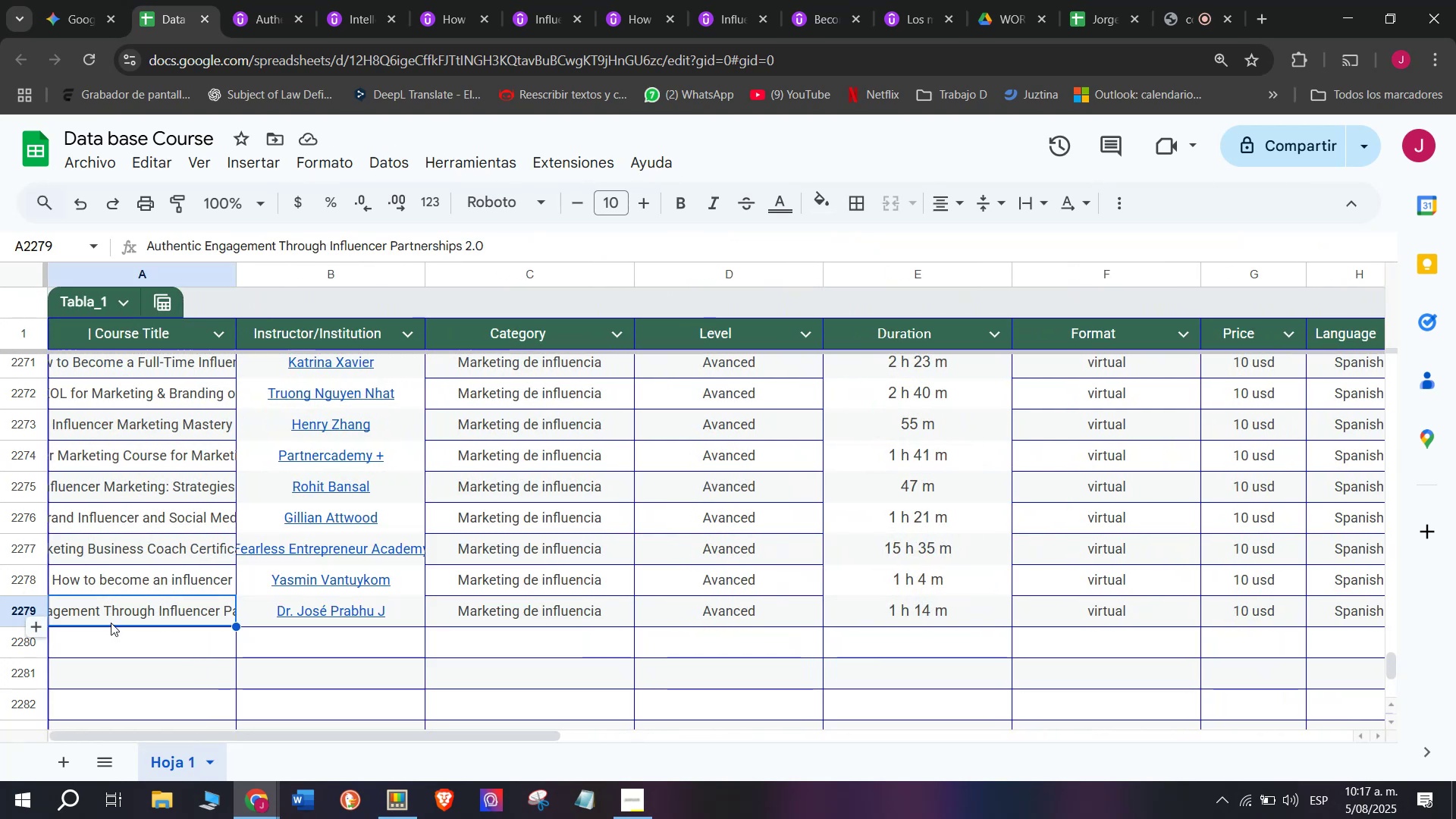 
left_click([256, 0])
 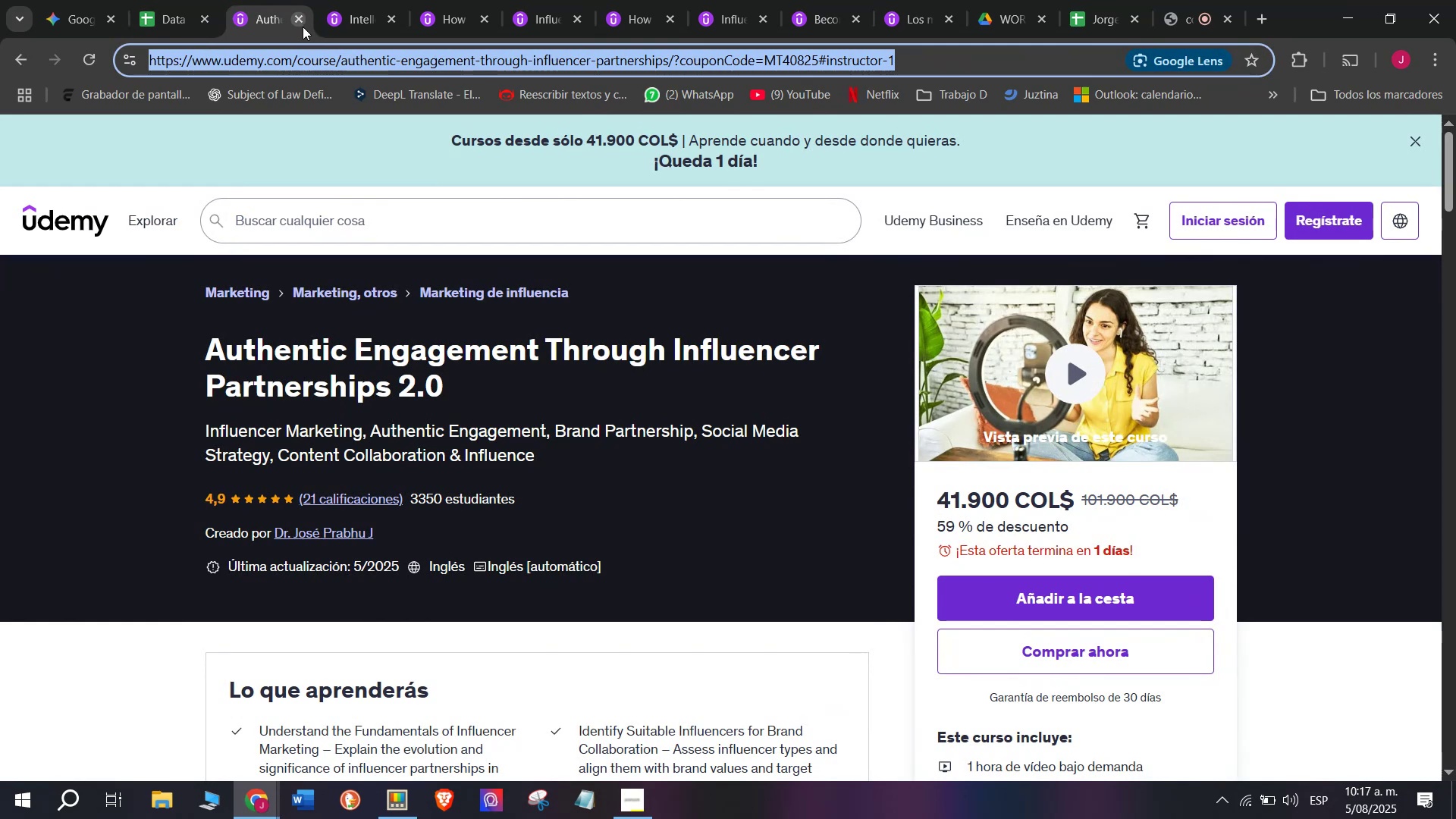 
left_click([303, 27])
 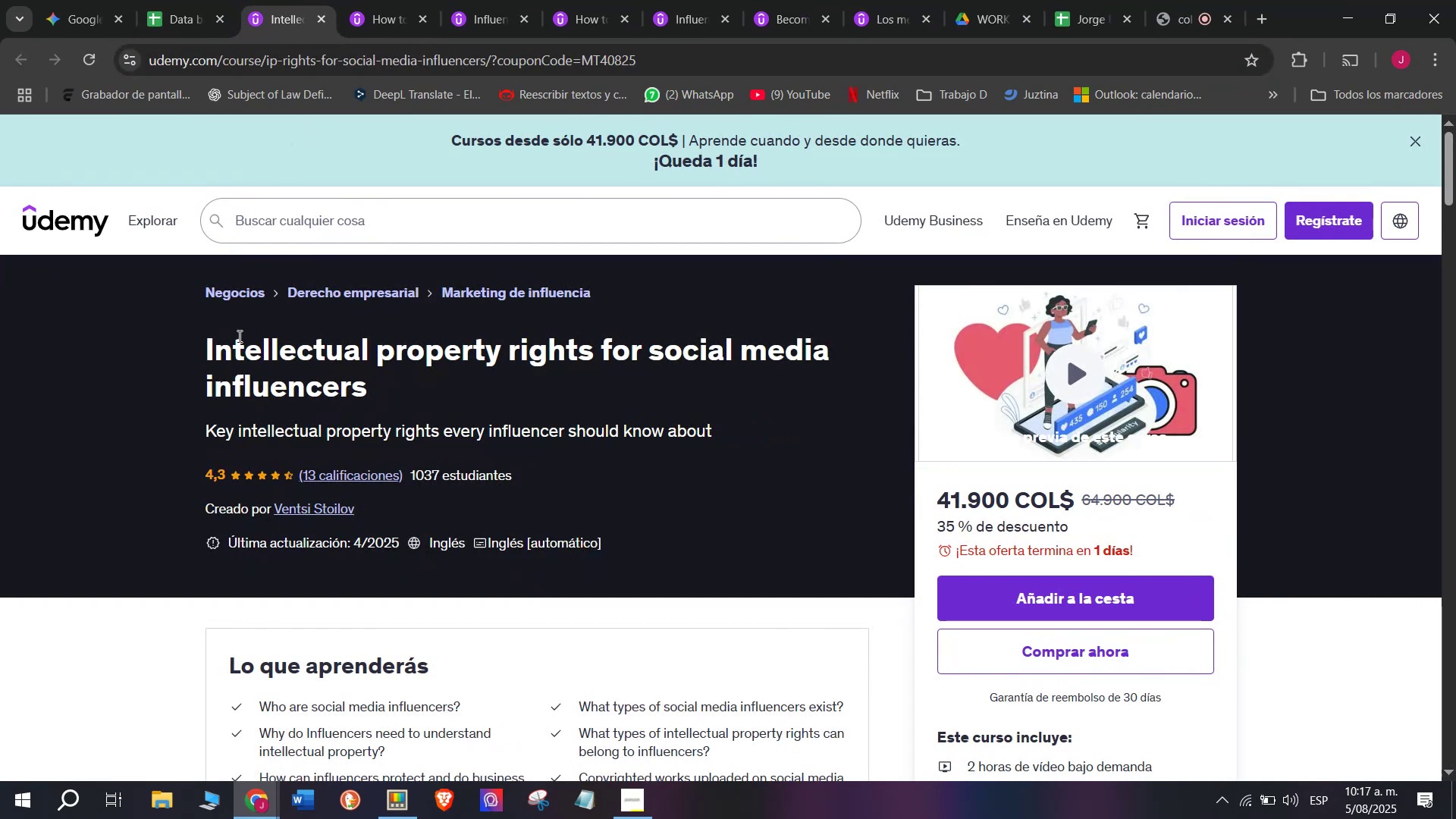 
left_click_drag(start_coordinate=[180, 325], to_coordinate=[400, 378])
 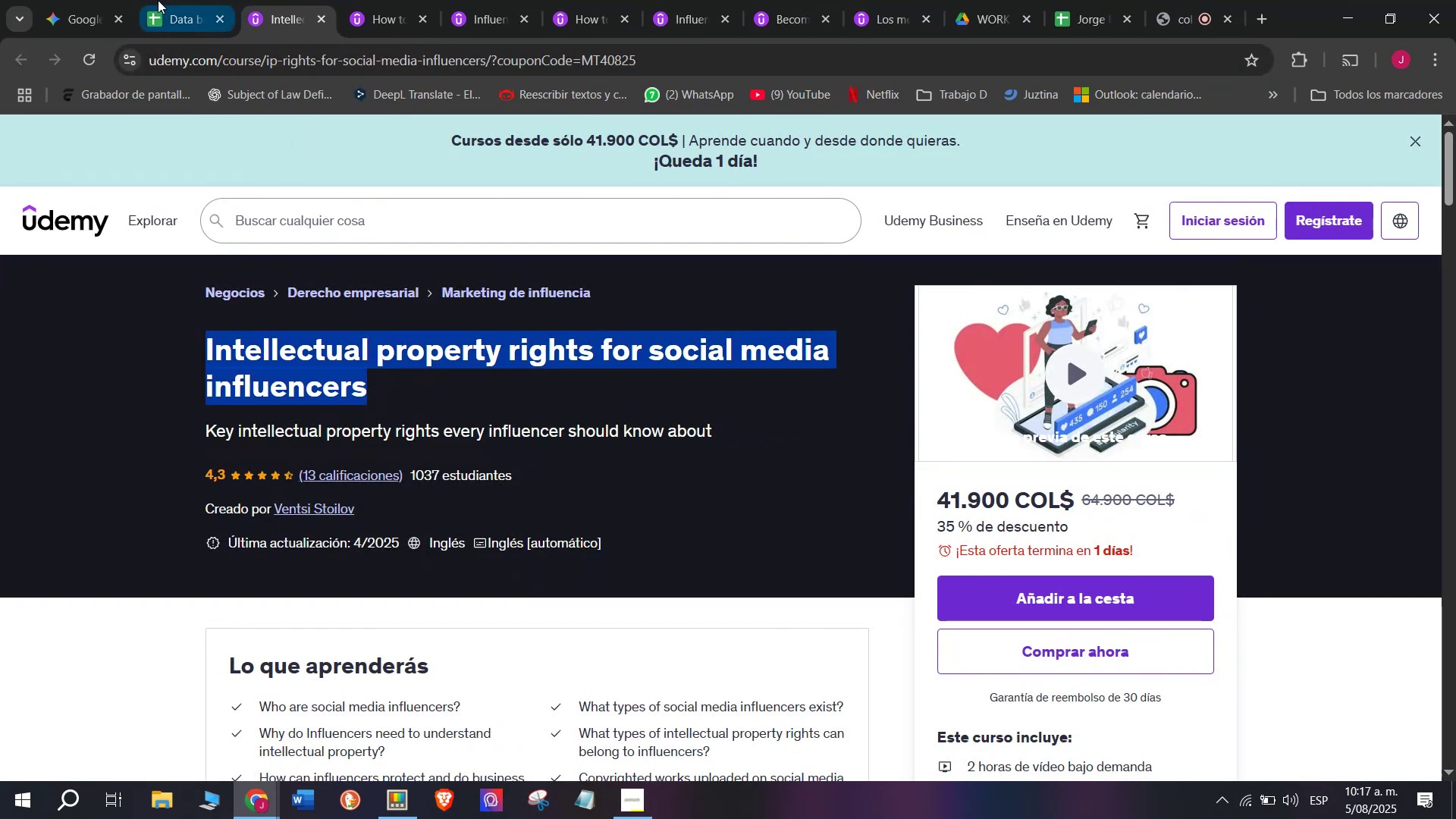 
key(Control+ControlLeft)
 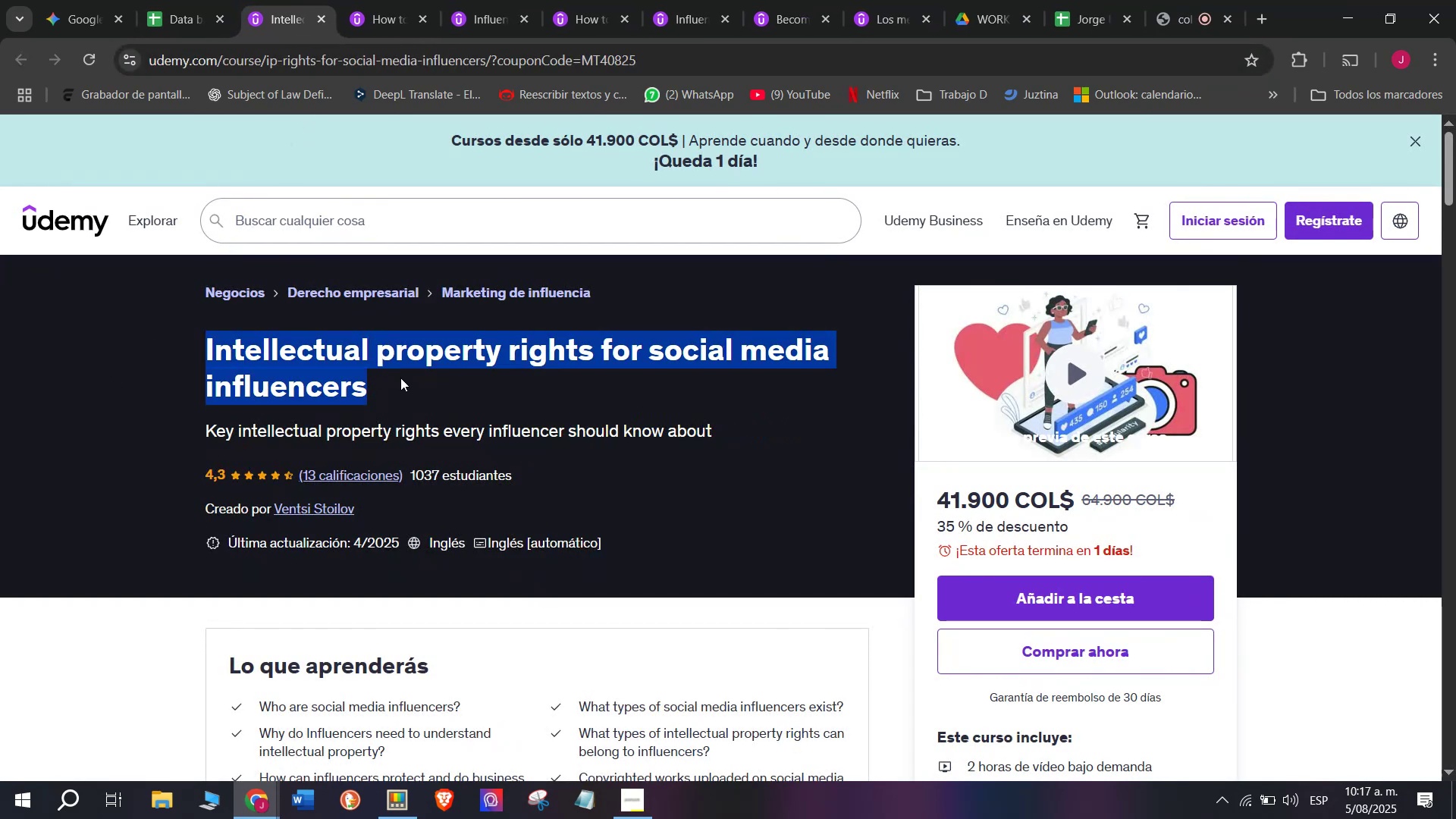 
key(Break)
 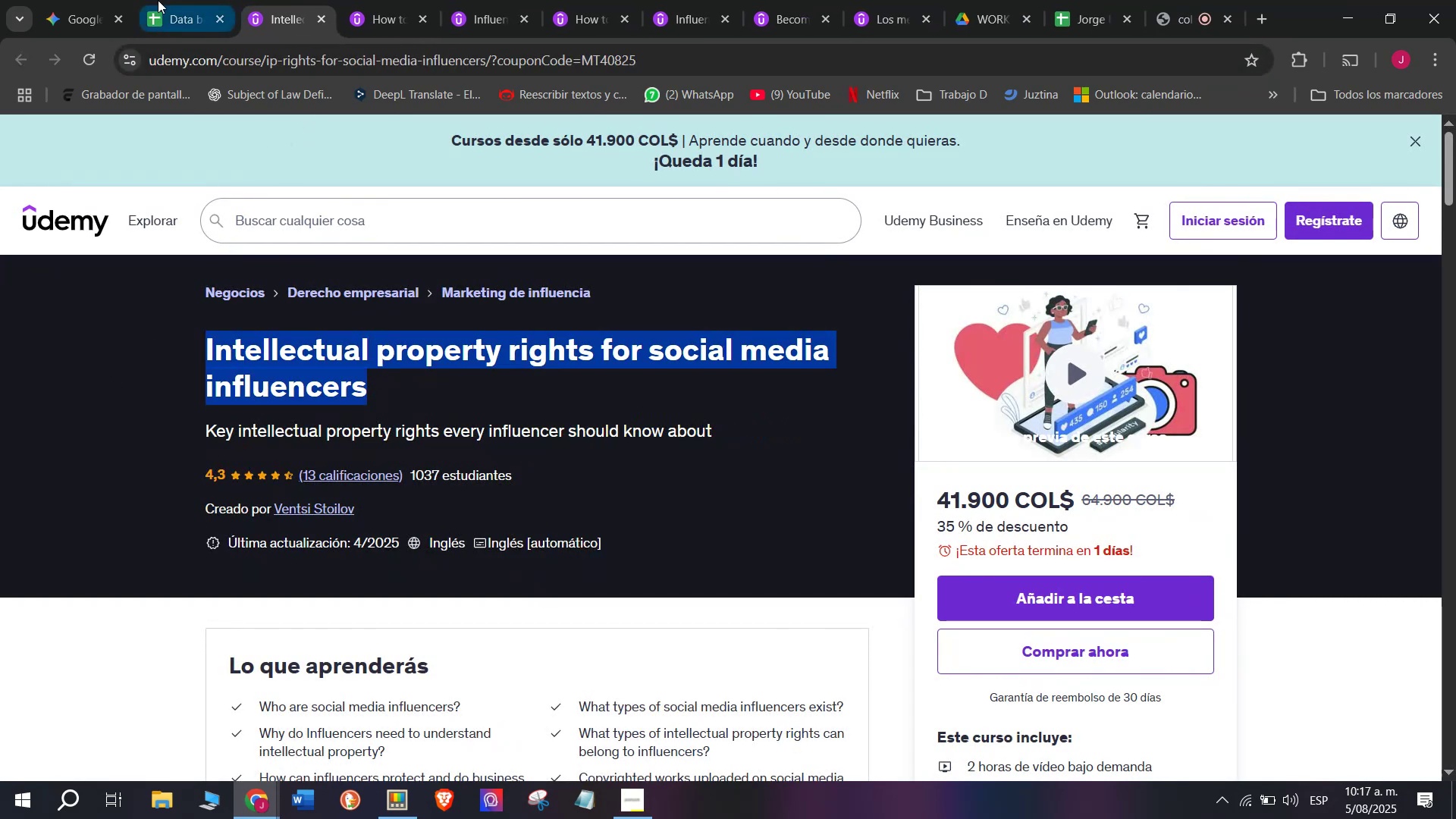 
key(Control+C)
 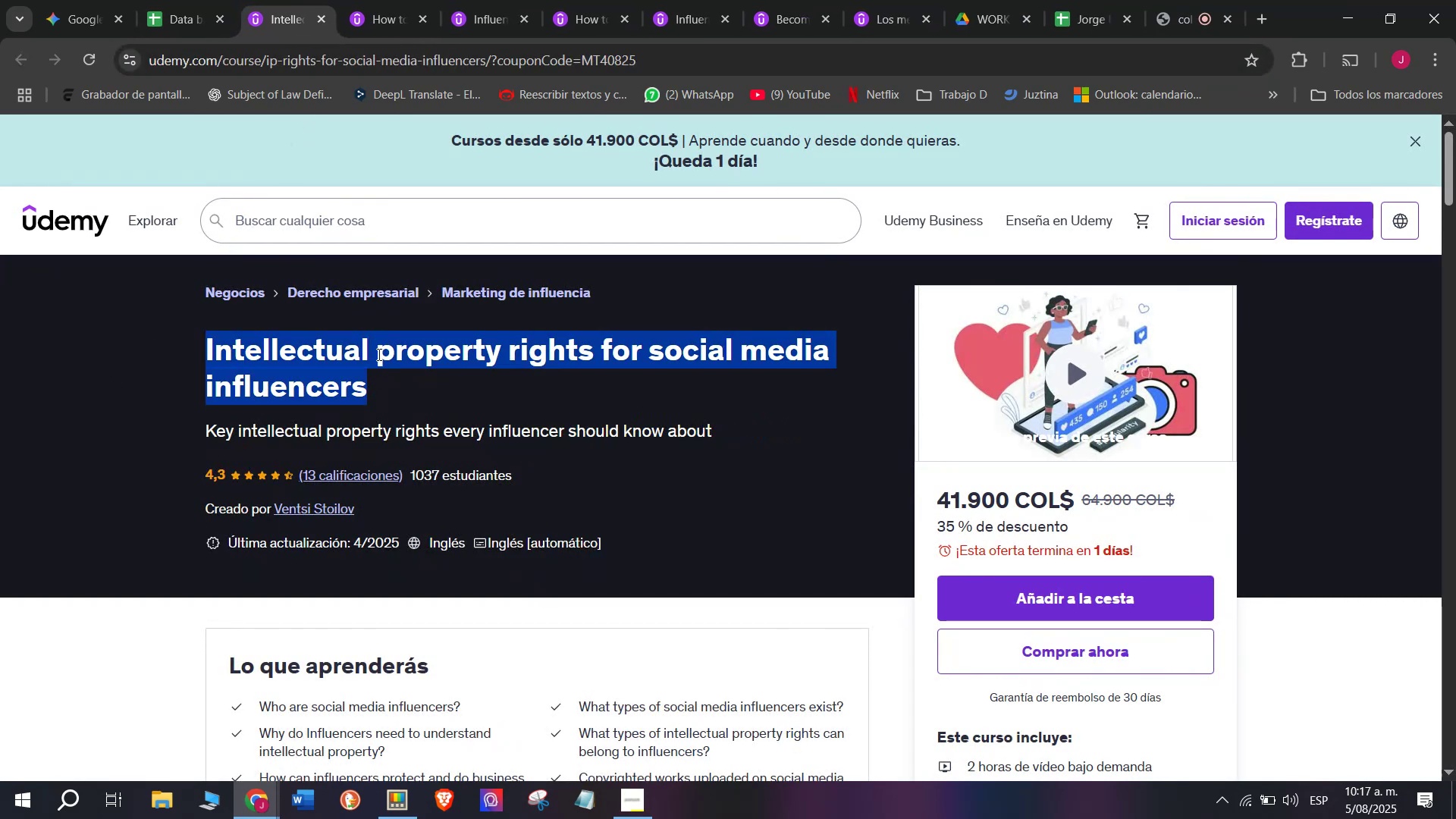 
key(Control+ControlLeft)
 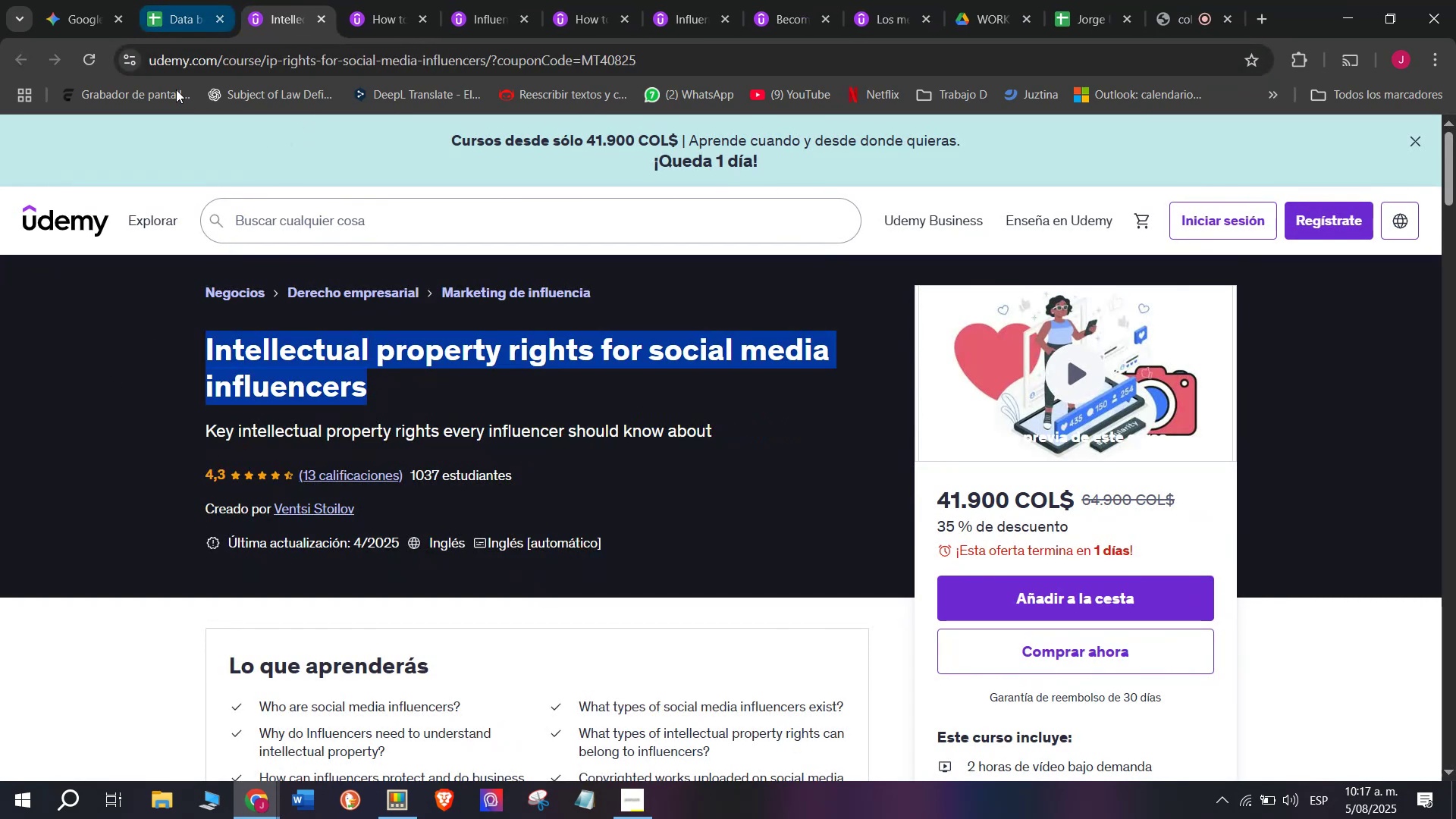 
key(Break)
 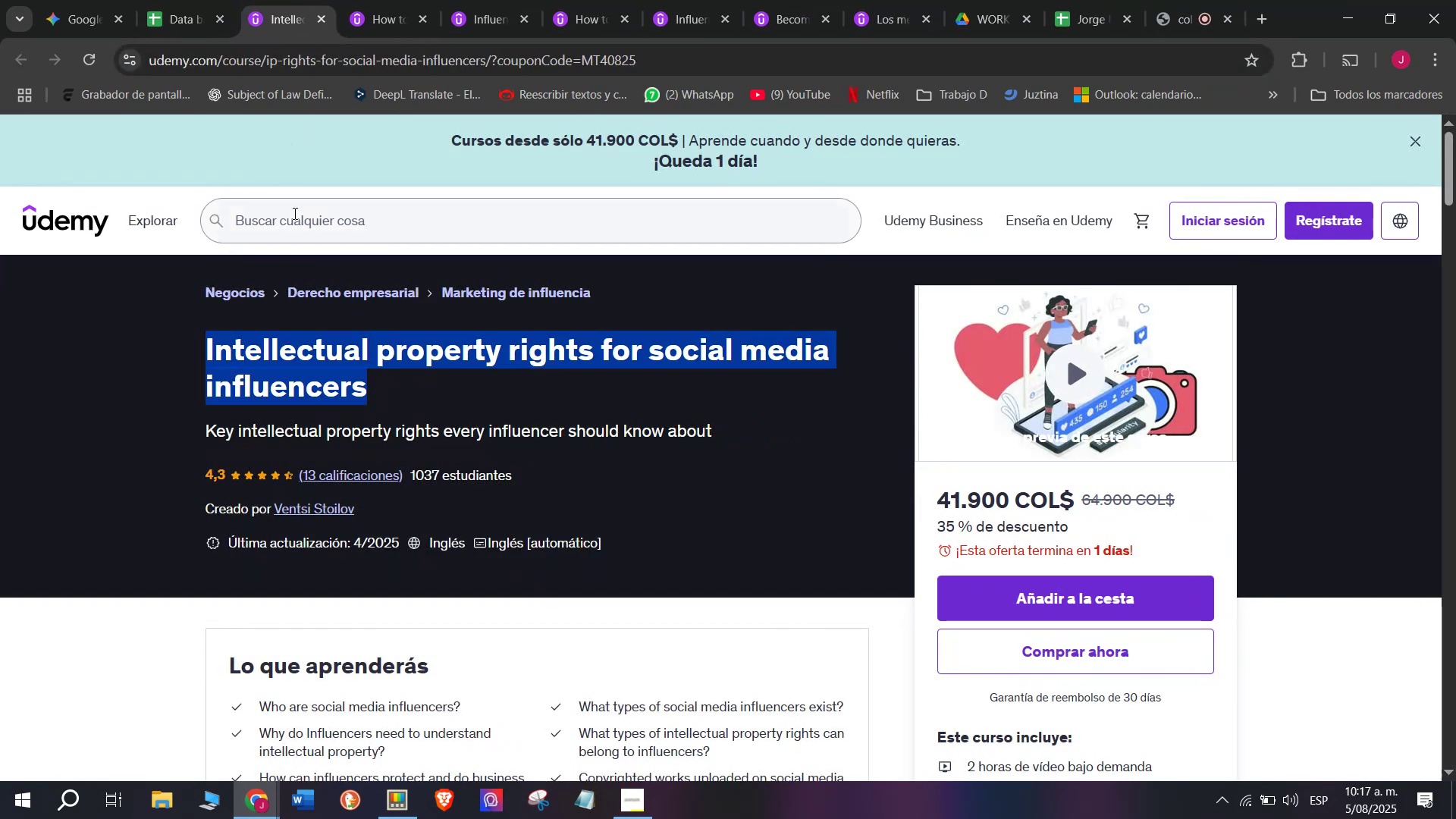 
key(Control+C)
 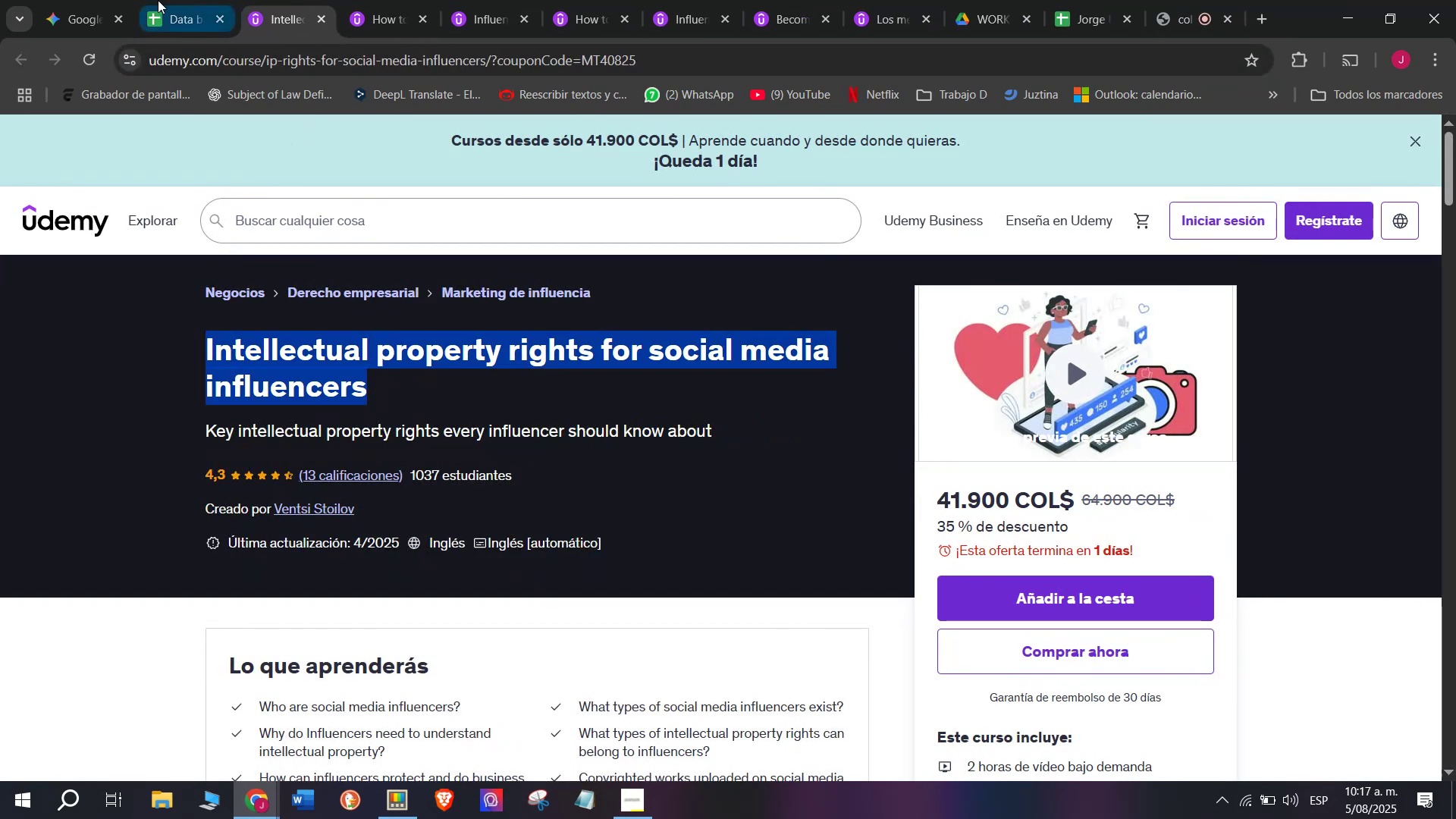 
left_click([158, 0])
 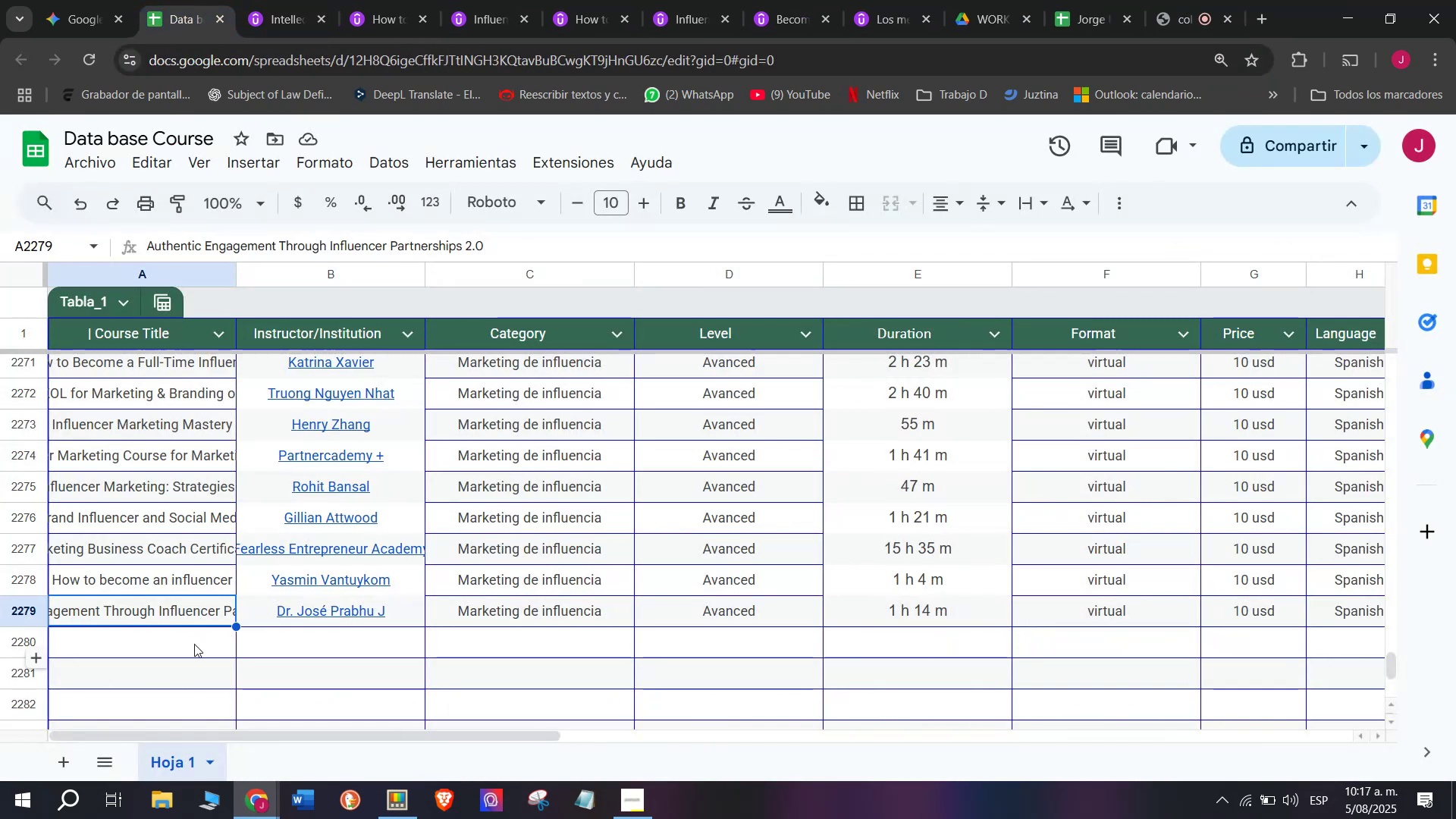 
double_click([194, 644])
 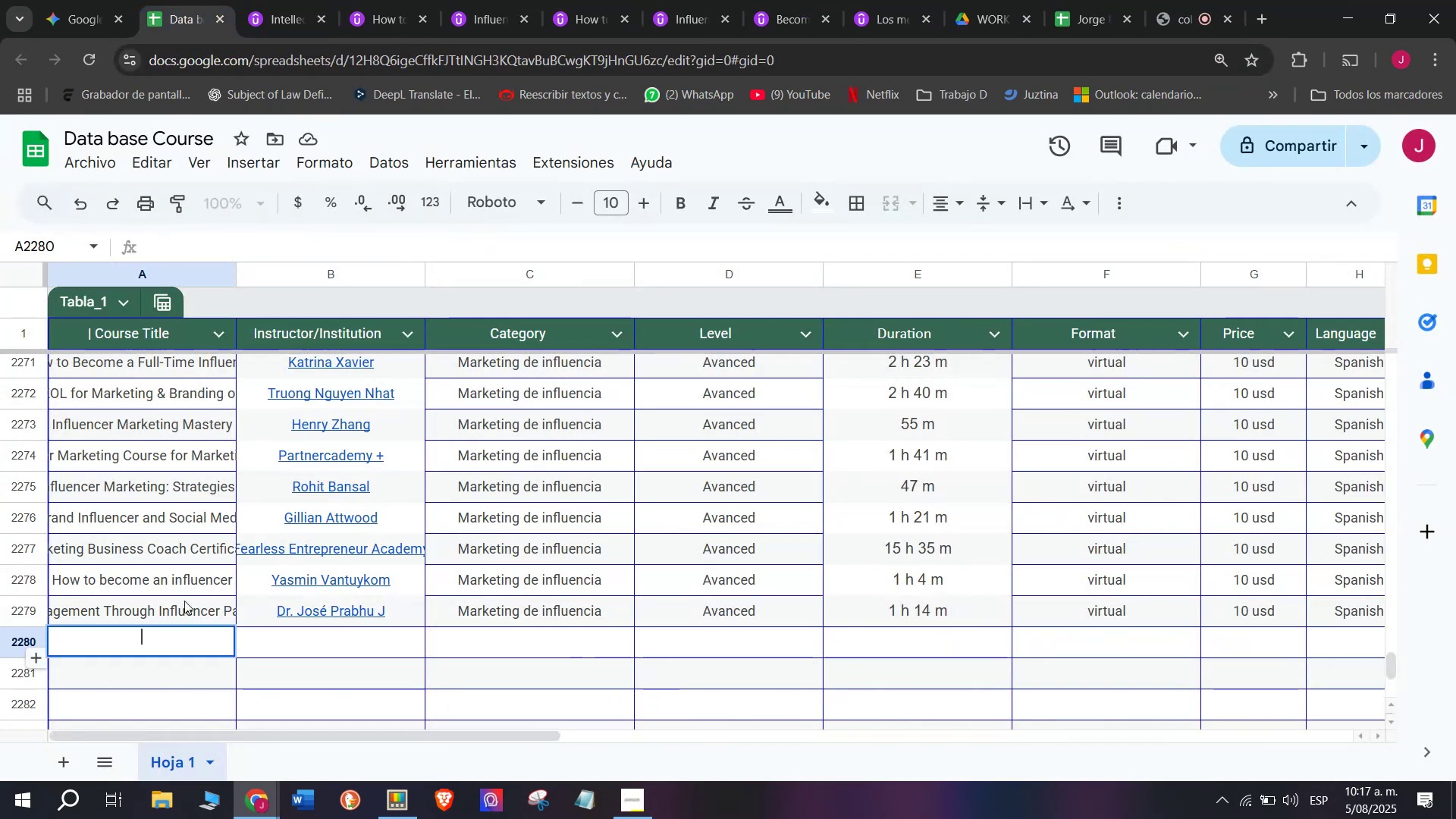 
key(Z)
 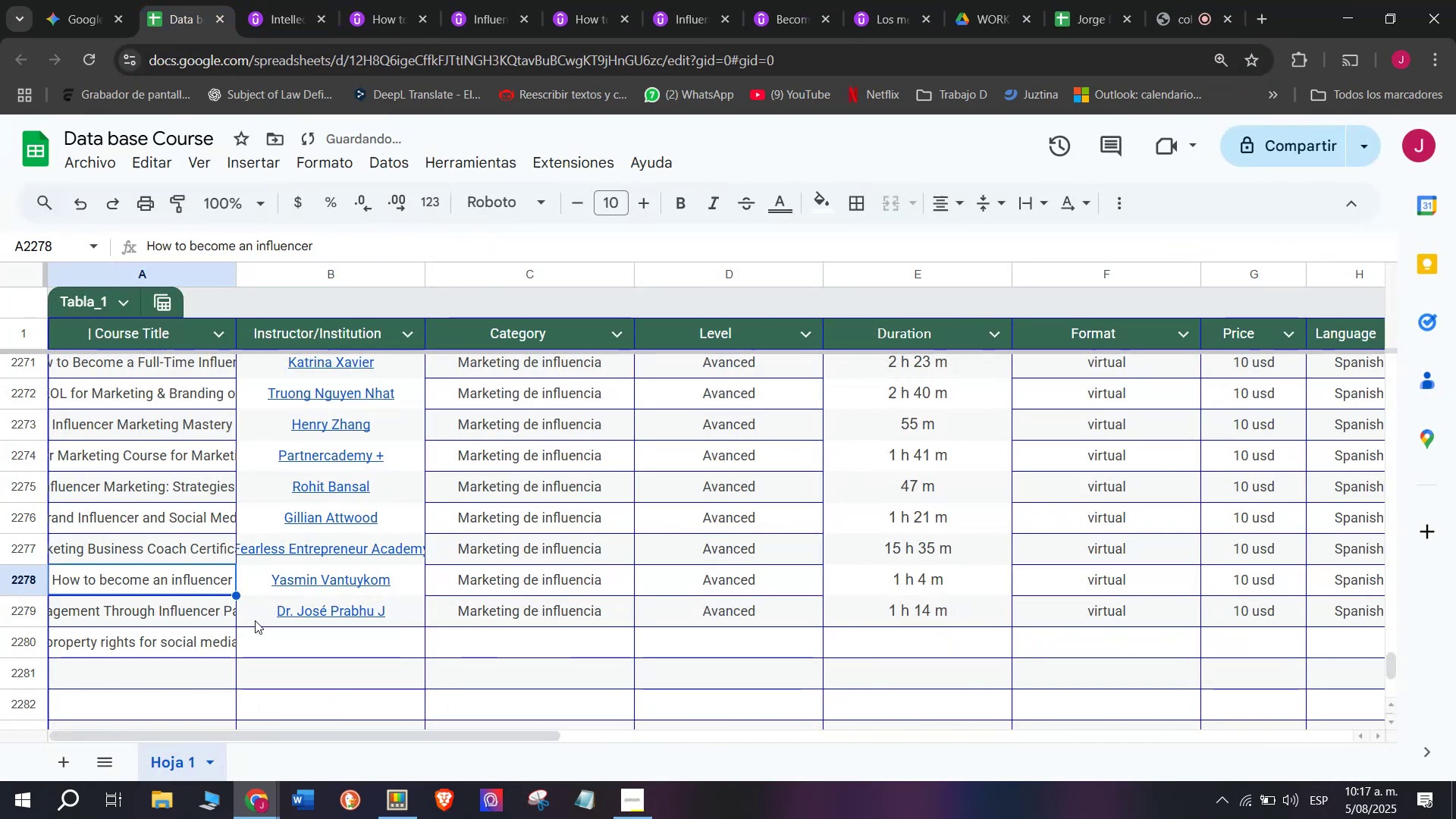 
key(Control+ControlLeft)
 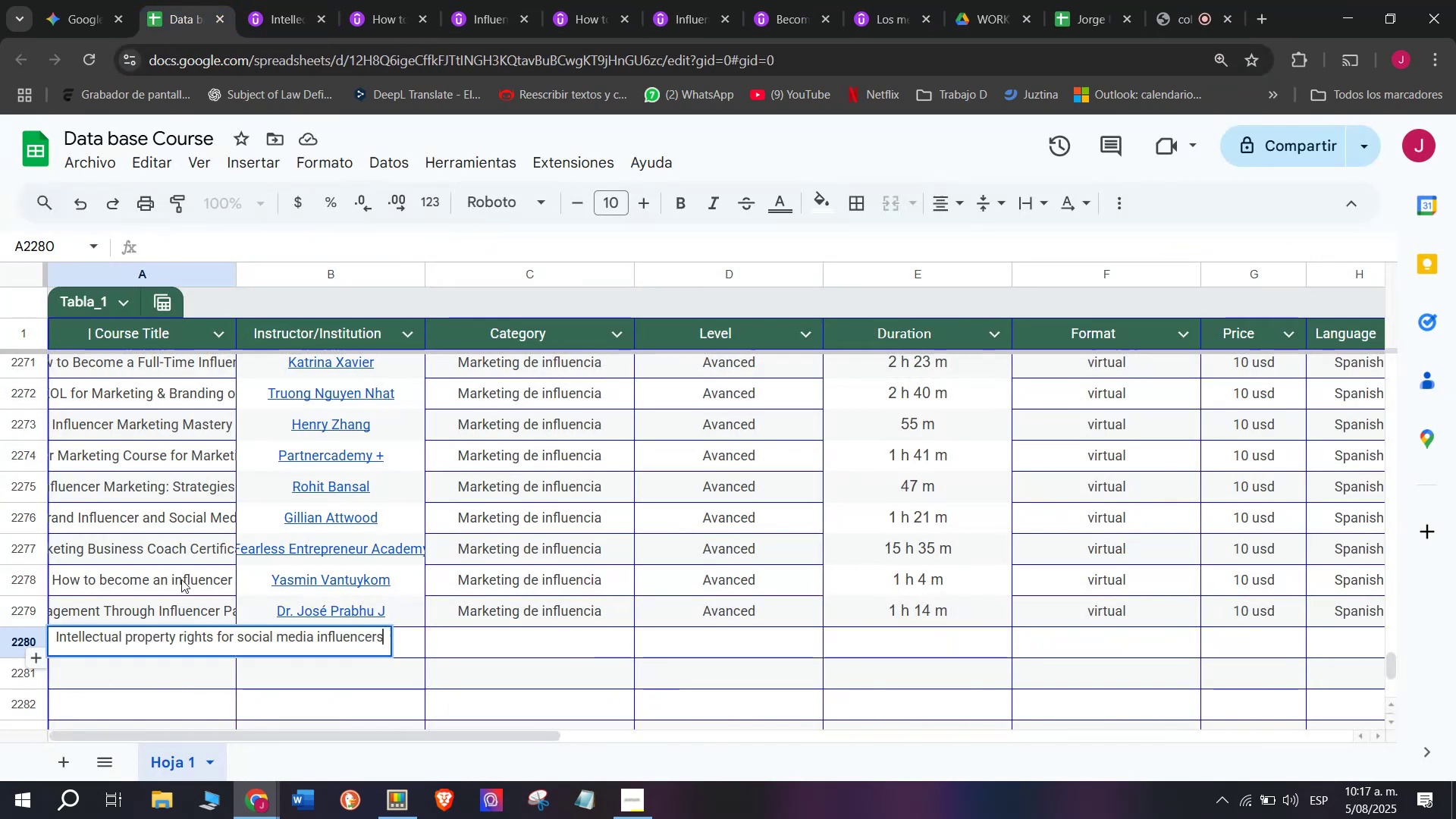 
key(Control+V)
 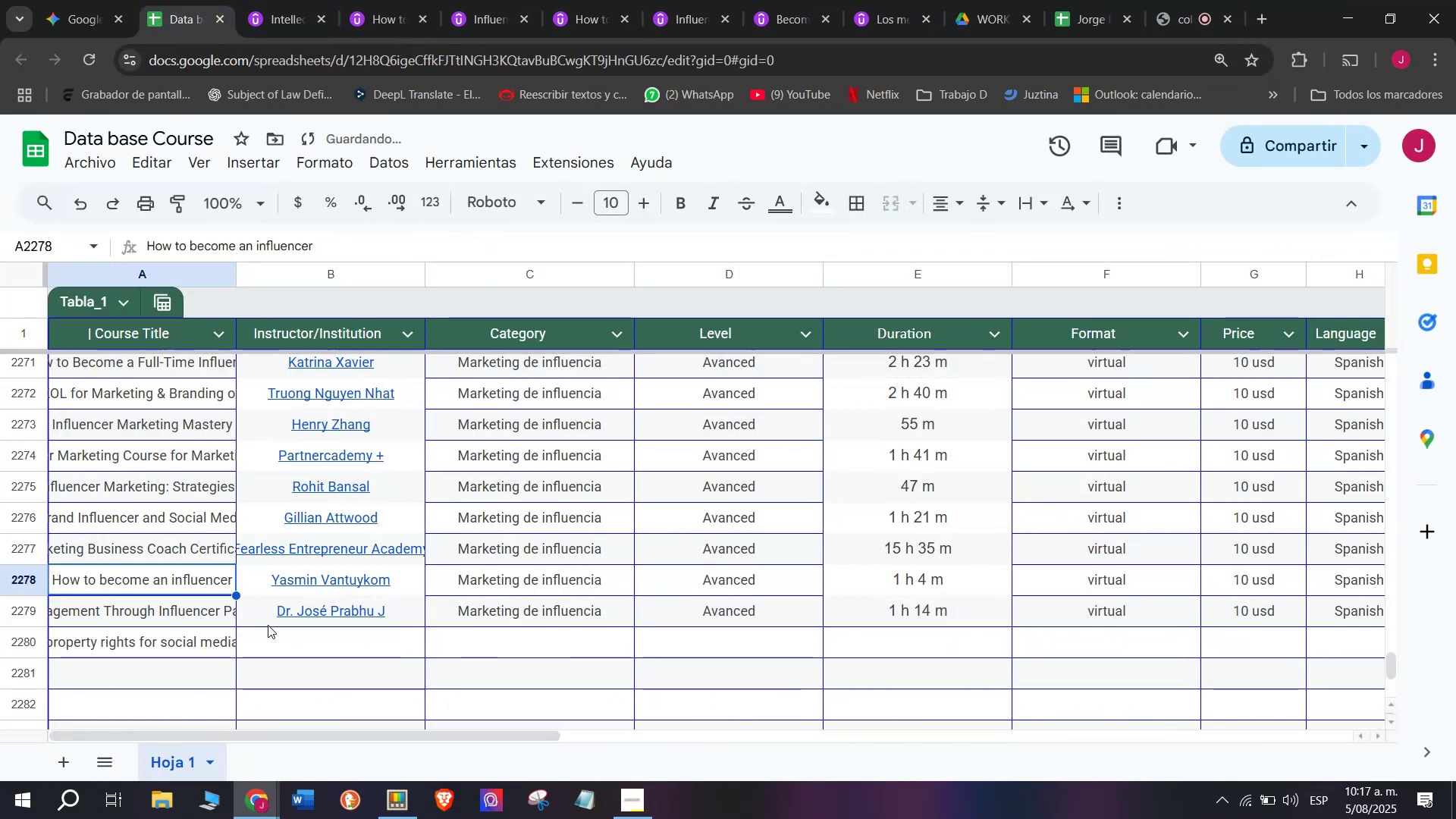 
double_click([271, 625])
 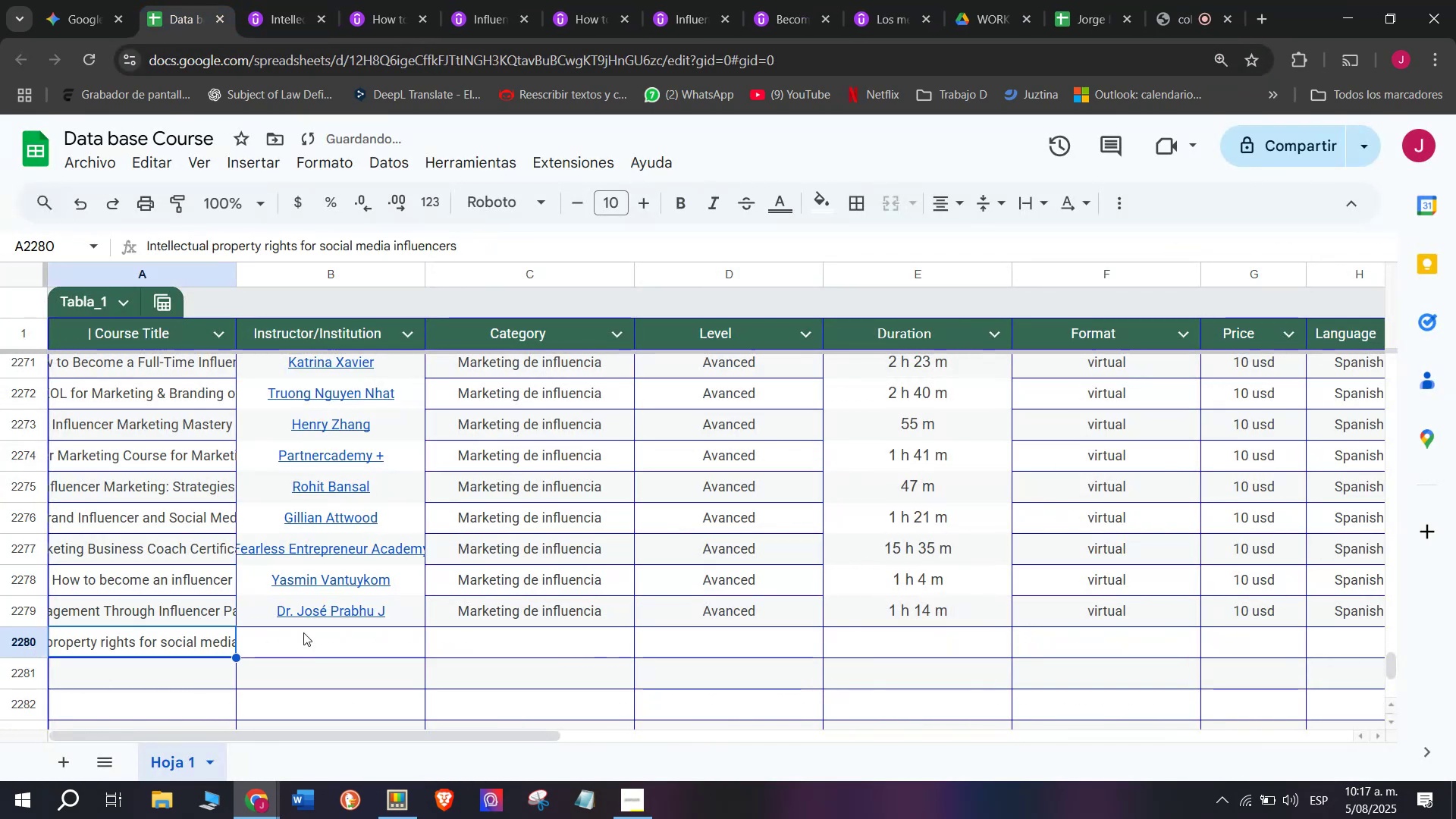 
double_click([333, 637])
 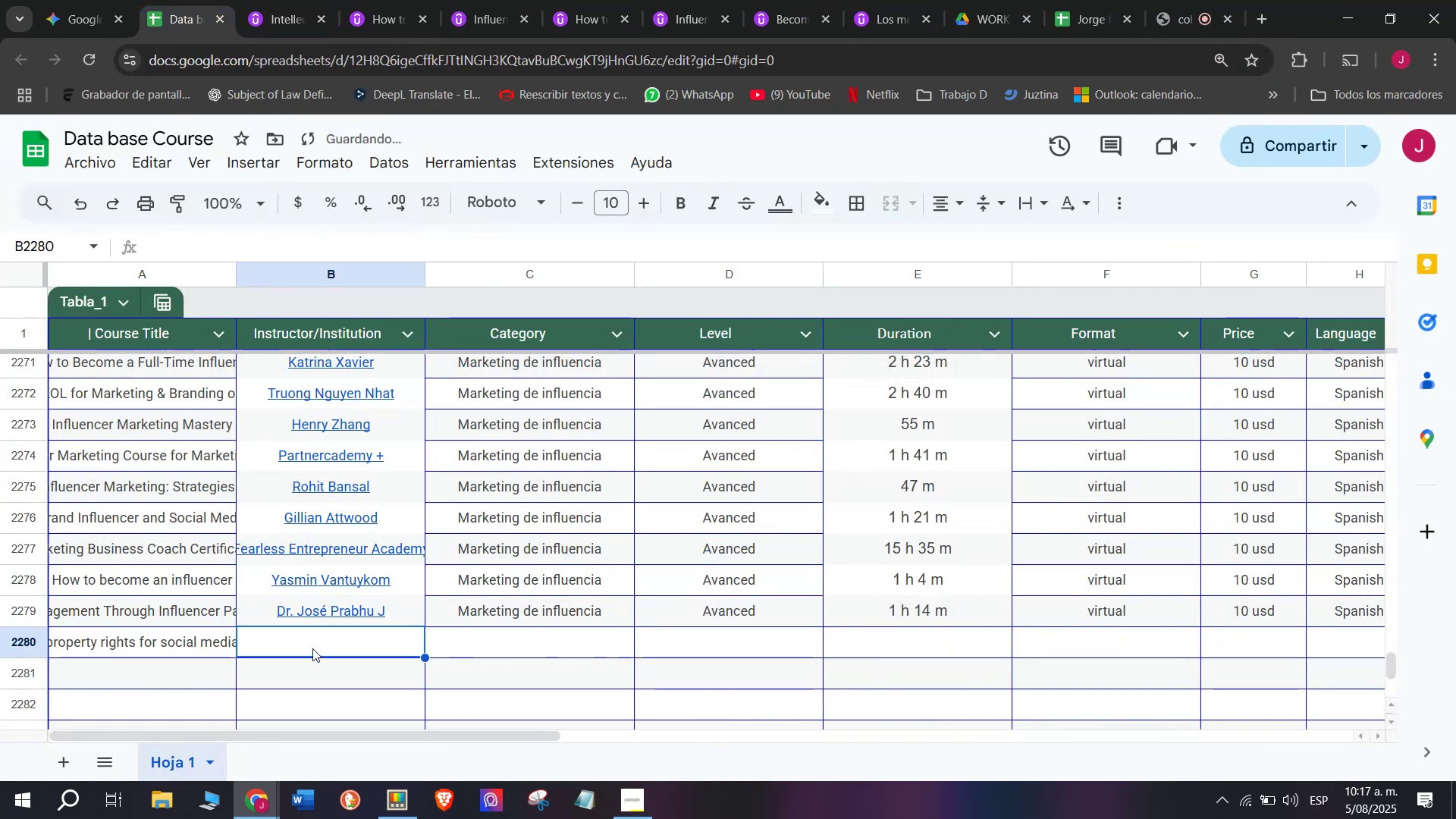 
mouse_move([277, 579])
 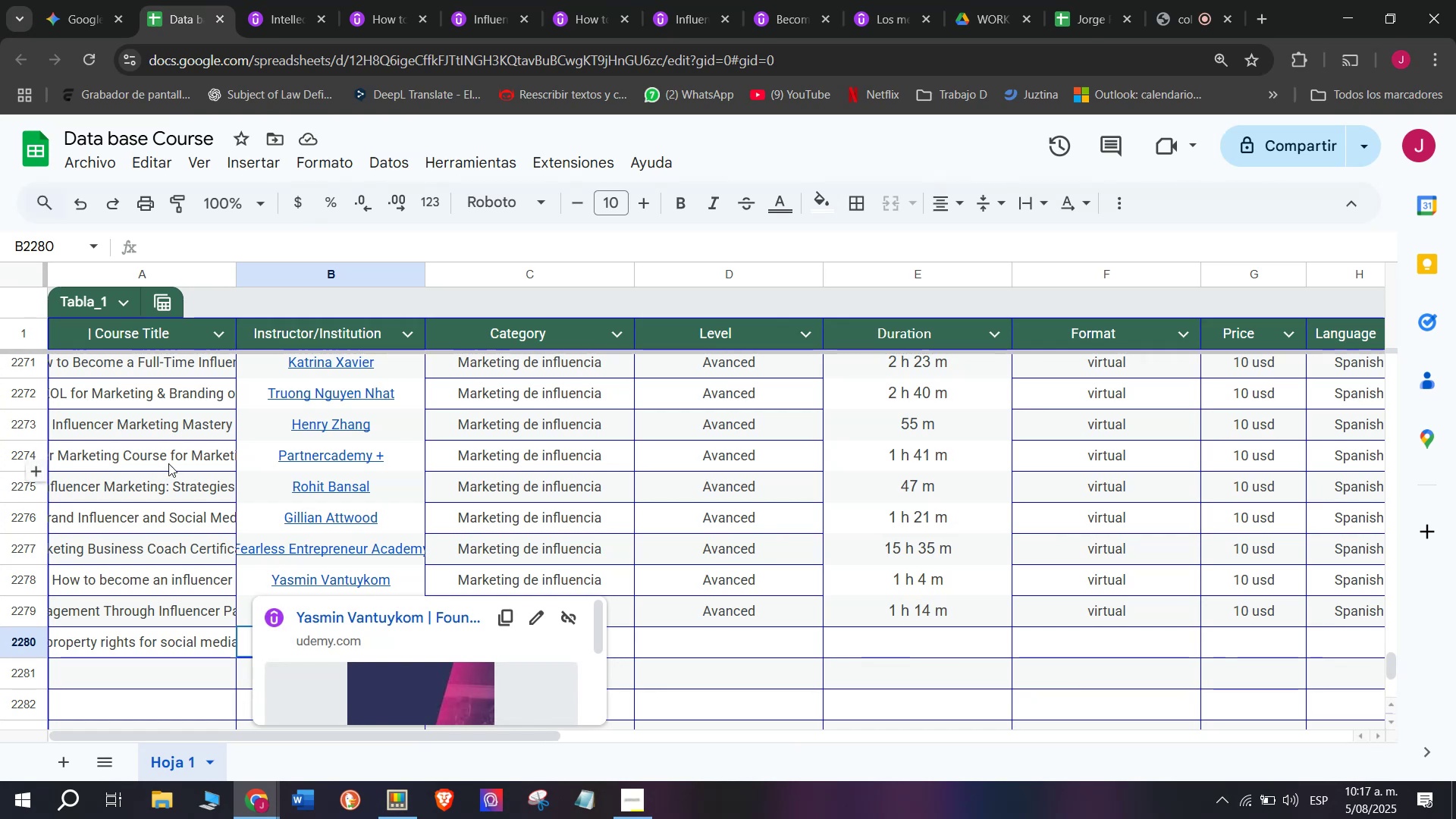 
left_click([168, 463])
 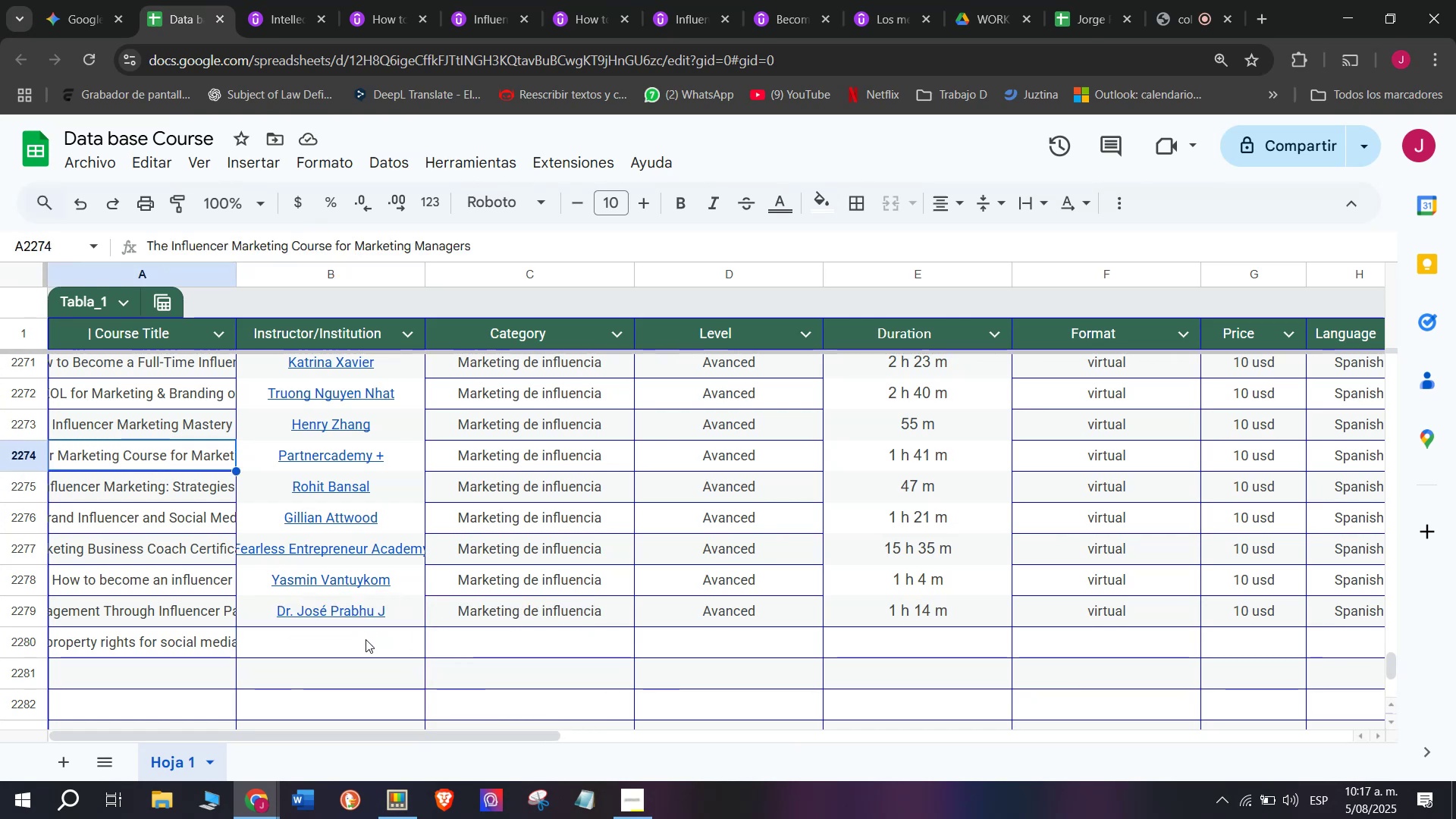 
left_click([366, 639])
 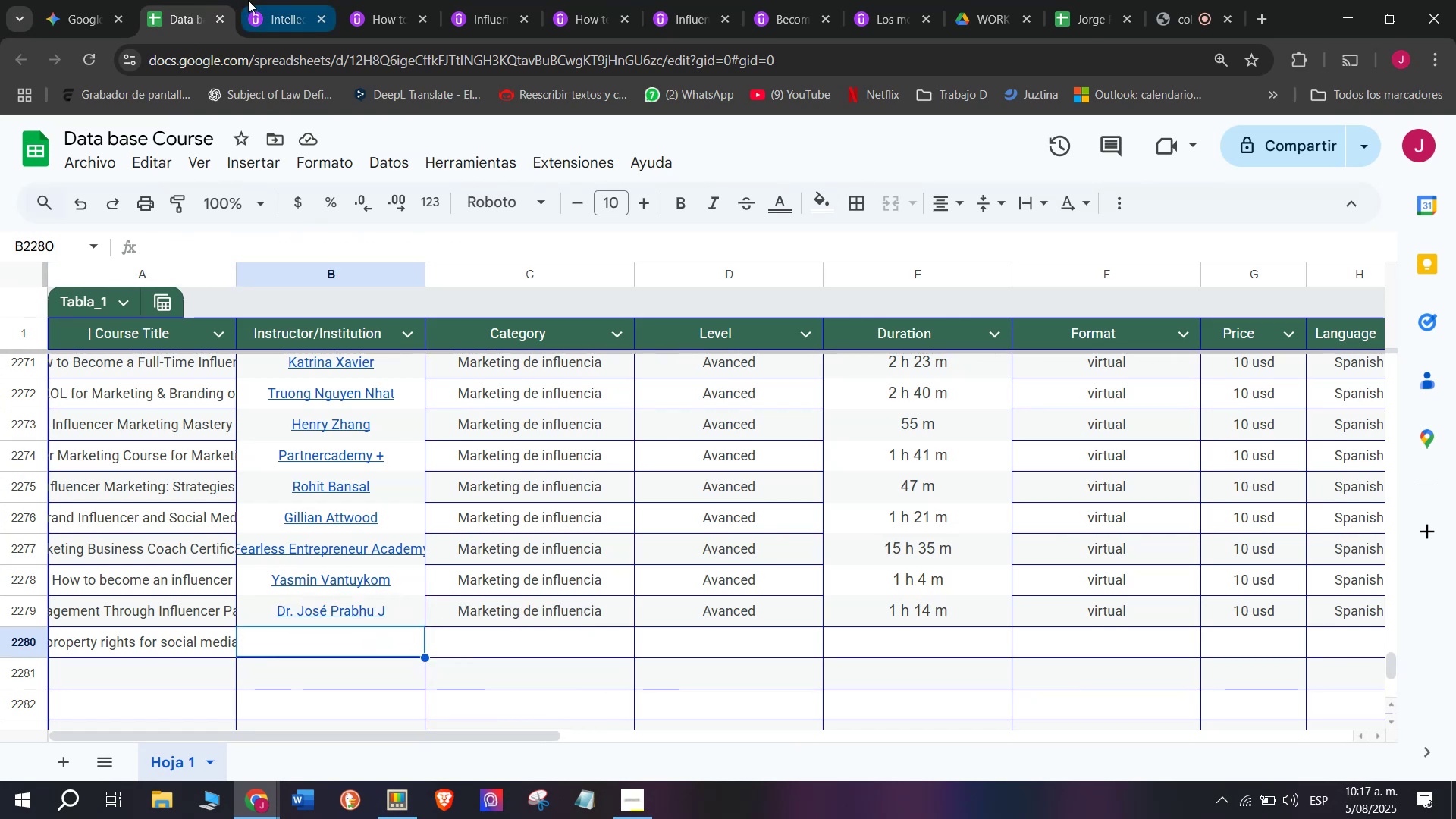 
left_click([254, 0])
 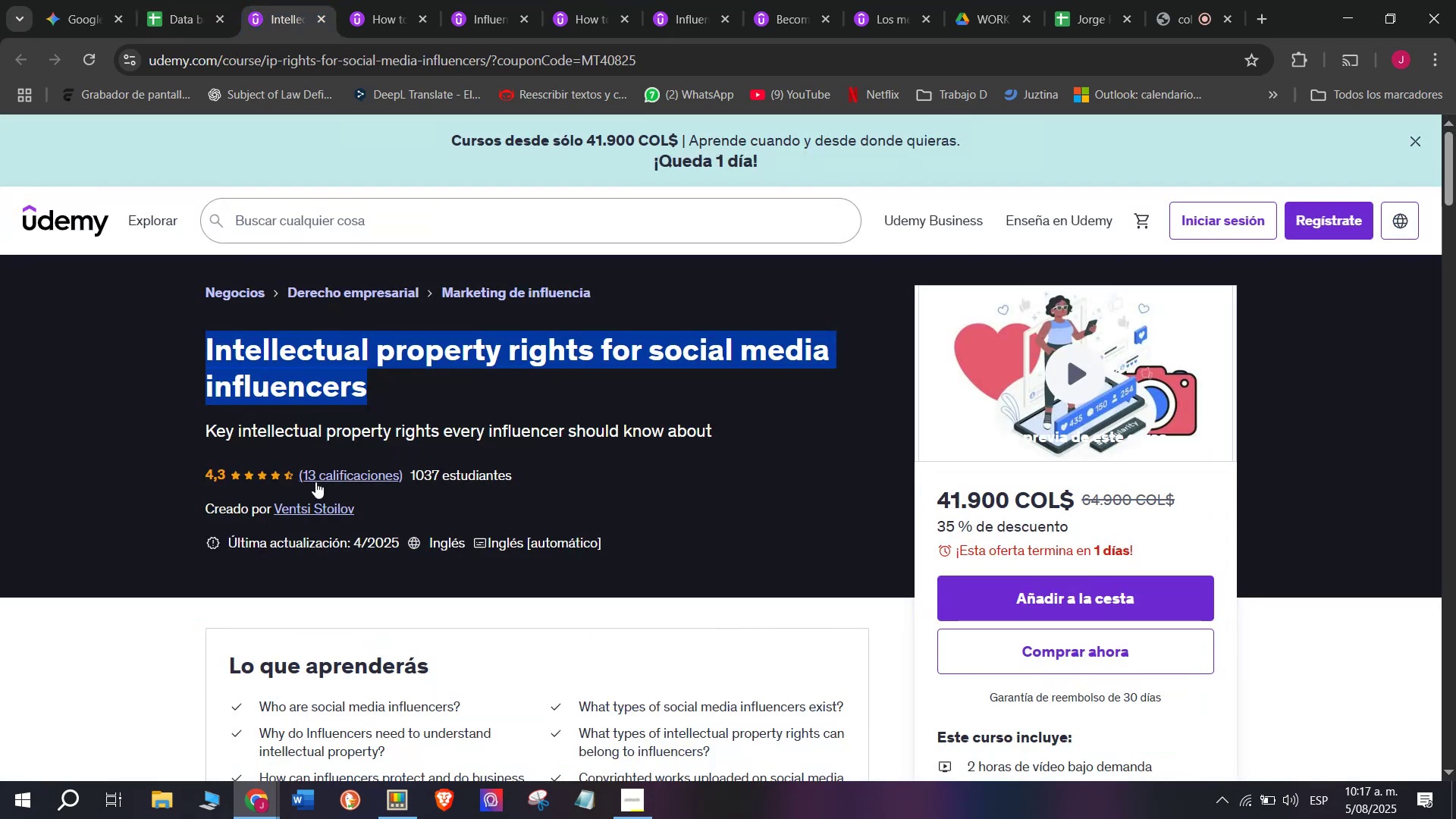 
left_click([315, 504])
 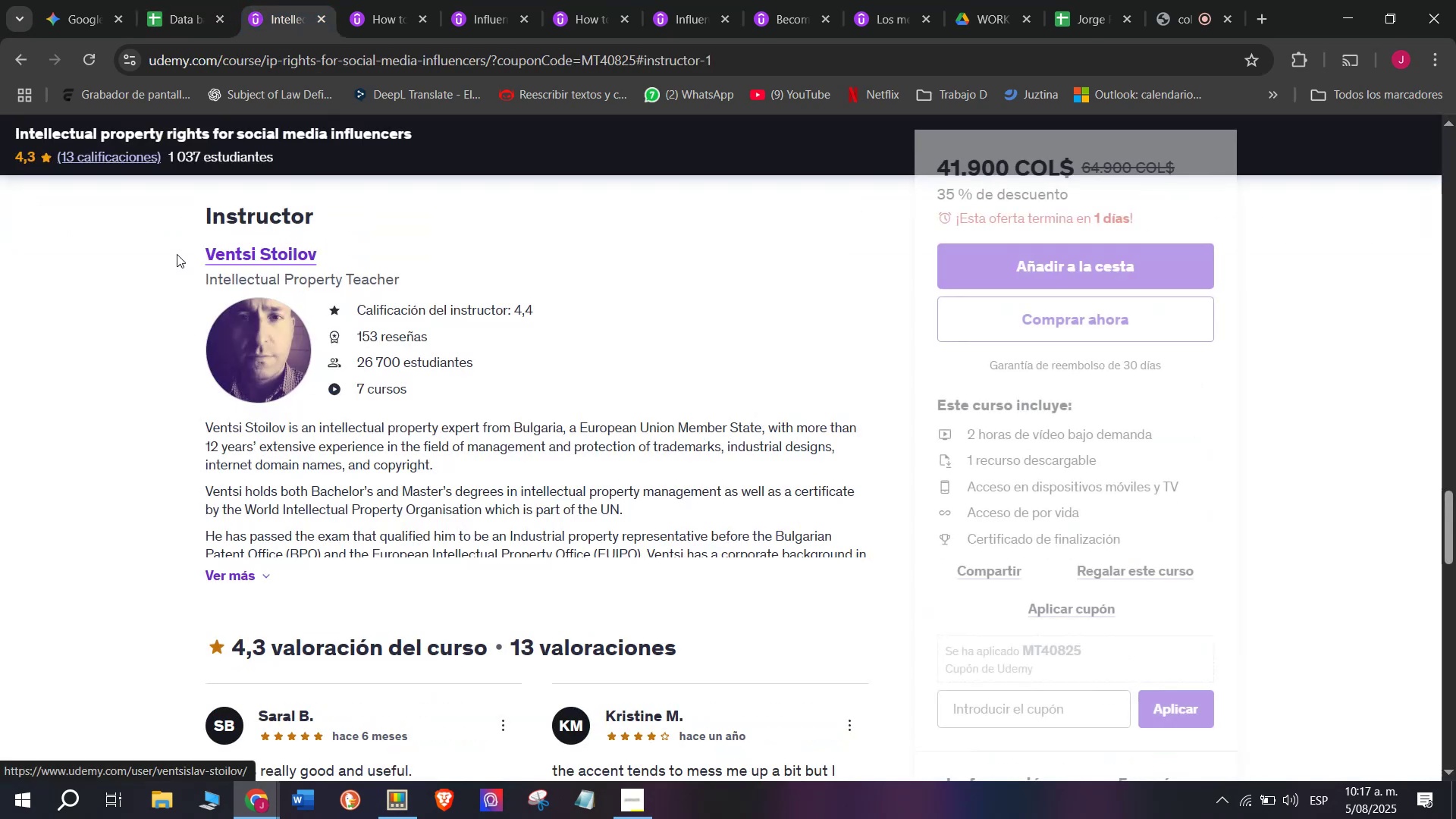 
left_click_drag(start_coordinate=[179, 246], to_coordinate=[390, 238])
 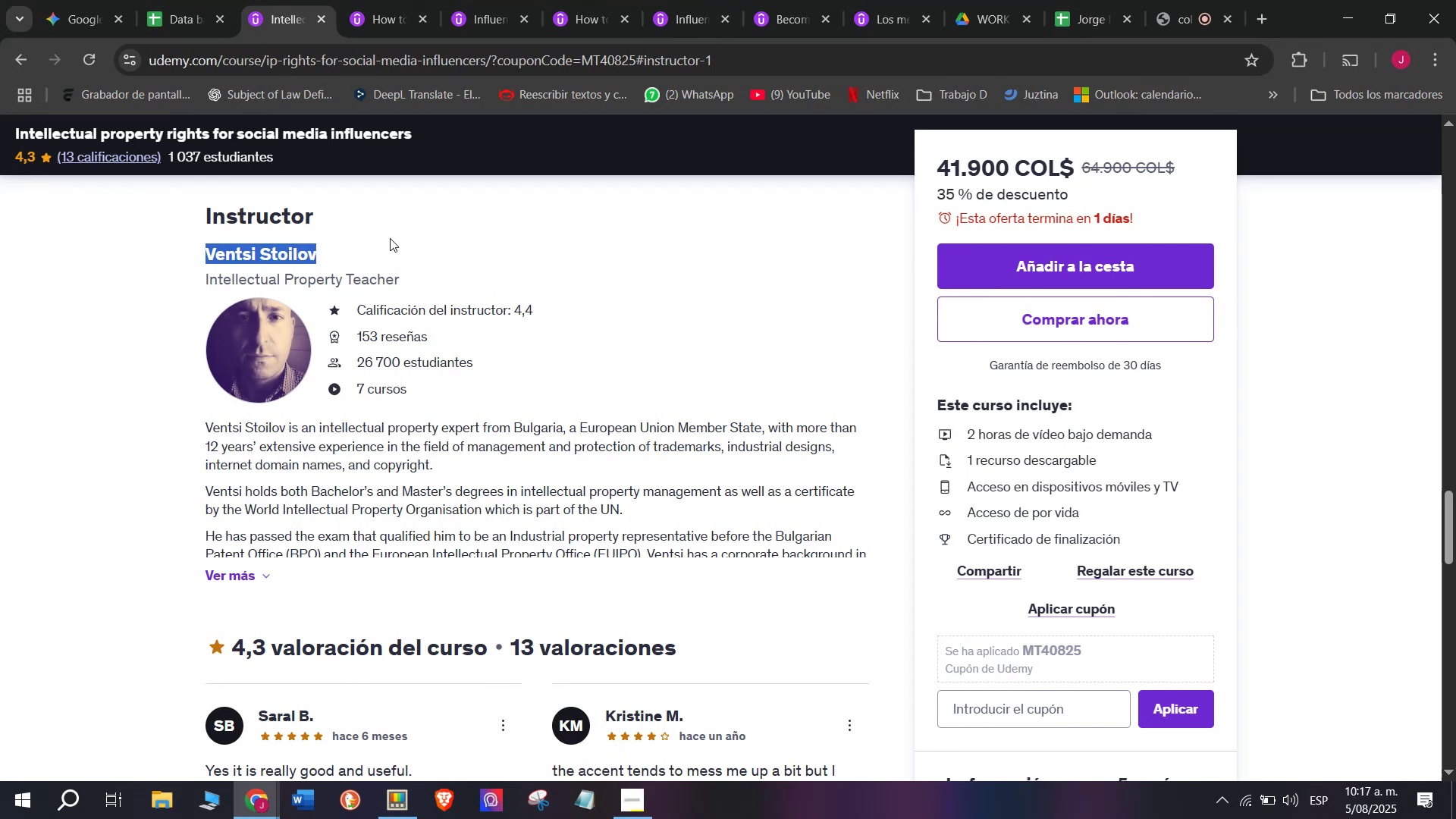 
key(Break)
 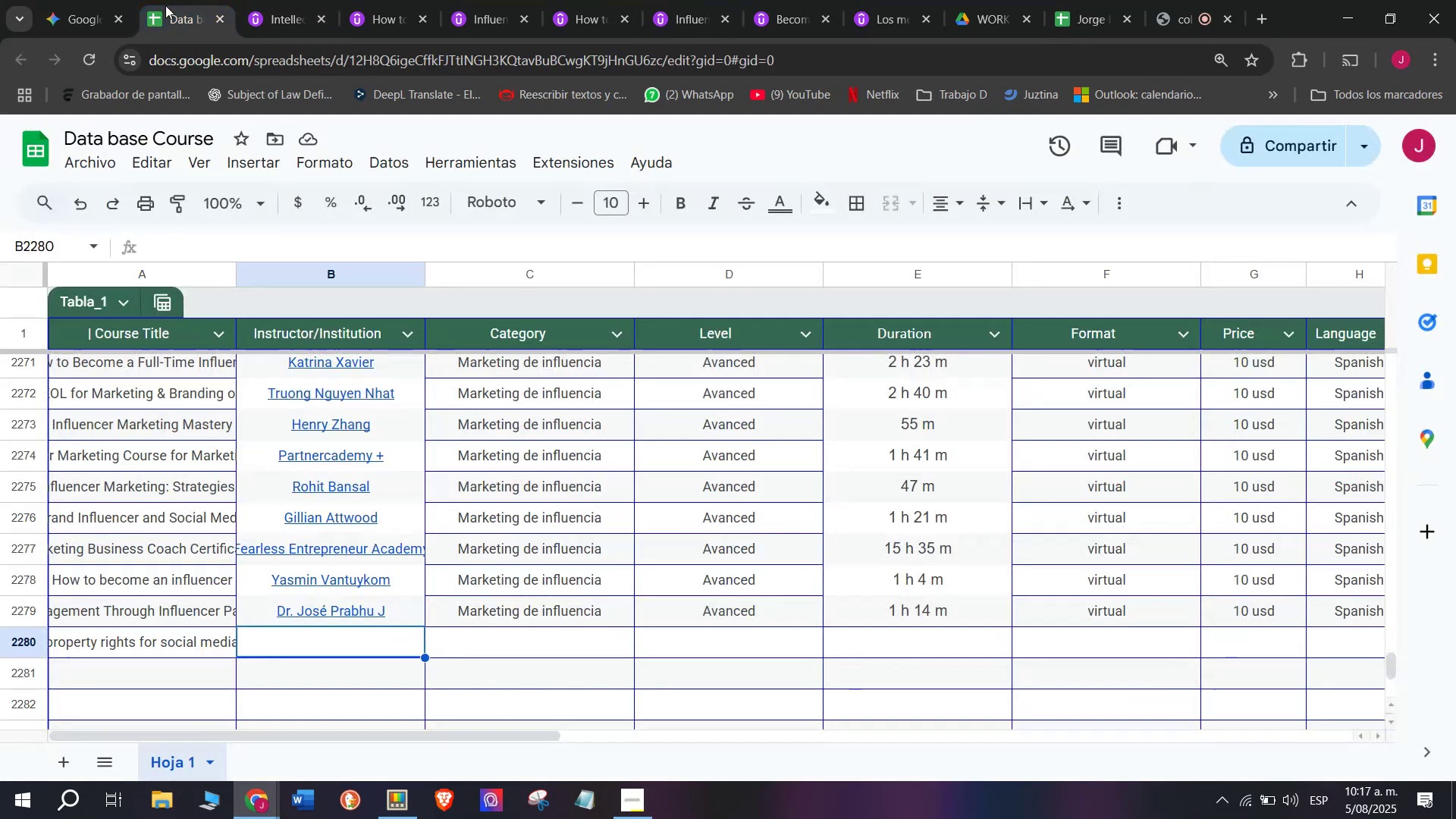 
key(Control+ControlLeft)
 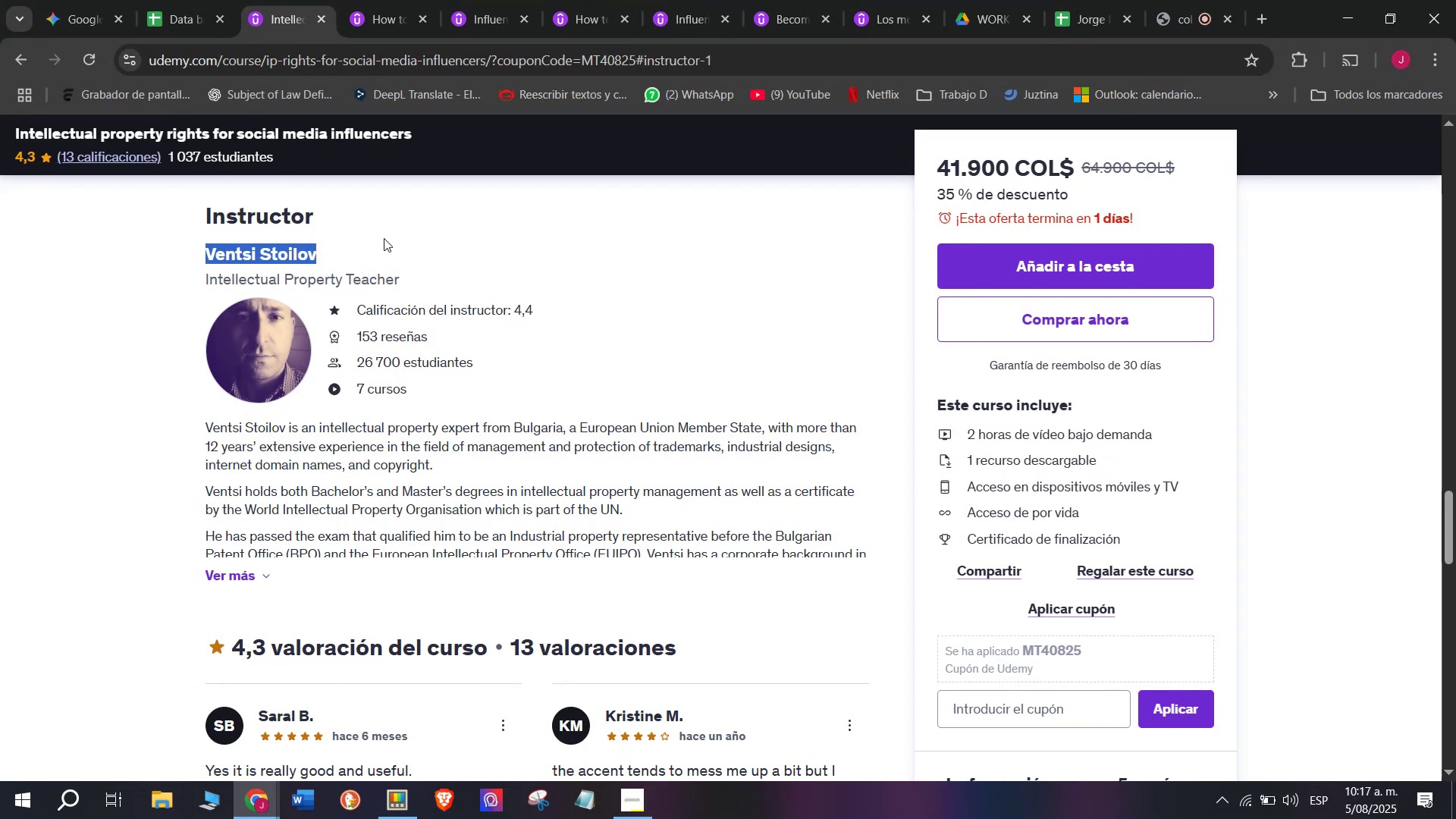 
key(Control+C)
 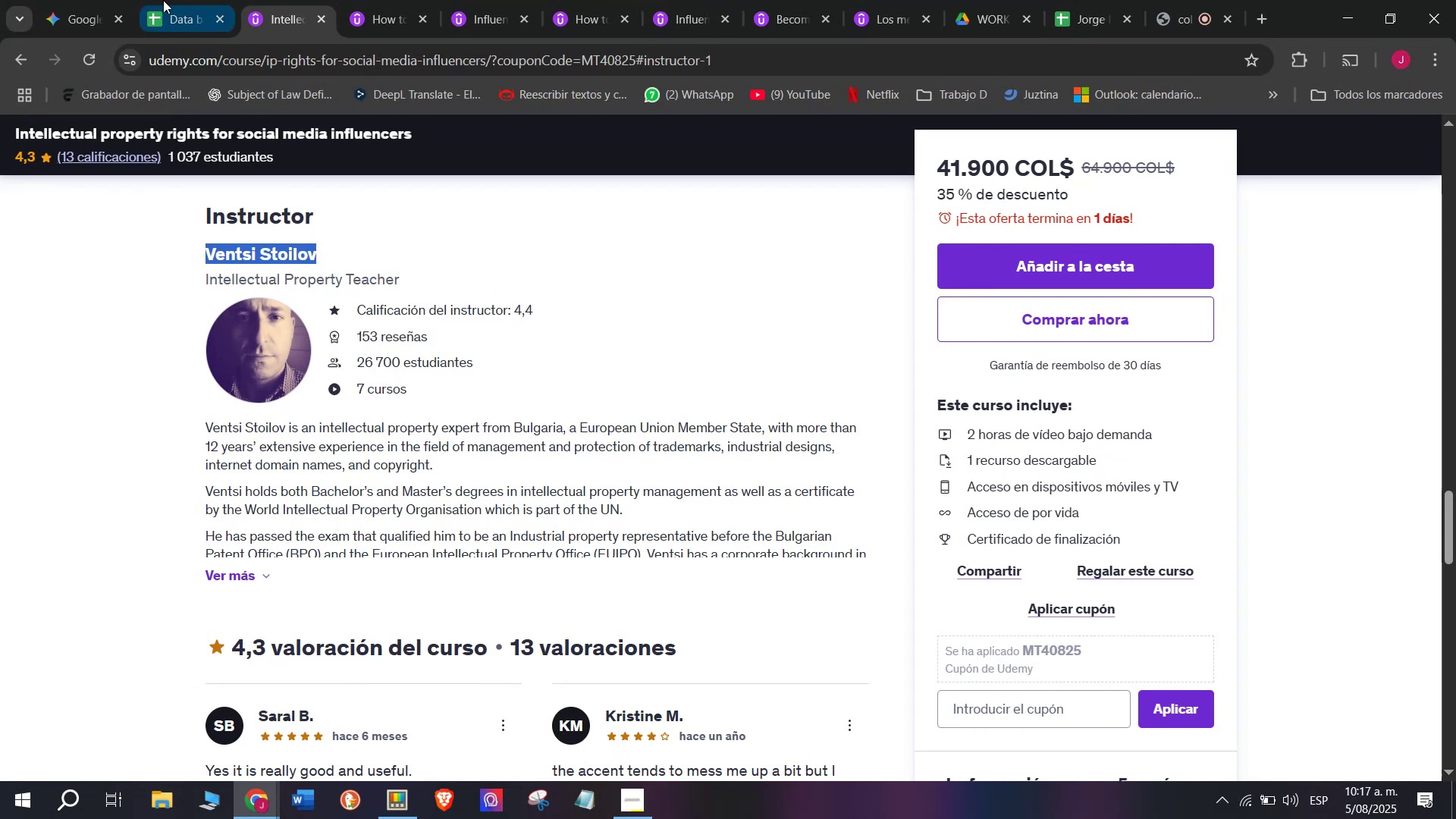 
left_click([163, 0])
 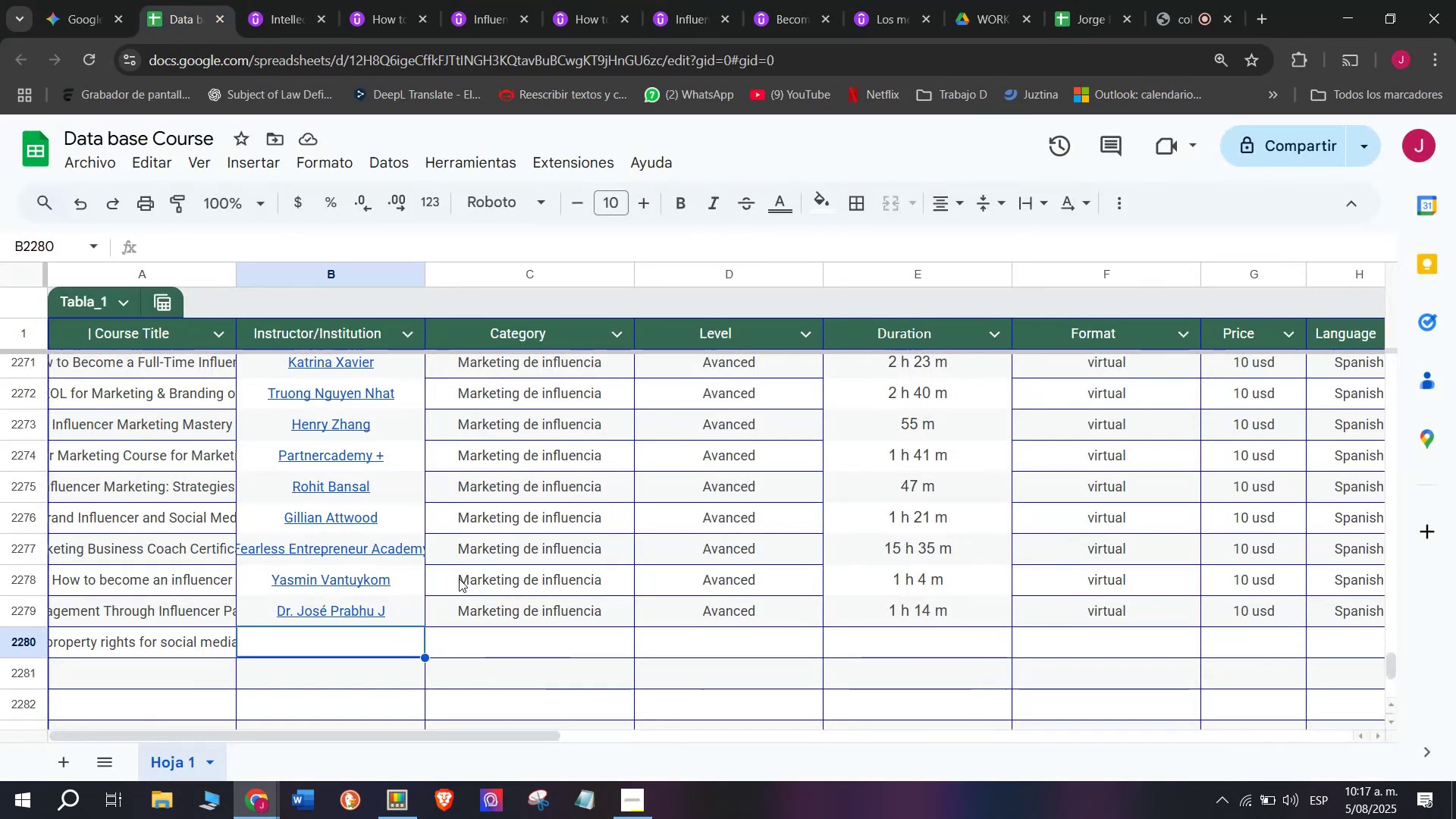 
key(Z)
 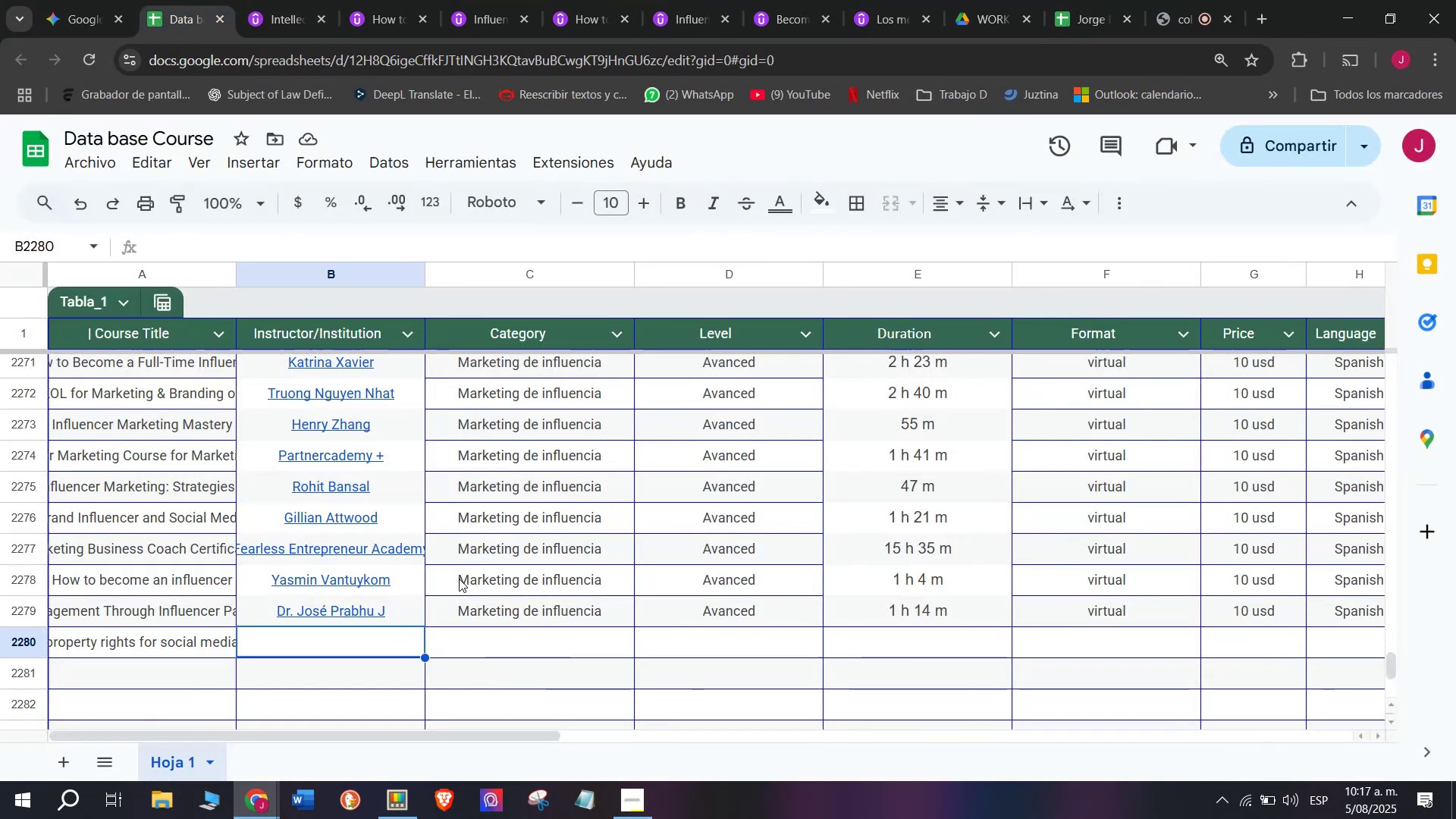 
key(Control+ControlLeft)
 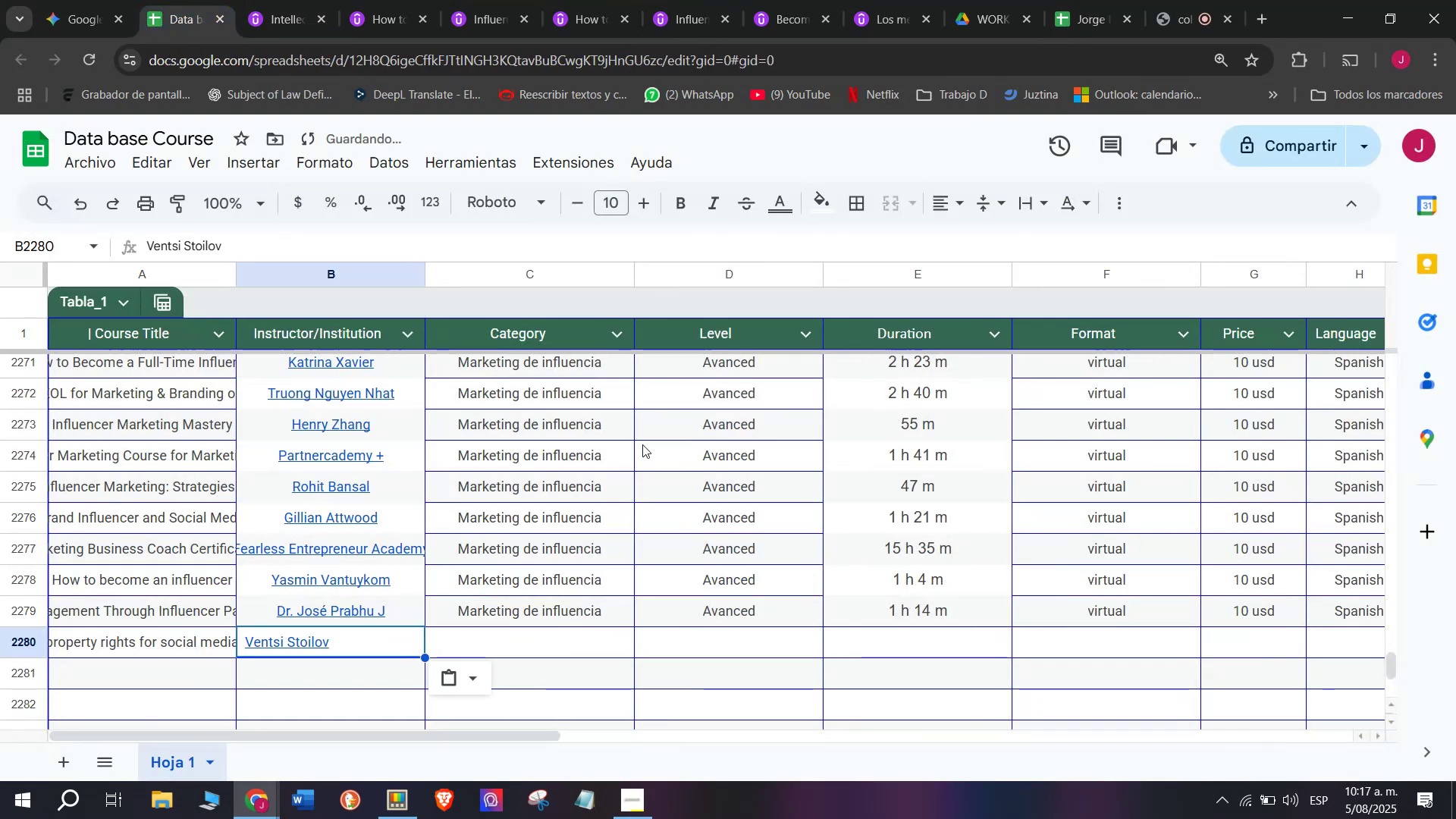 
key(Control+V)
 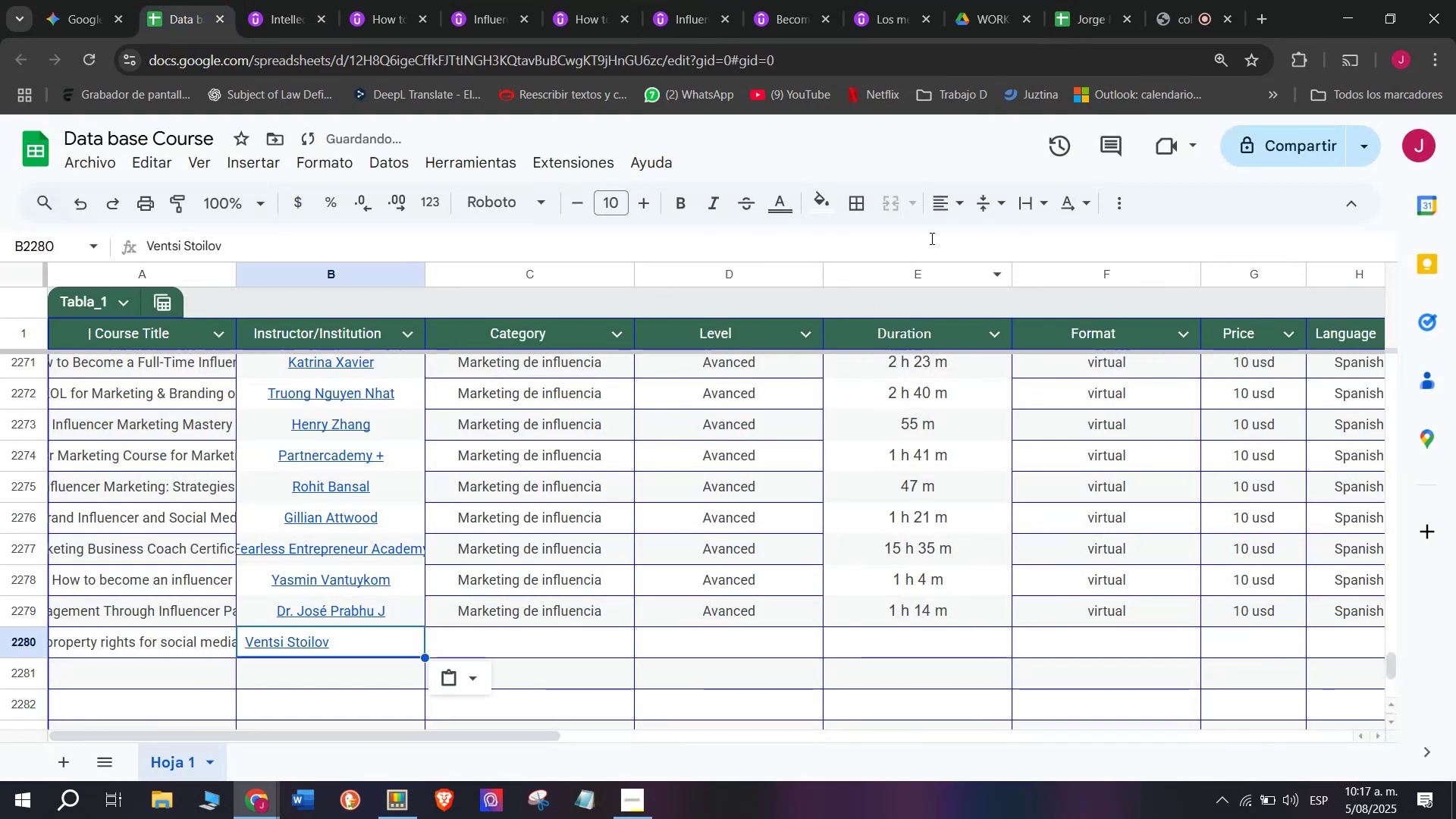 
left_click([943, 216])
 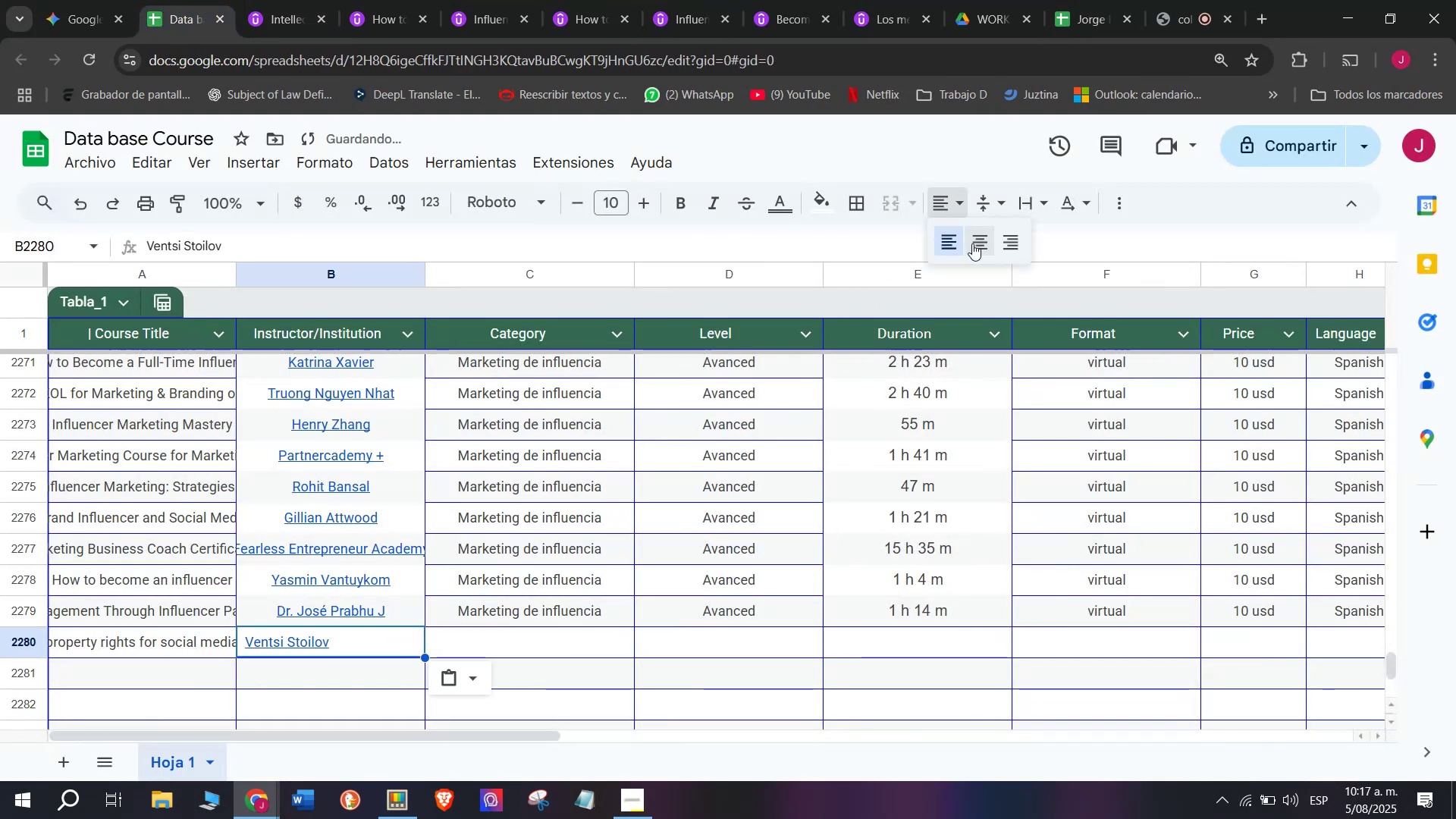 
left_click([972, 243])
 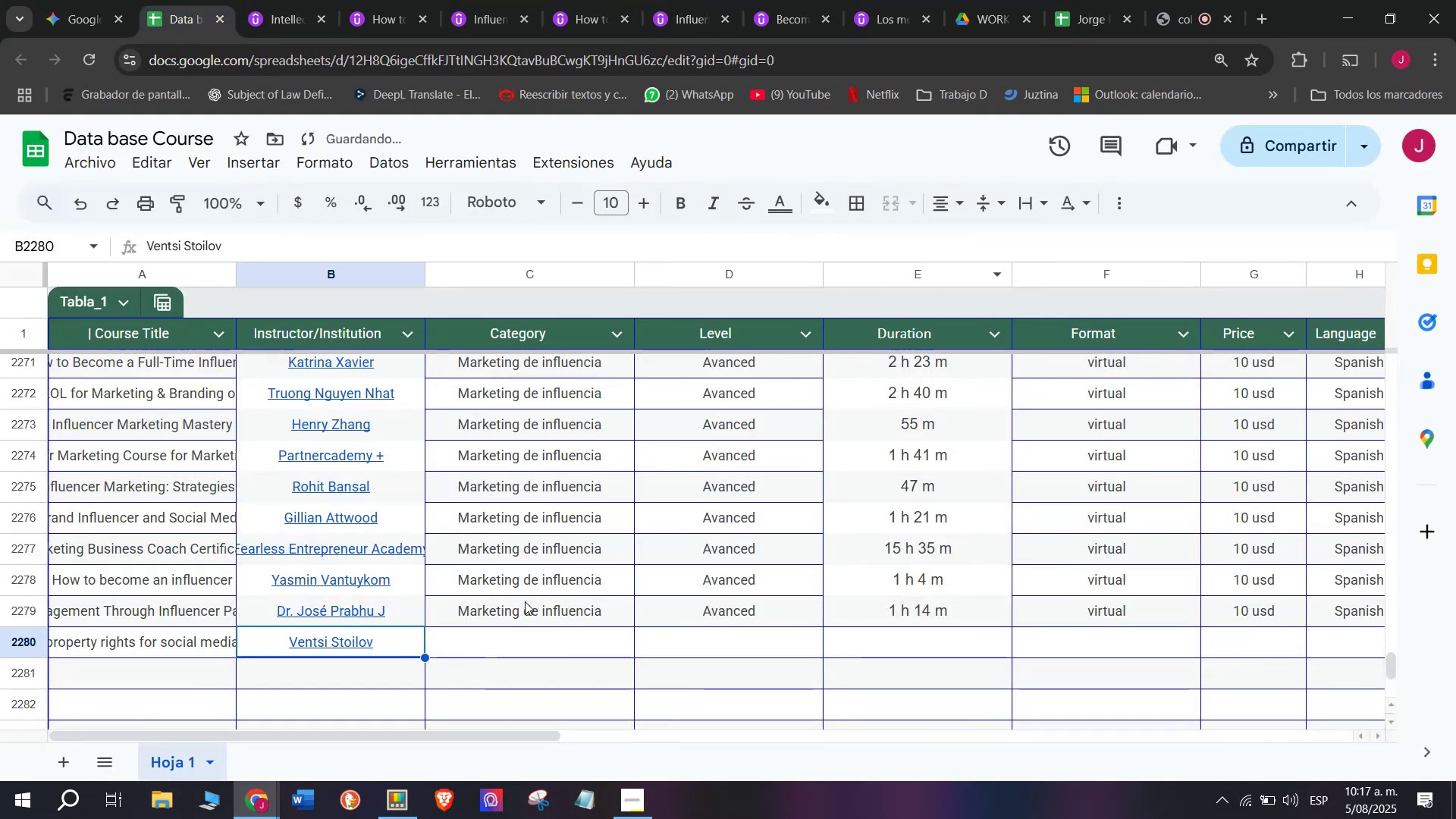 
left_click([525, 610])
 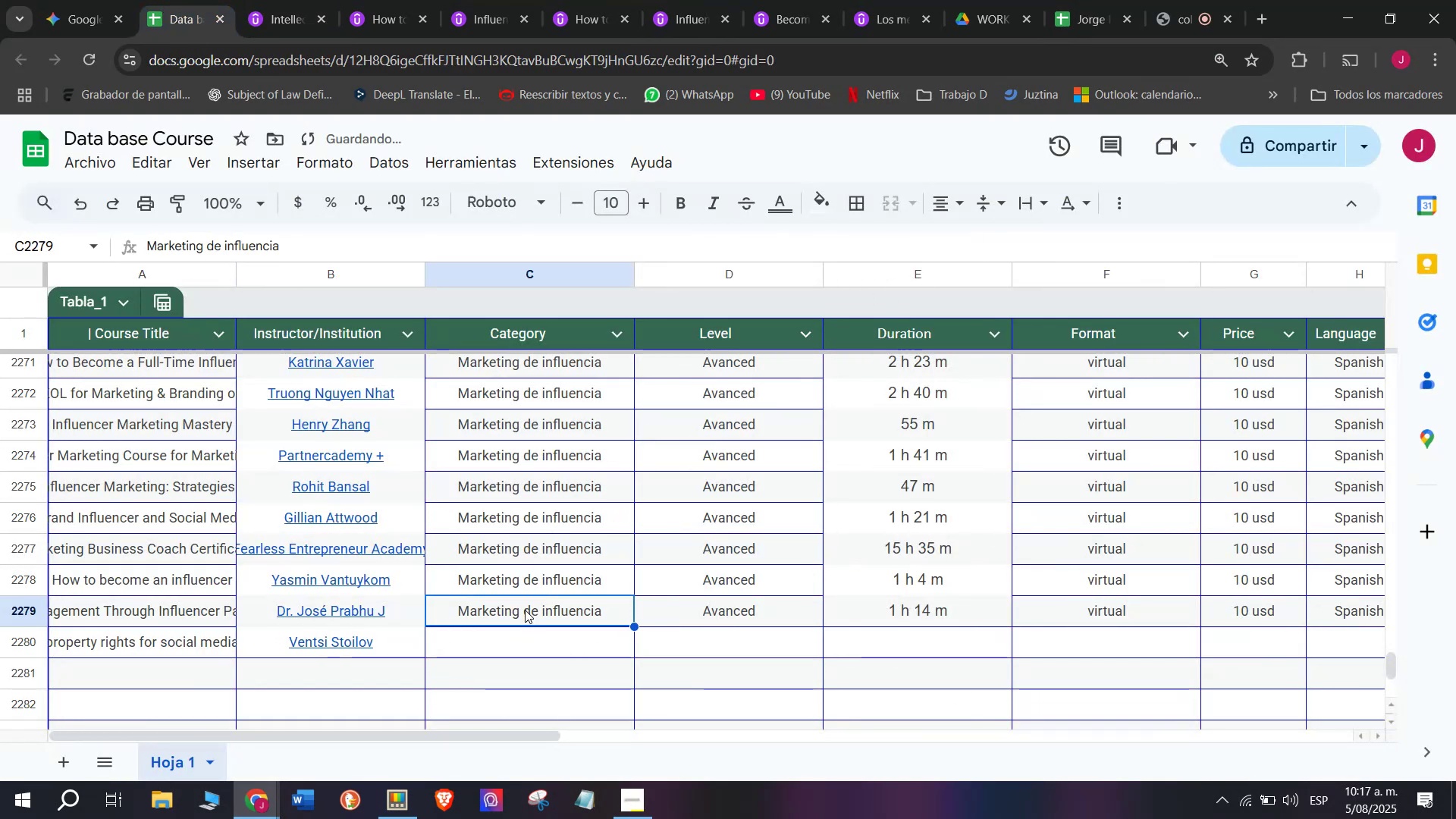 
key(Break)
 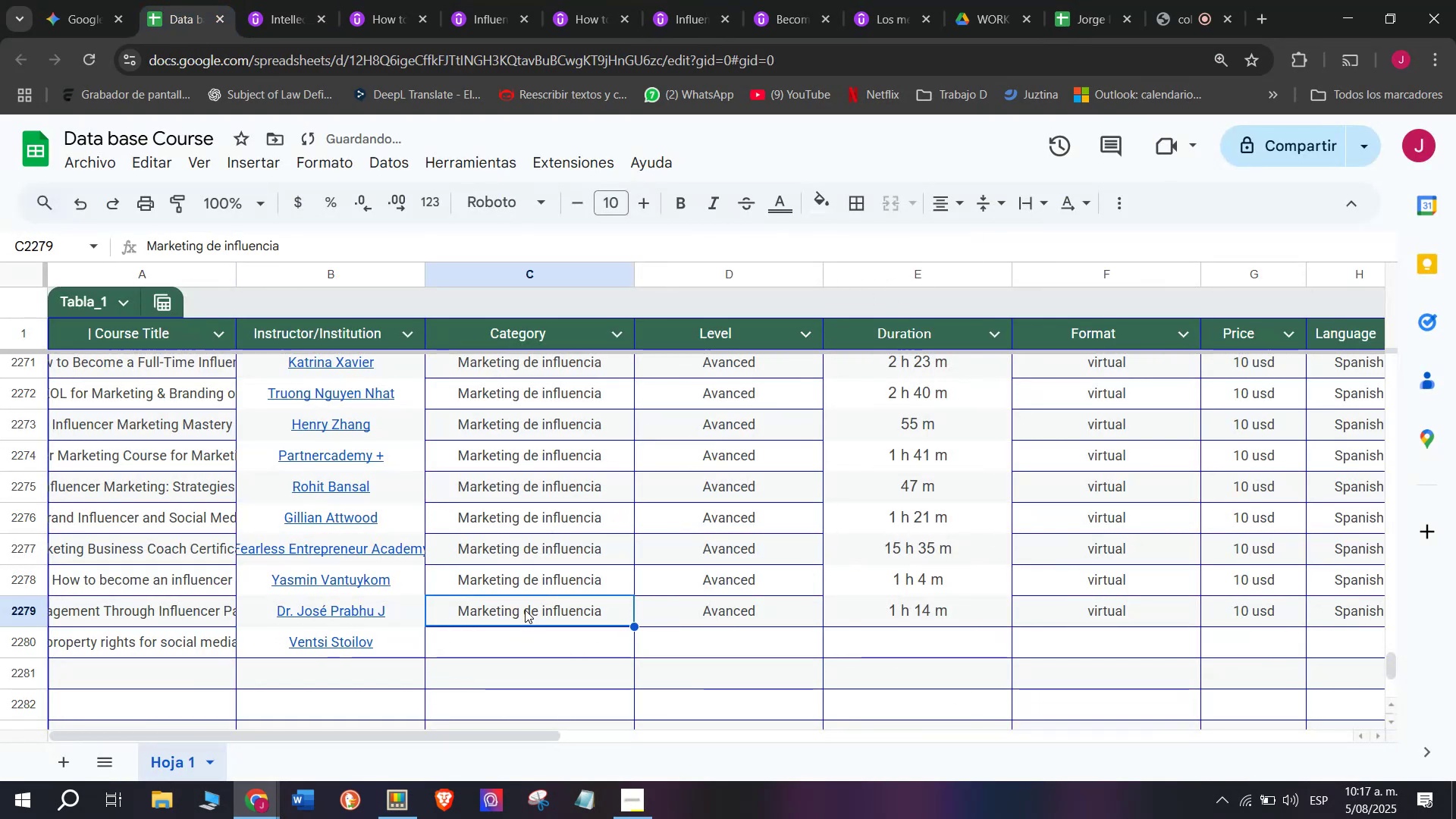 
key(Control+ControlLeft)
 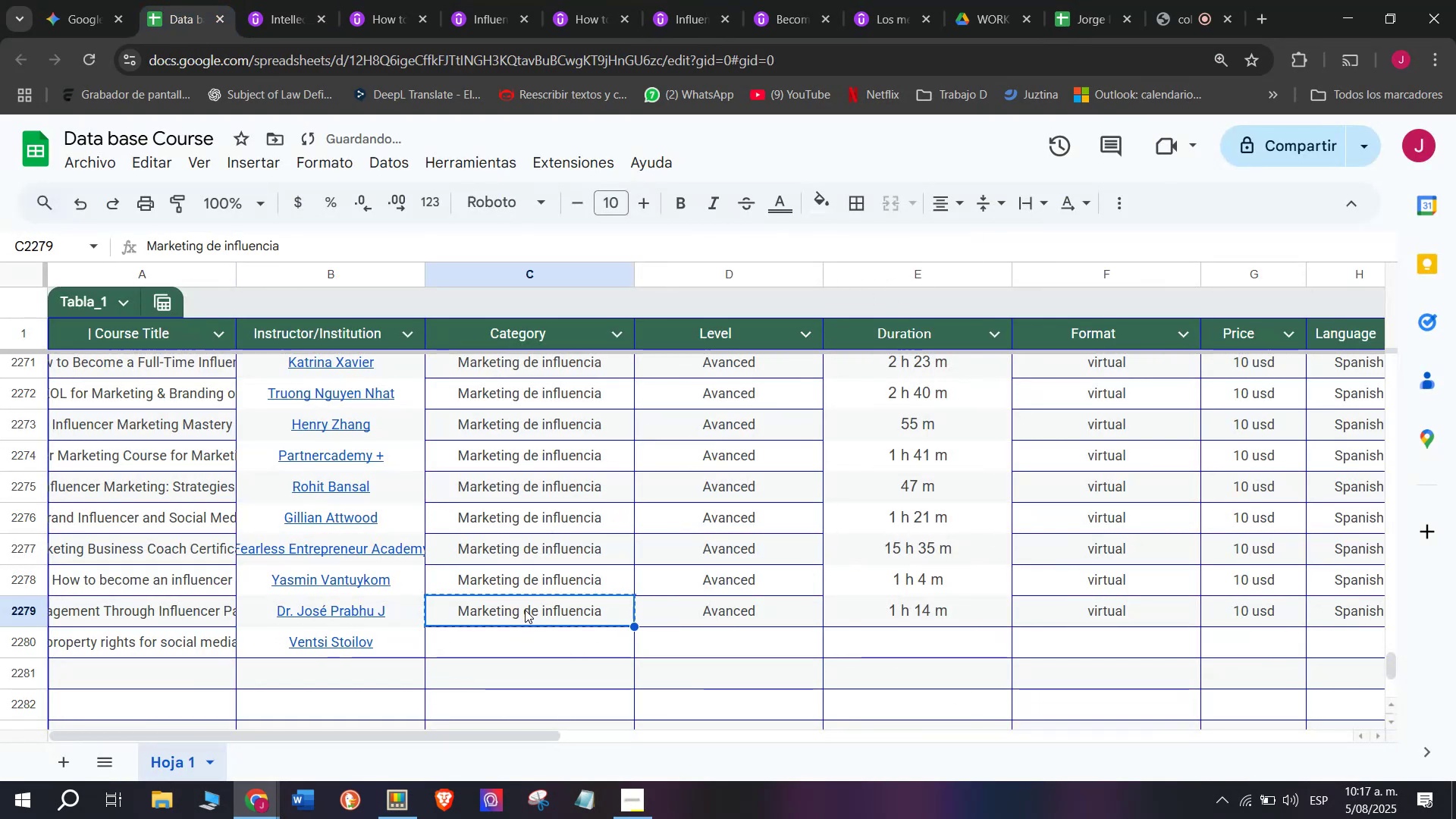 
key(Control+C)
 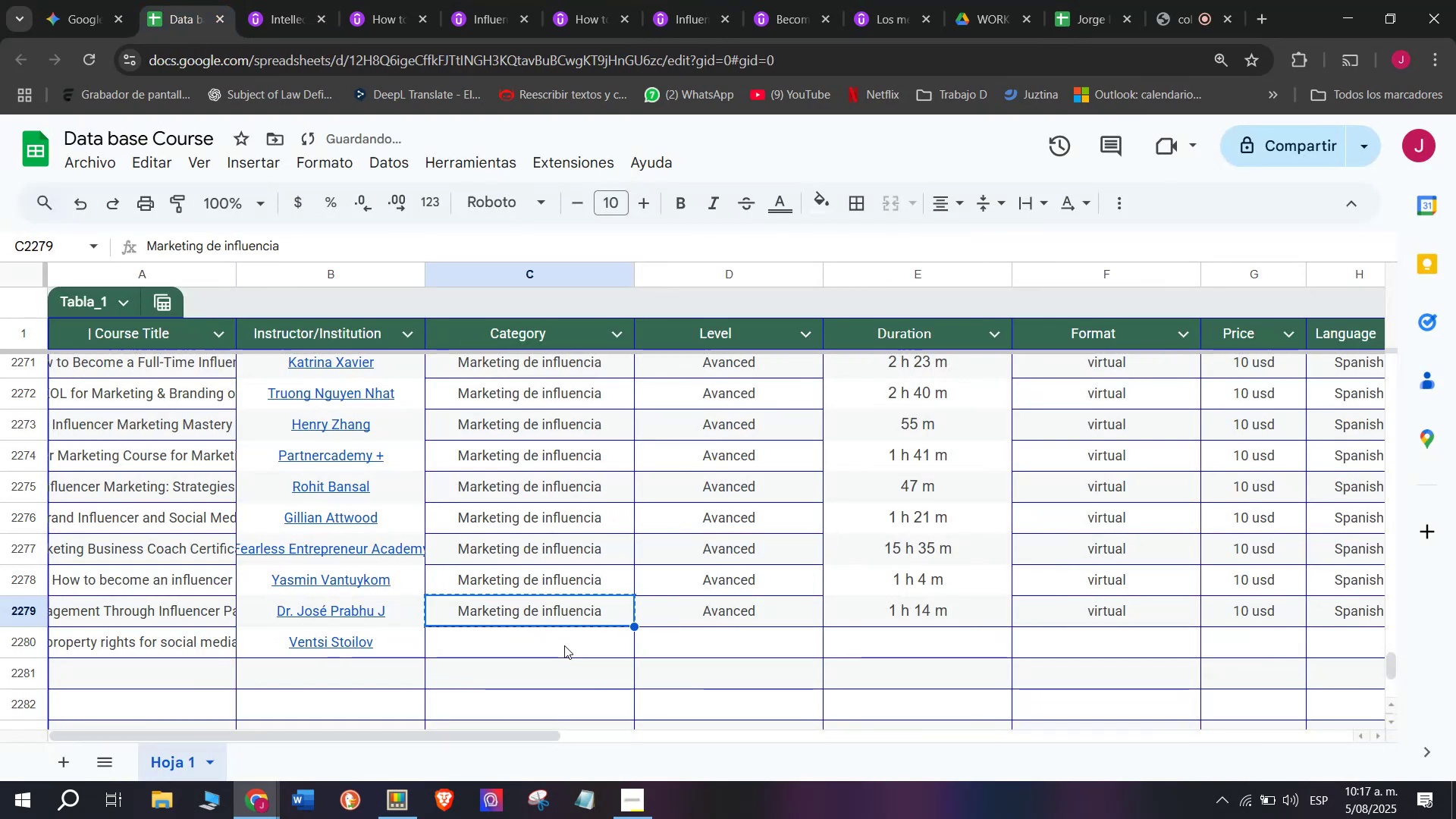 
left_click([564, 645])
 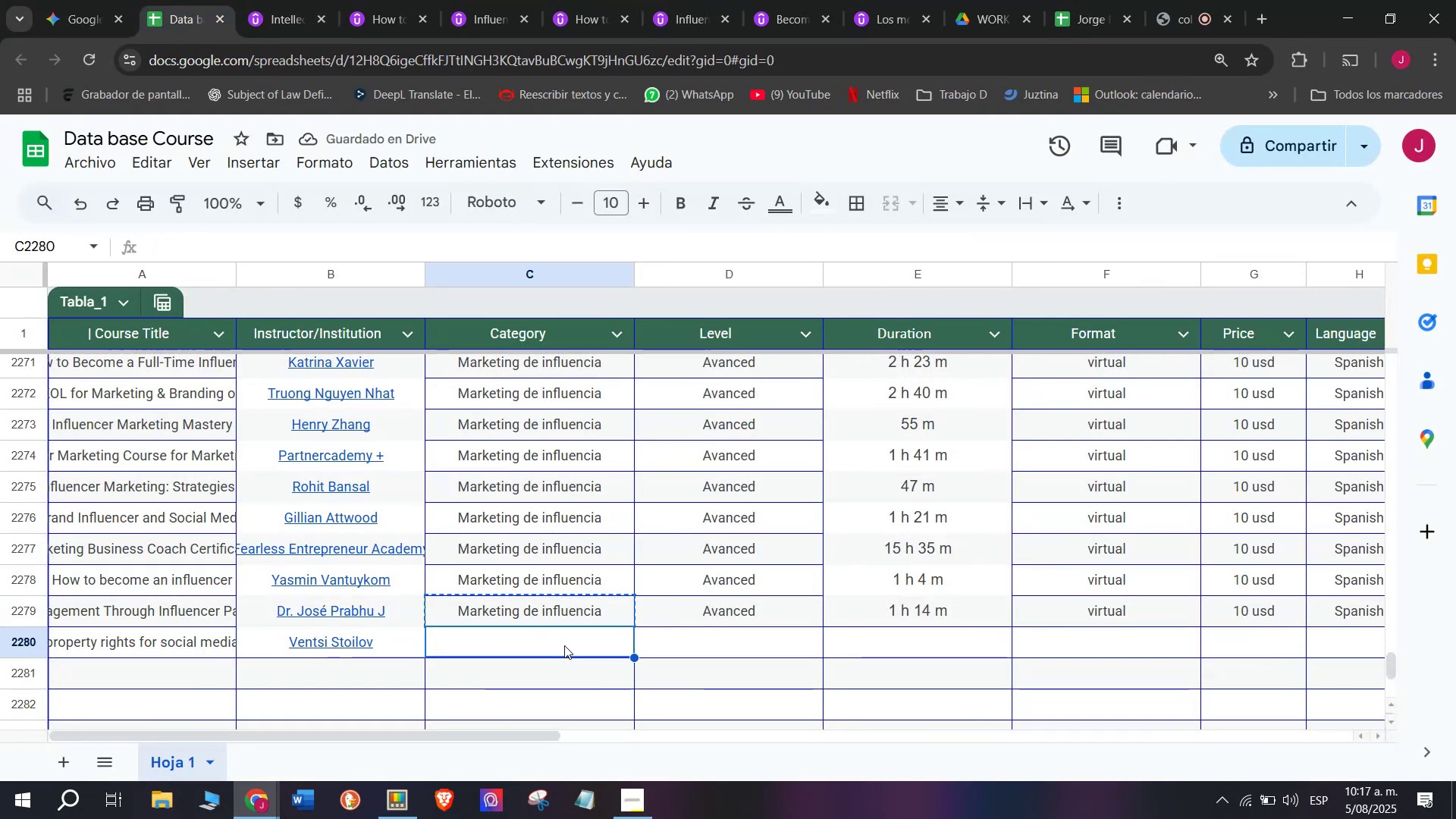 
key(Z)
 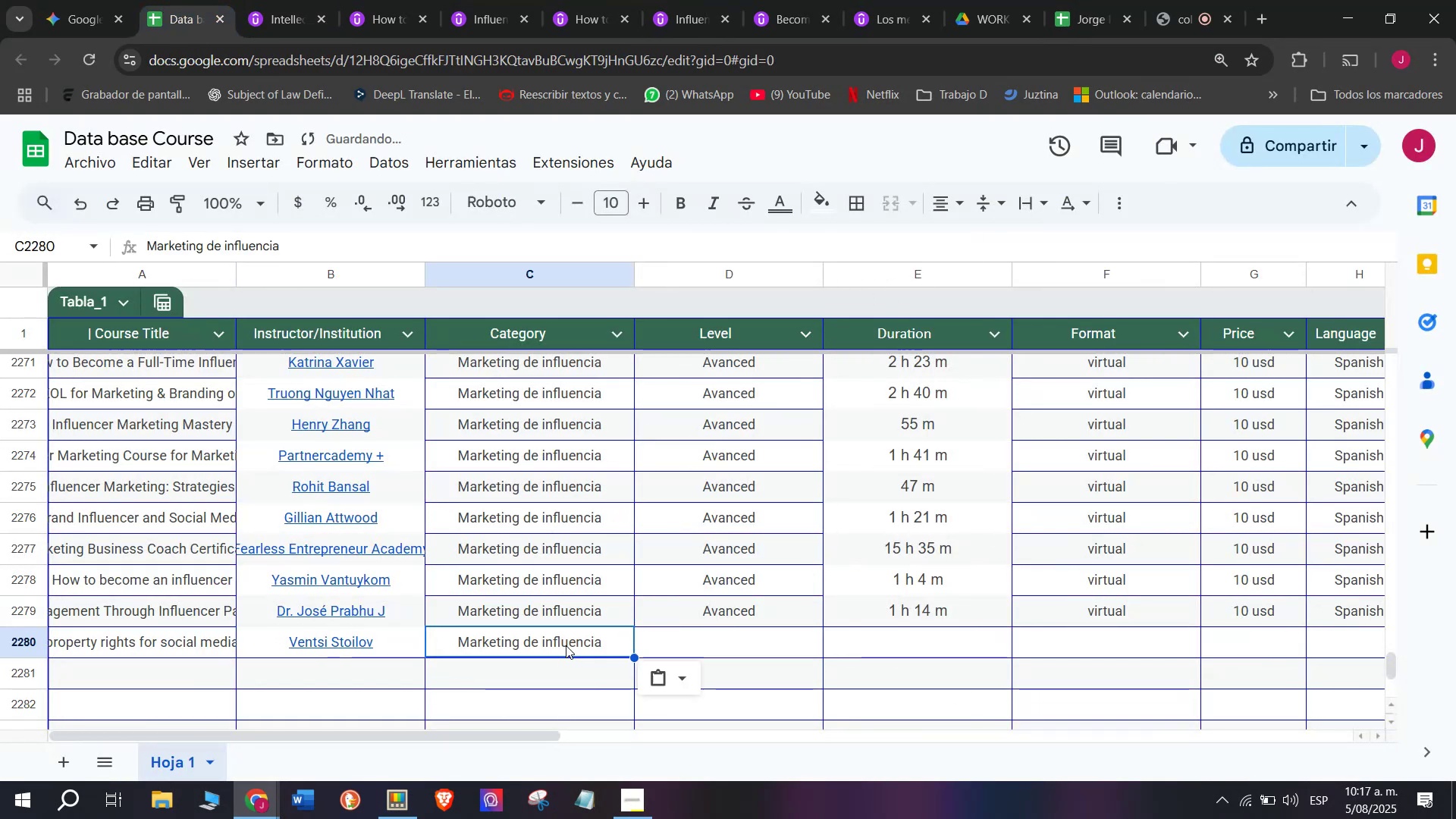 
key(Control+ControlLeft)
 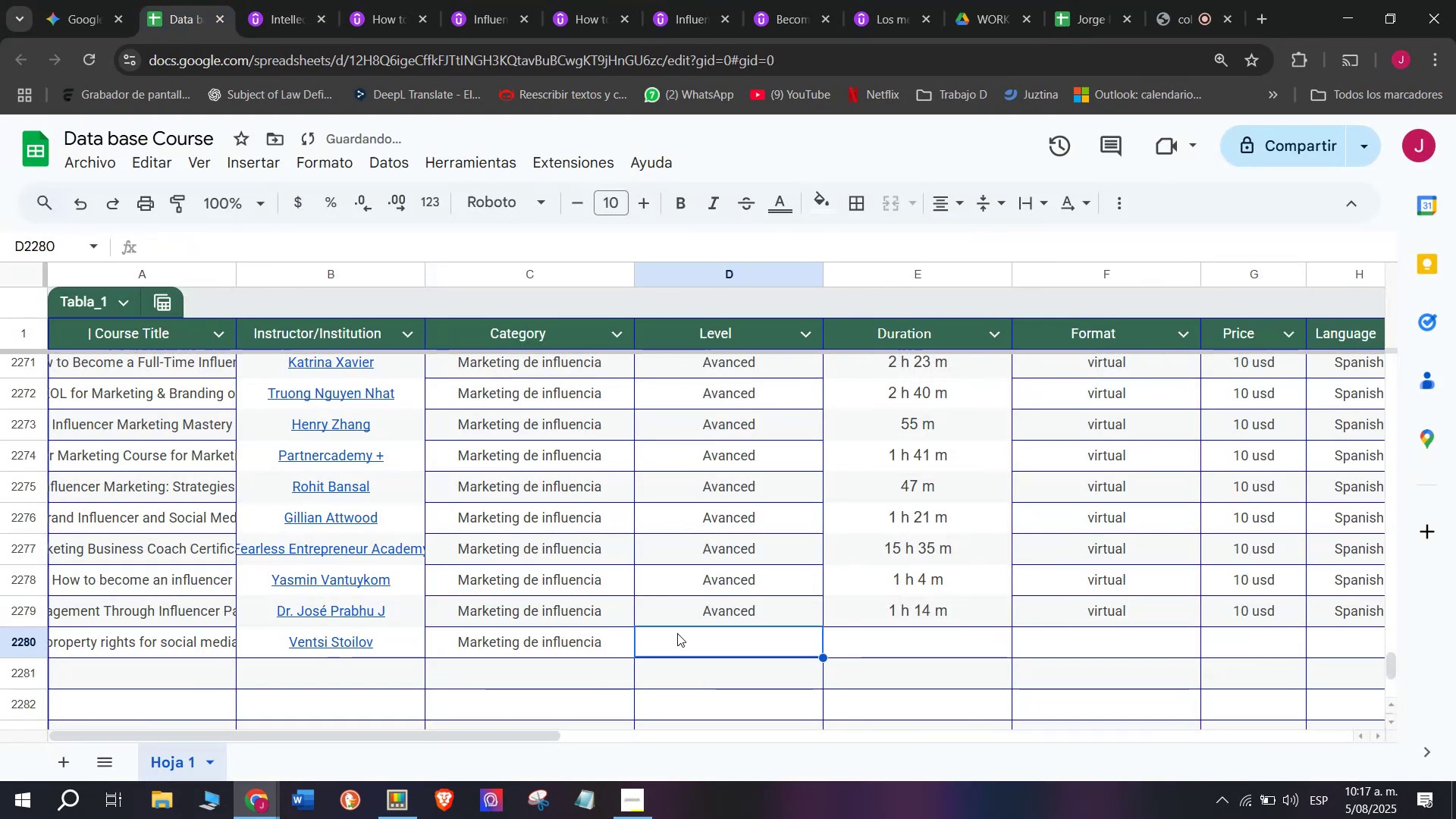 
key(Control+V)
 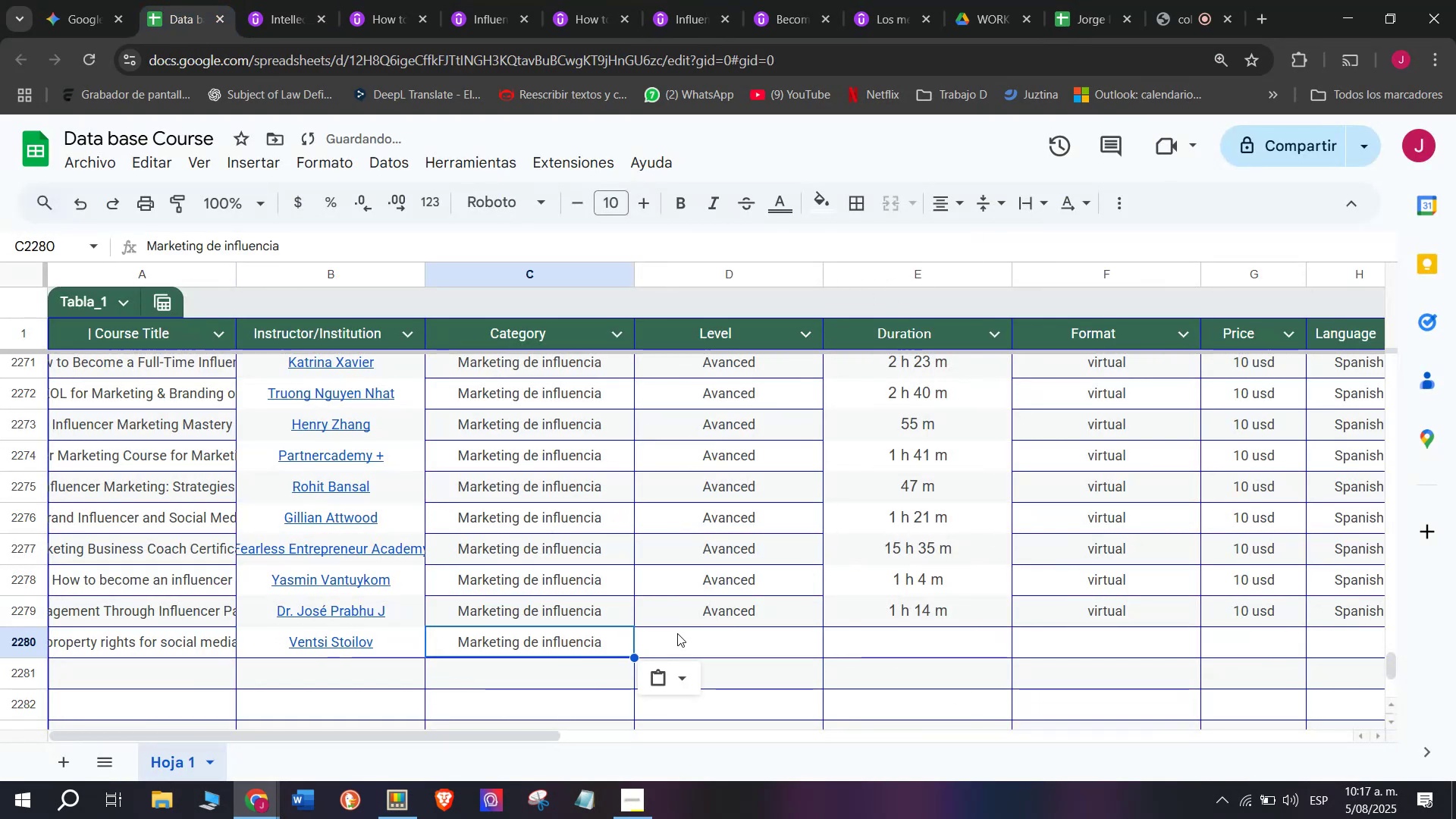 
double_click([677, 633])
 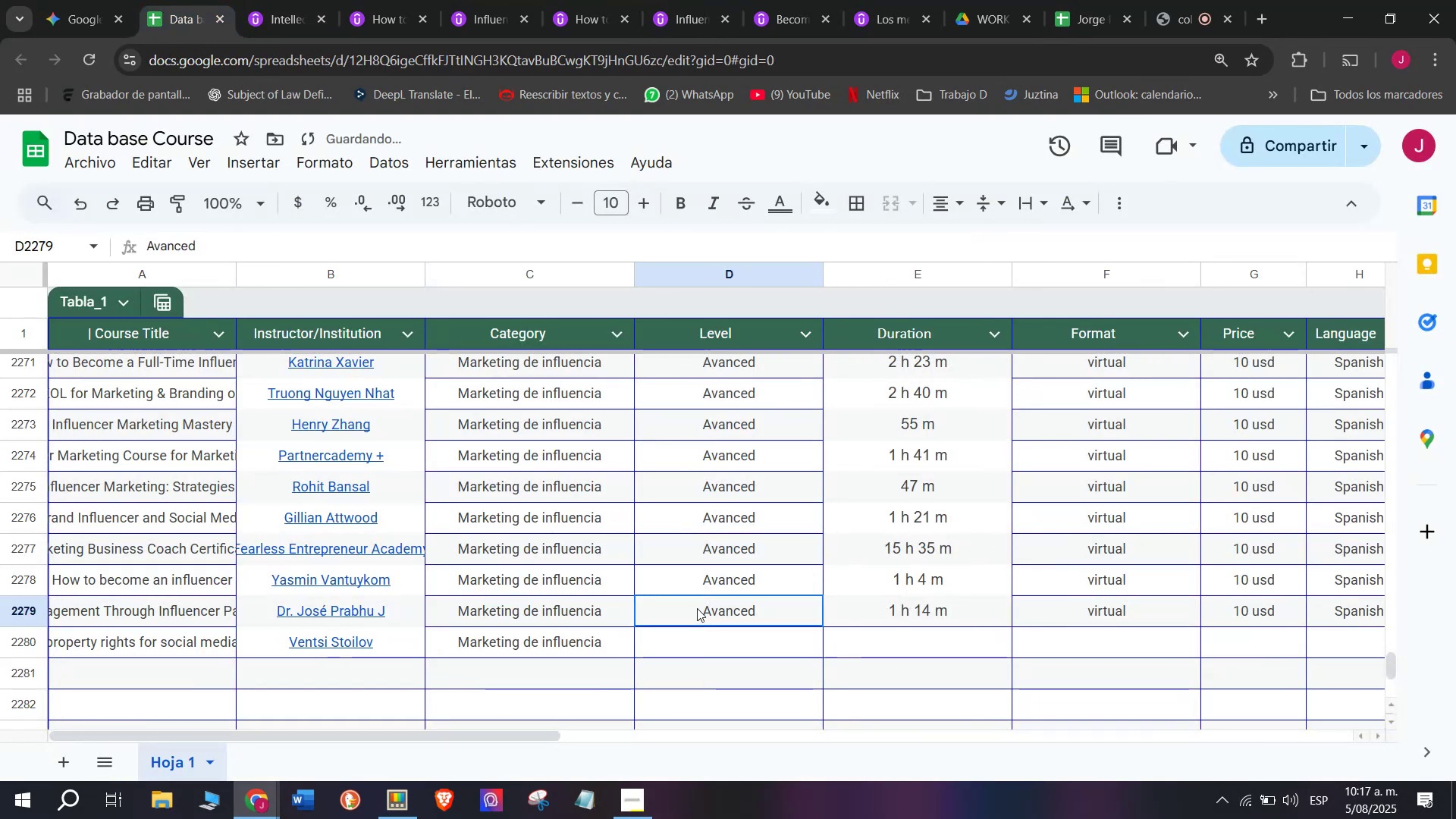 
triple_click([697, 608])
 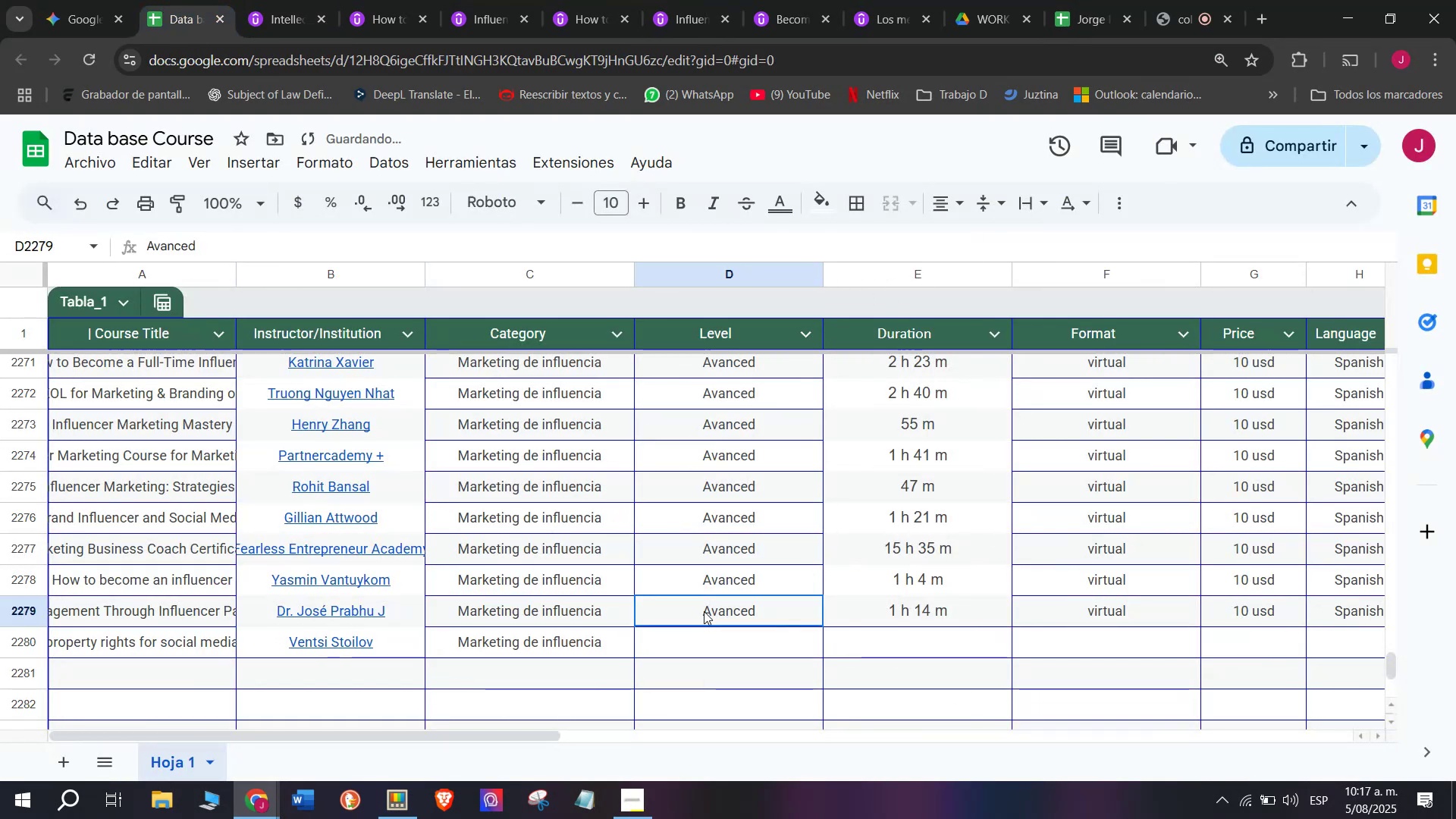 
key(Break)
 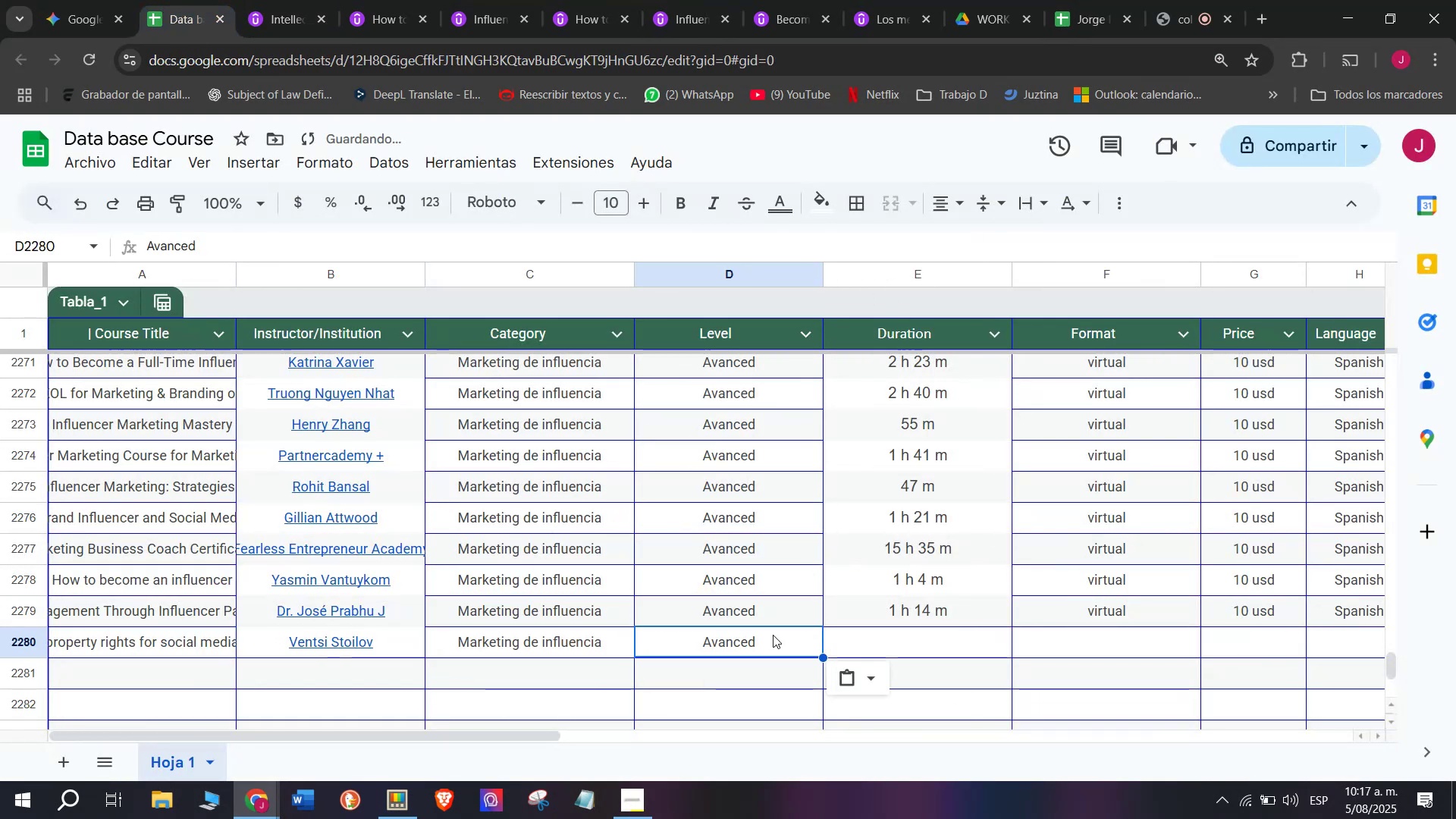 
key(Control+ControlLeft)
 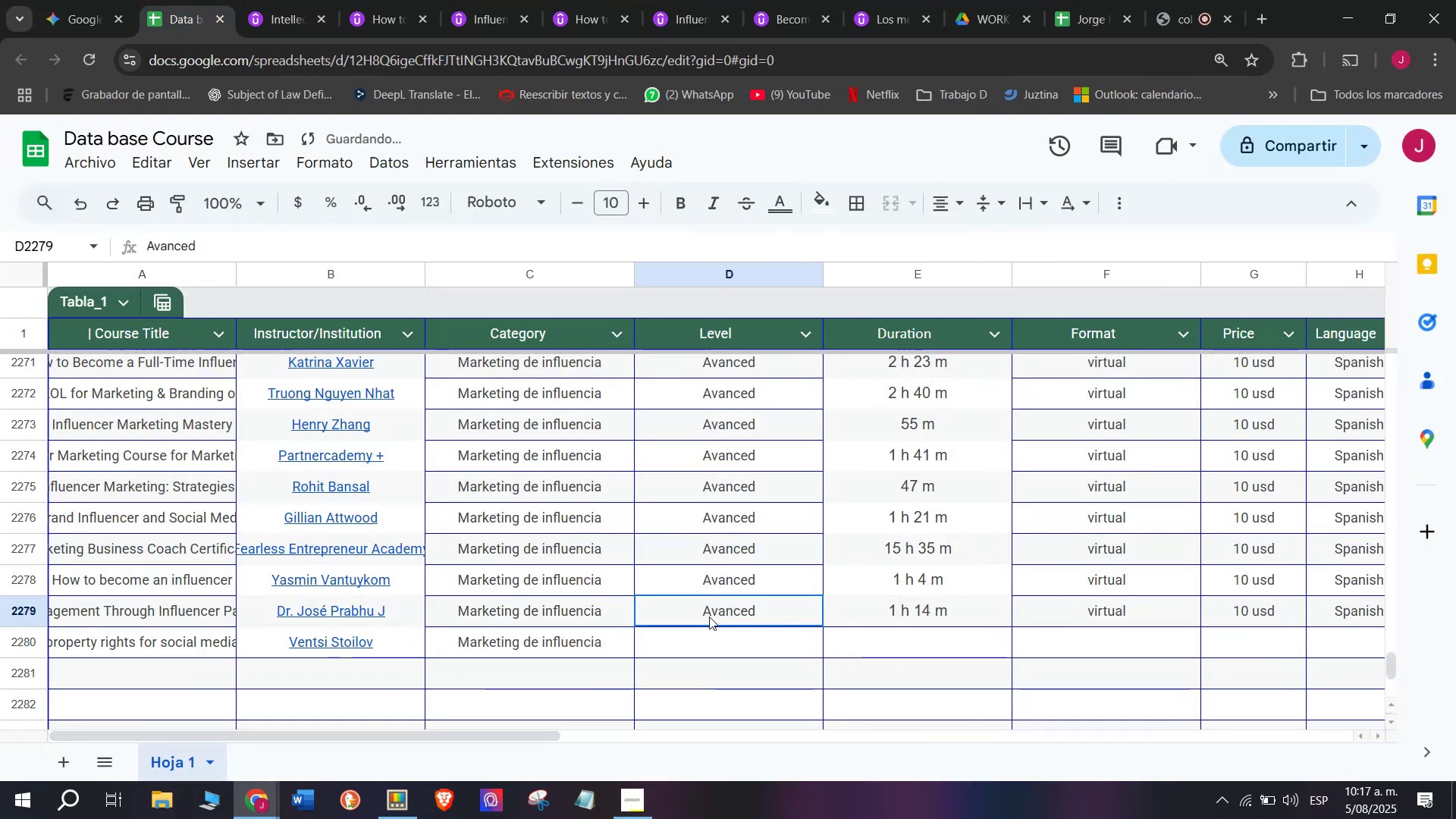 
key(Control+C)
 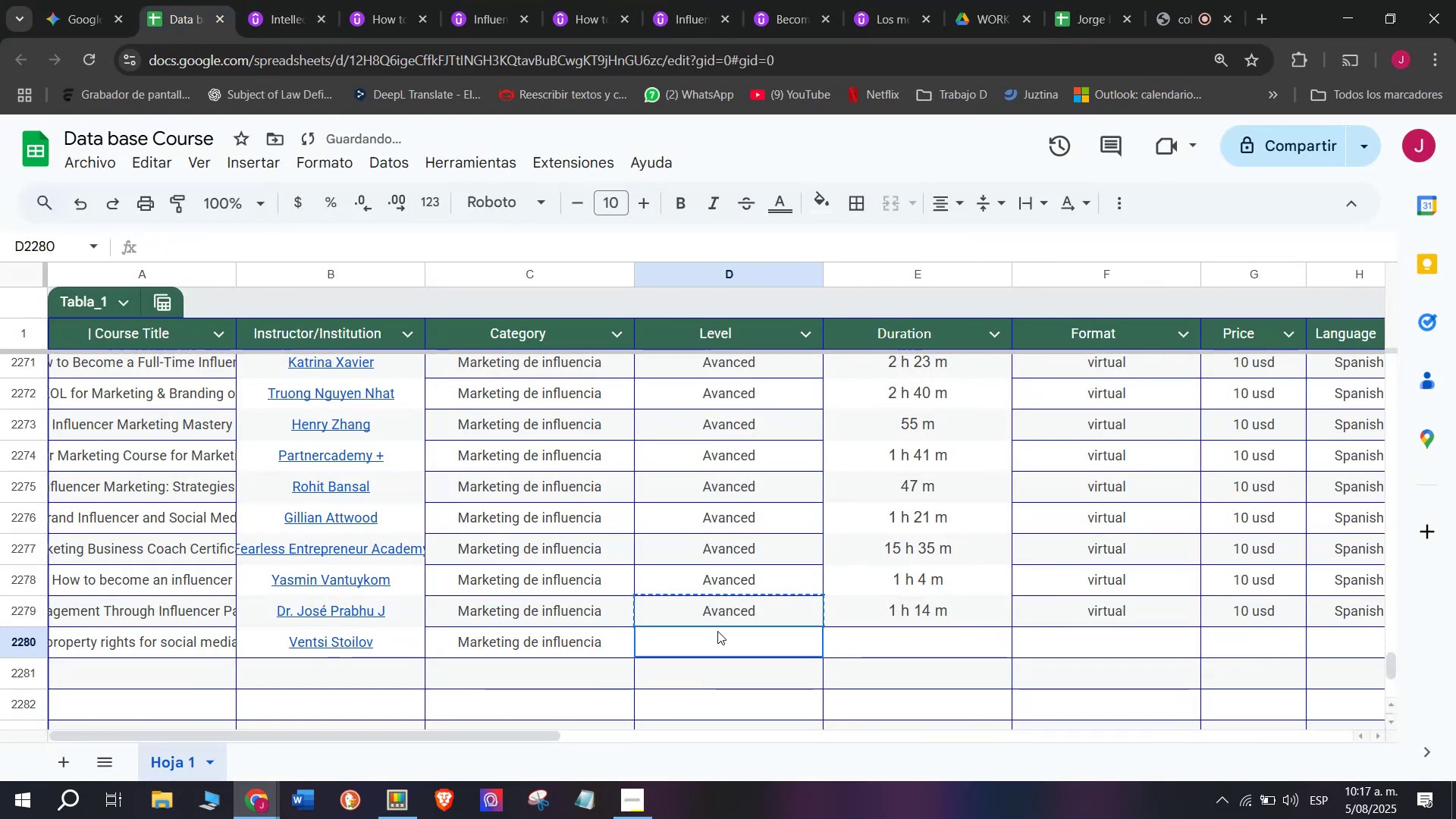 
triple_click([717, 631])
 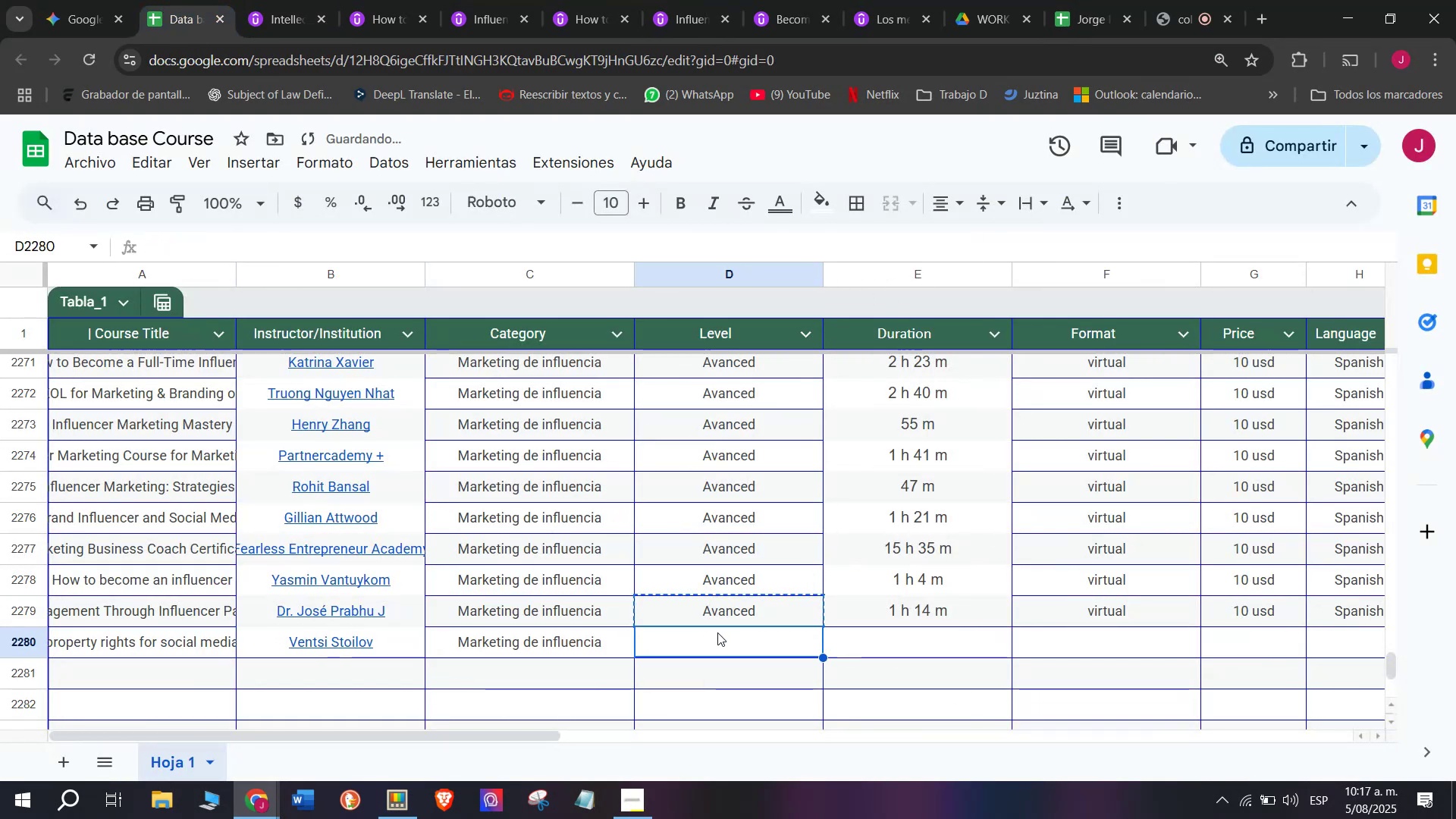 
key(Control+ControlLeft)
 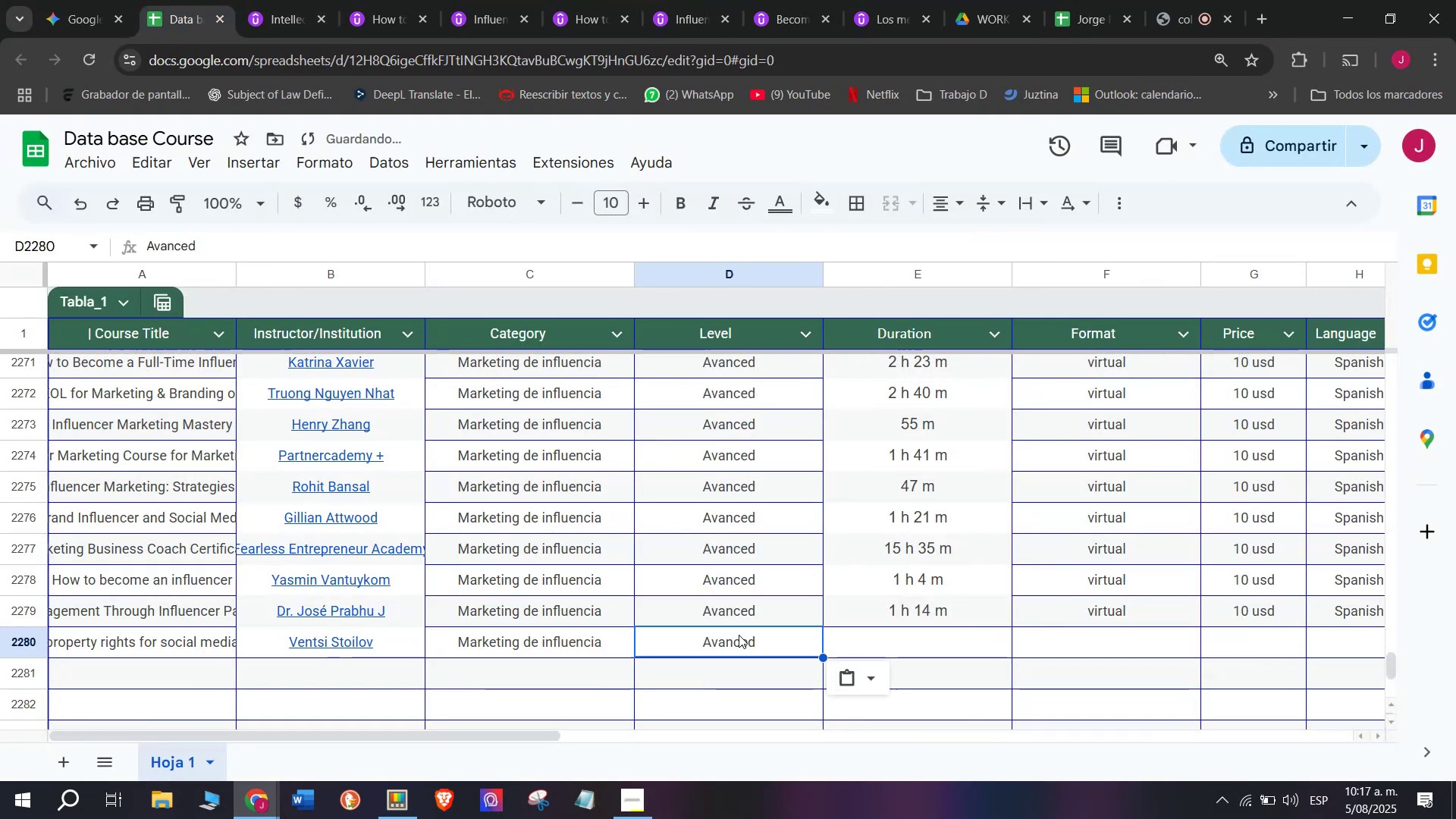 
key(Z)
 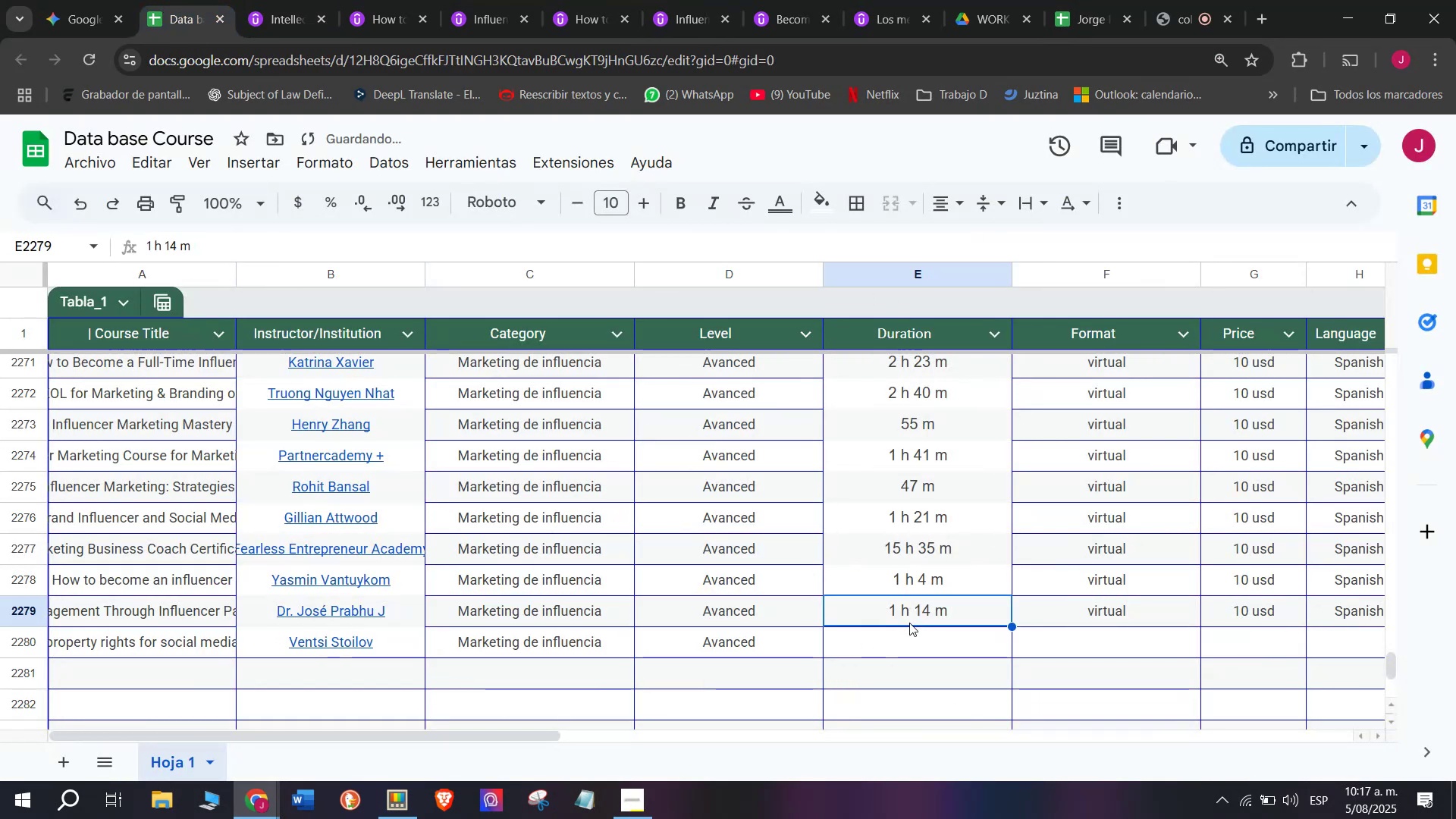 
key(Control+V)
 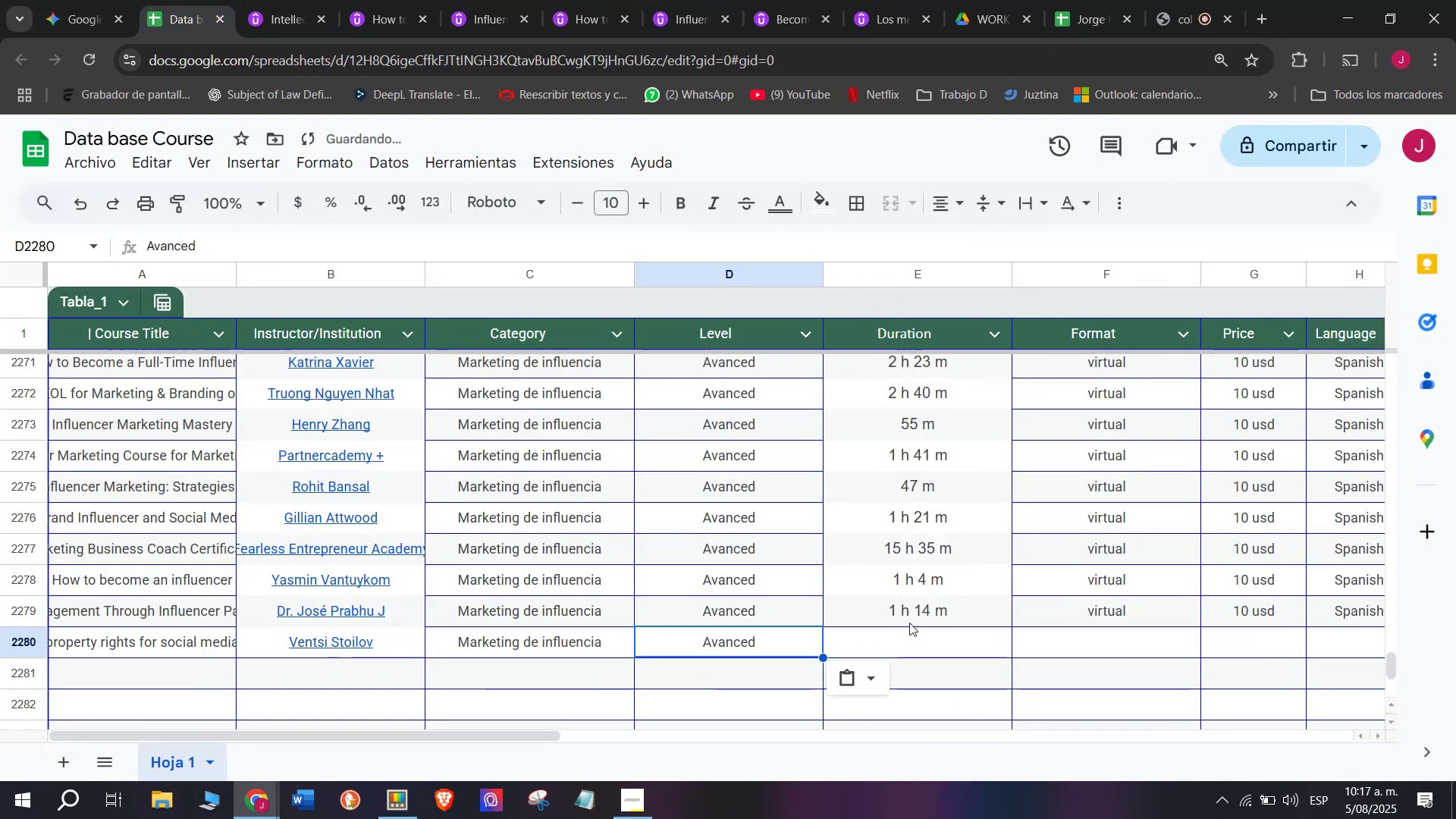 
left_click([909, 623])
 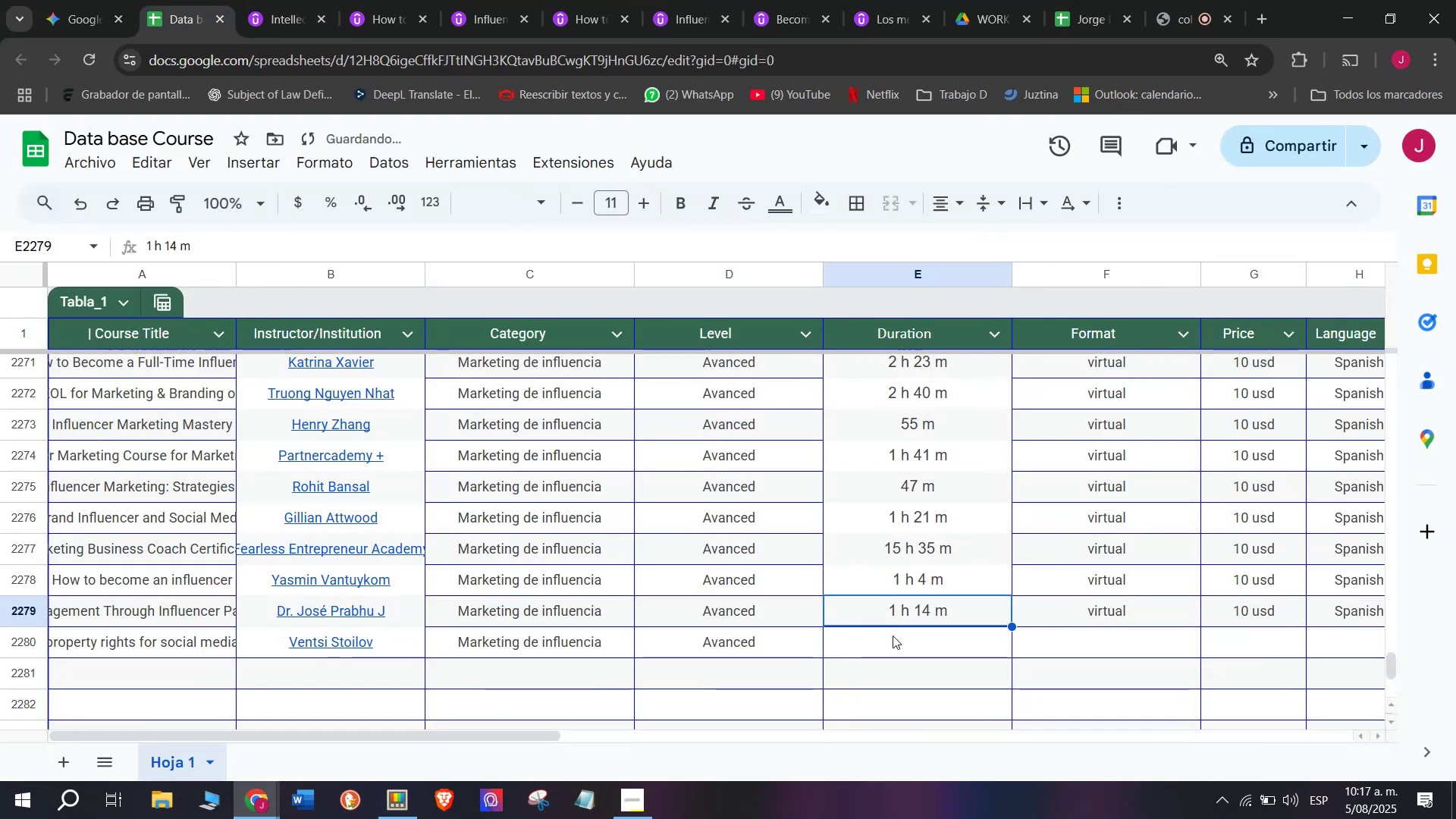 
left_click([896, 635])
 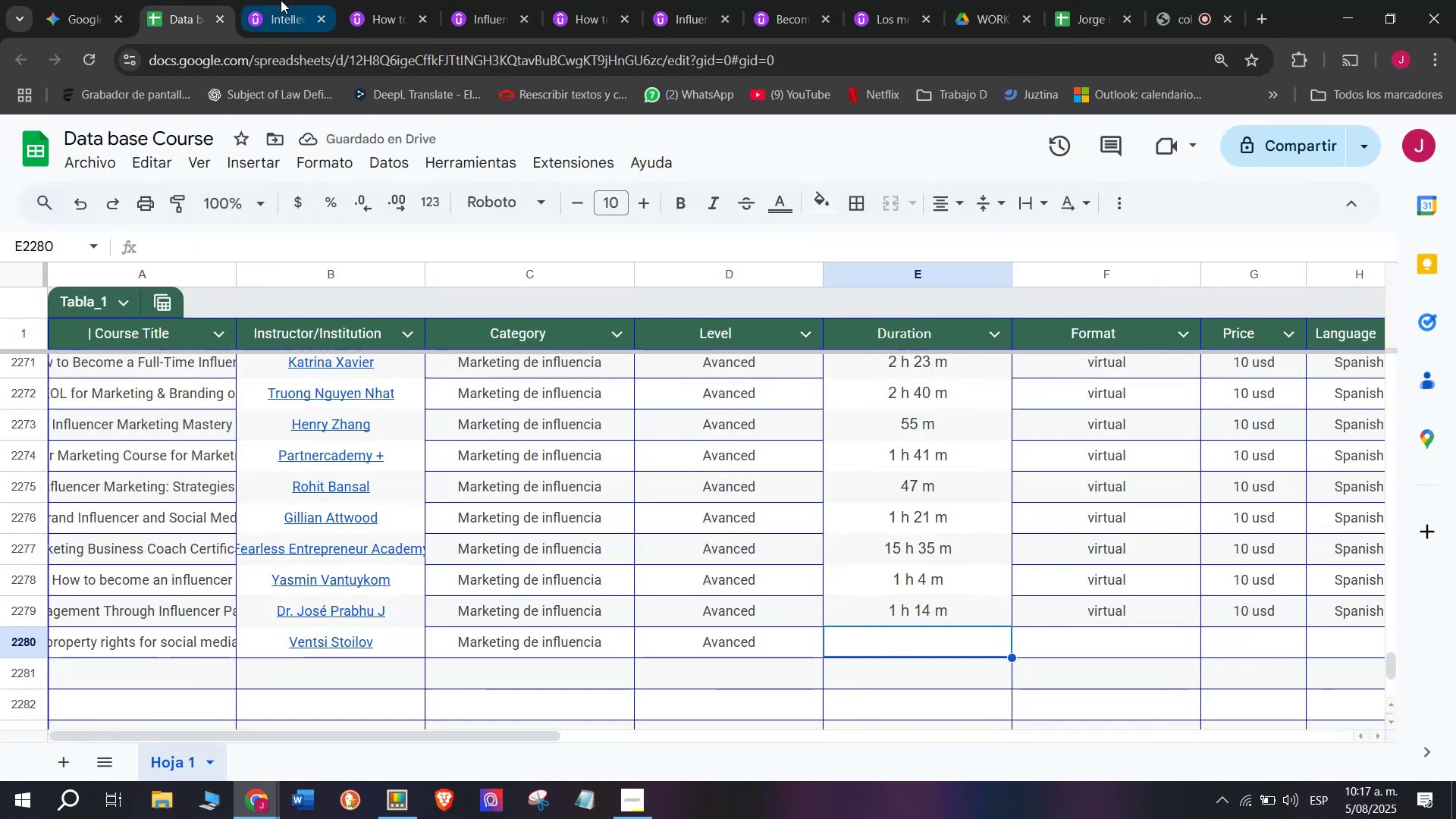 
left_click([279, 0])
 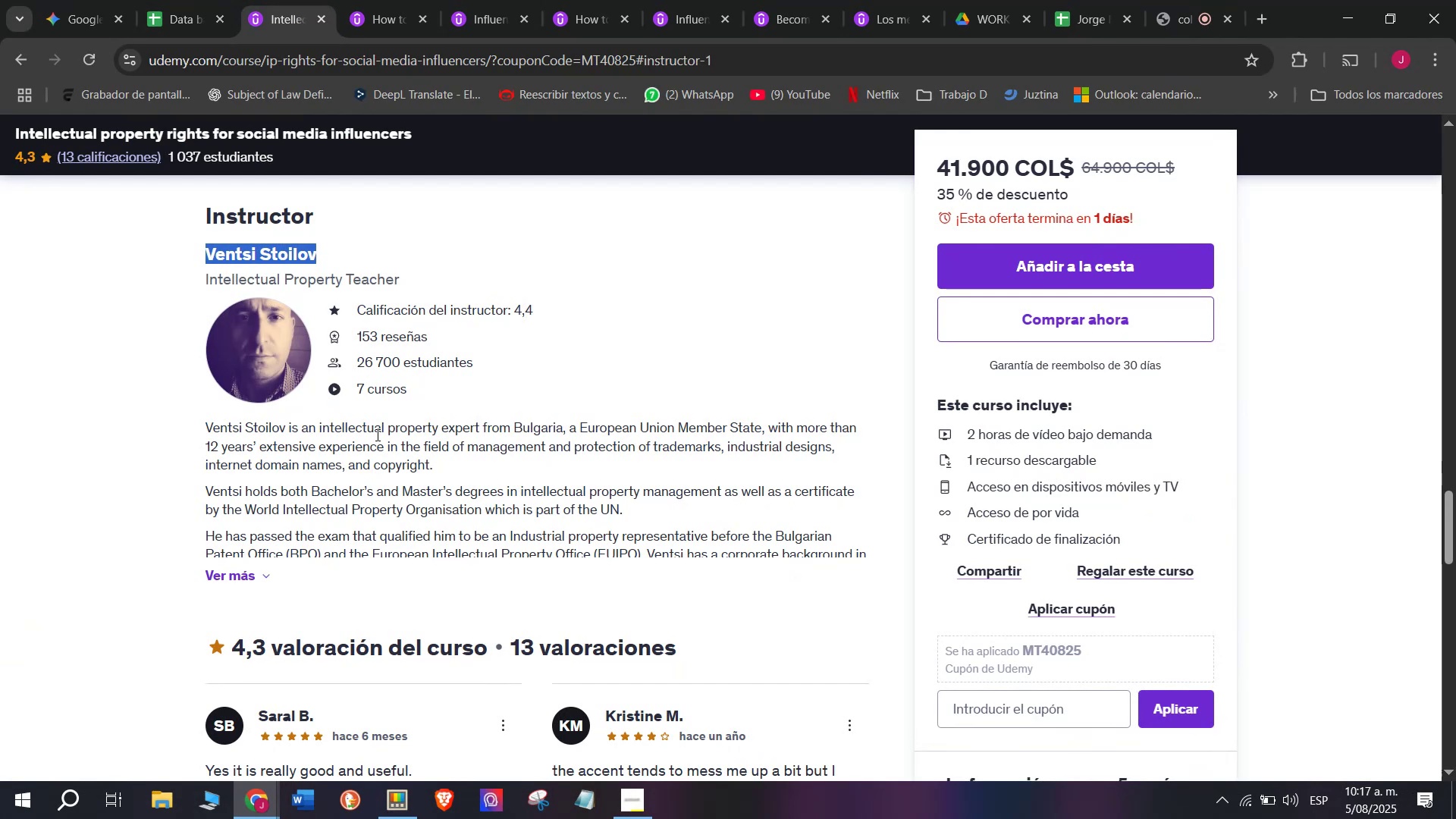 
scroll: coordinate [441, 576], scroll_direction: up, amount: 9.0
 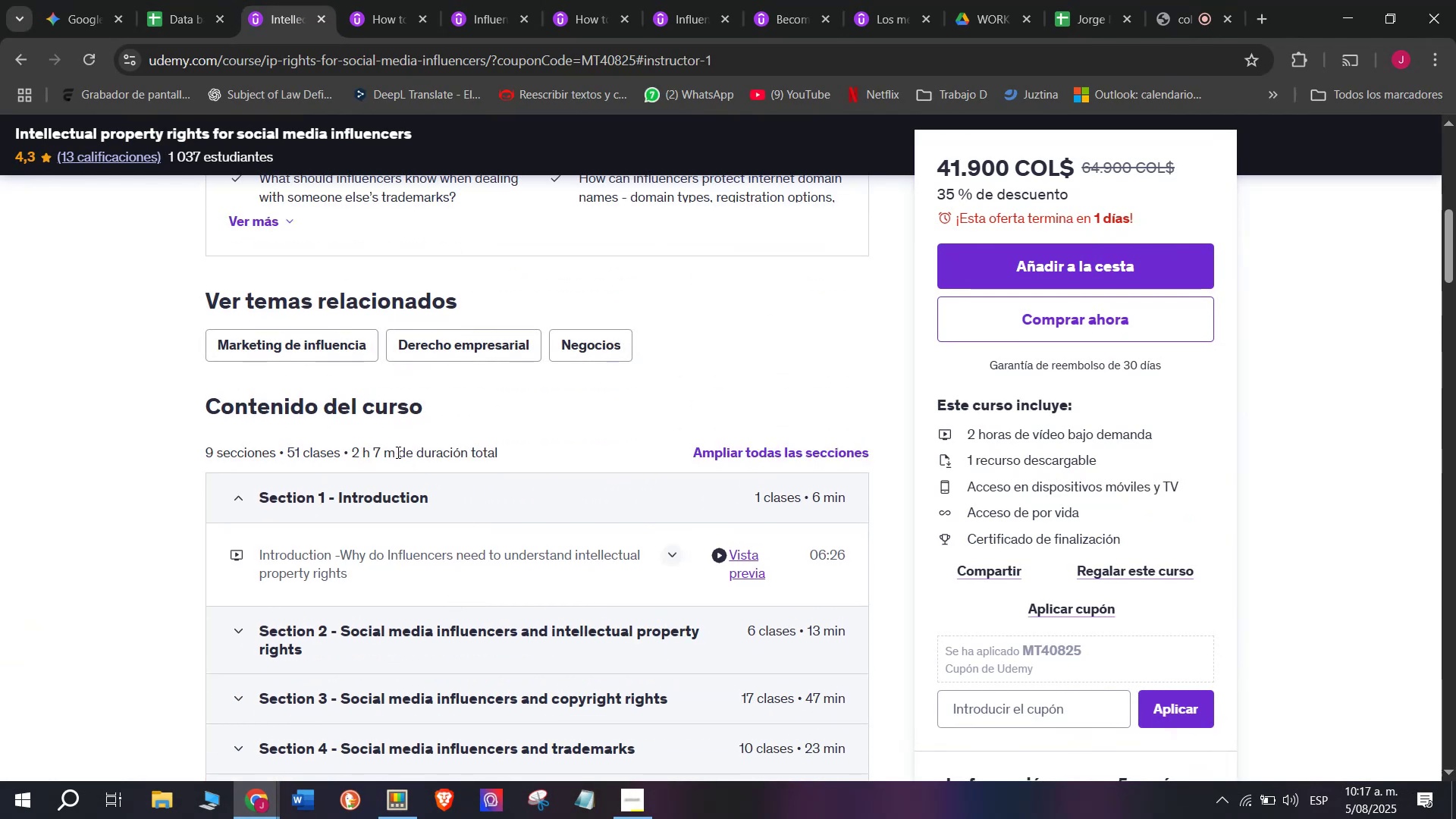 
left_click_drag(start_coordinate=[391, 452], to_coordinate=[354, 442])
 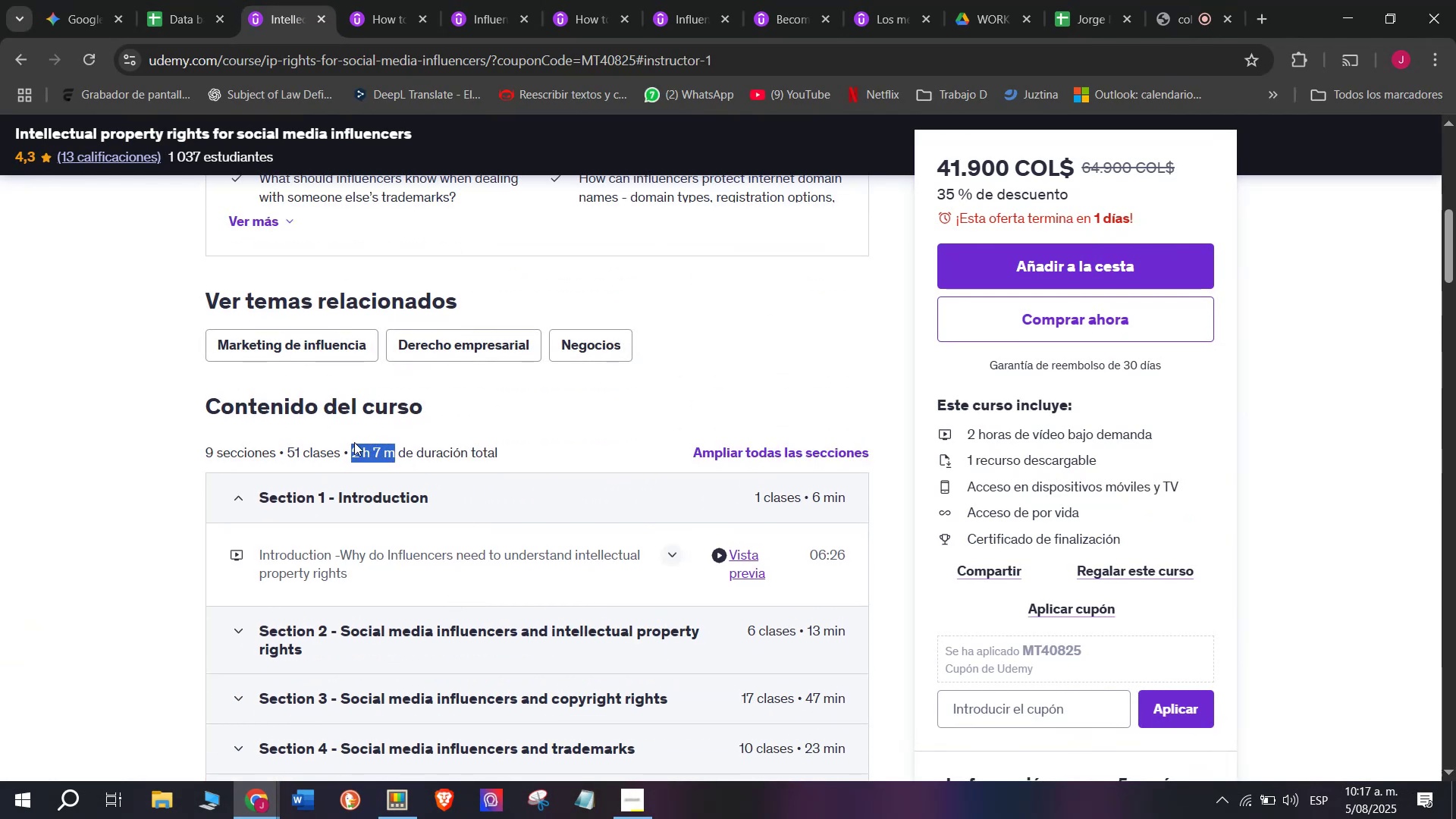 
key(Break)
 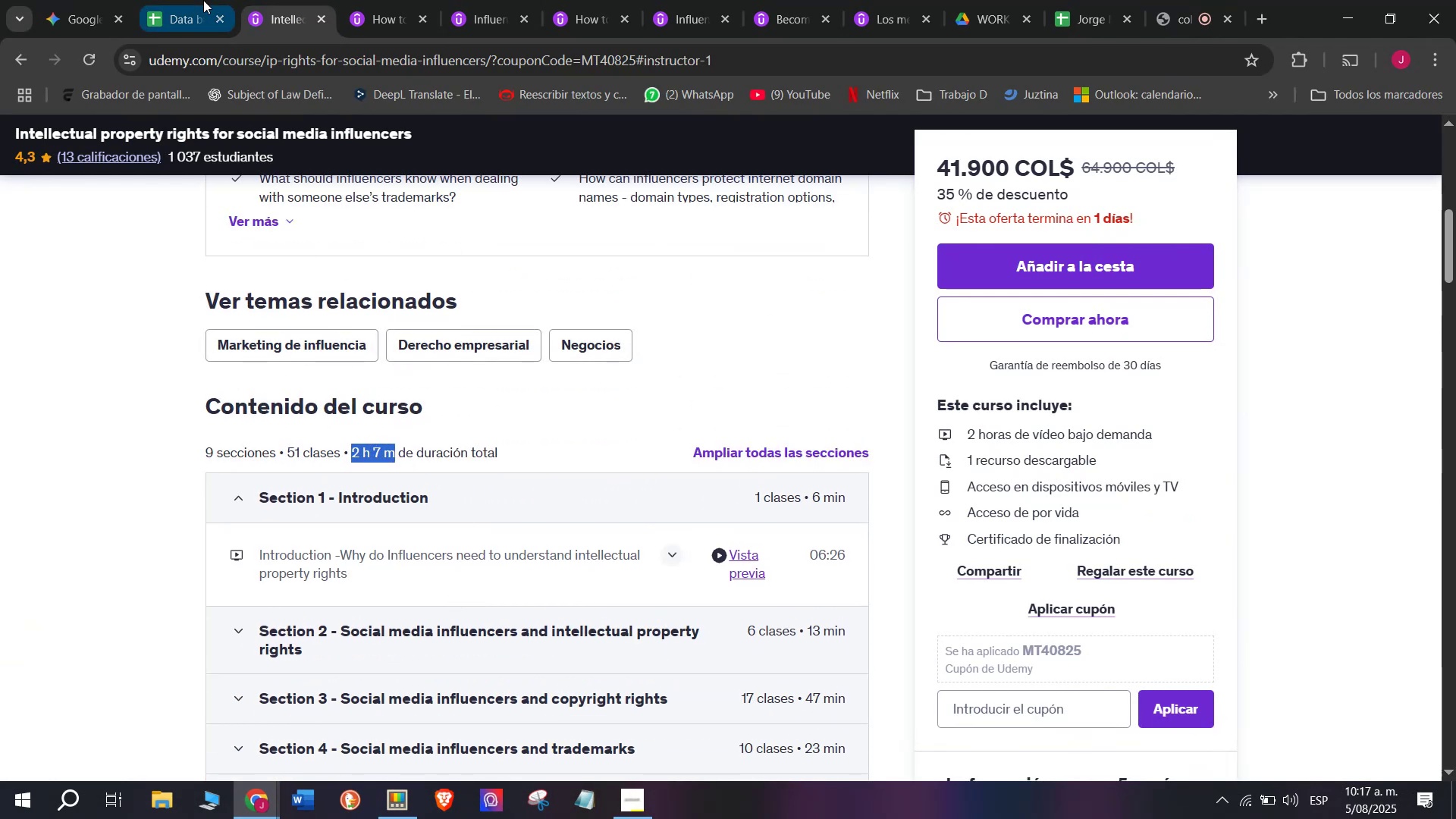 
key(Control+ControlLeft)
 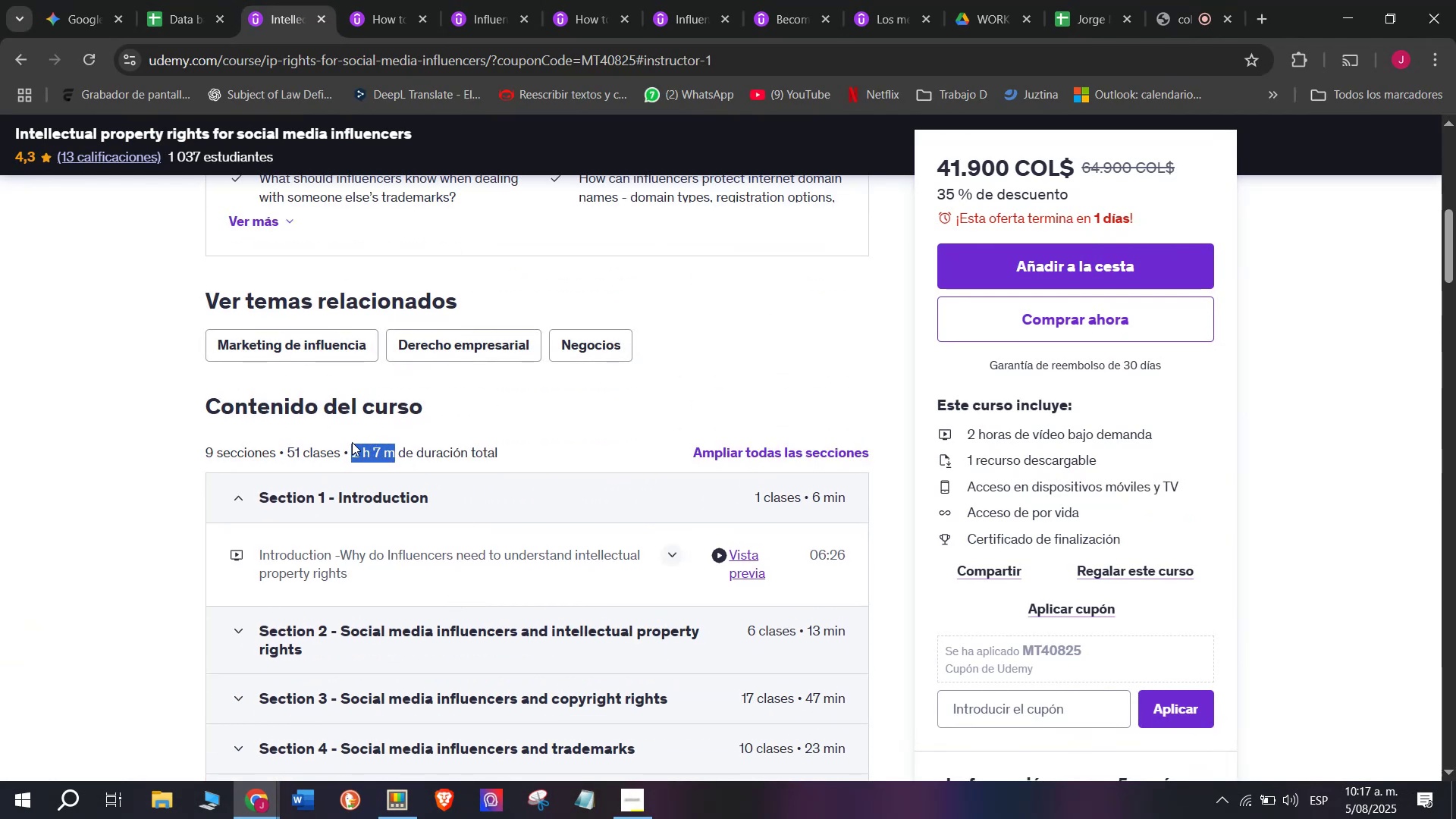 
key(Control+C)
 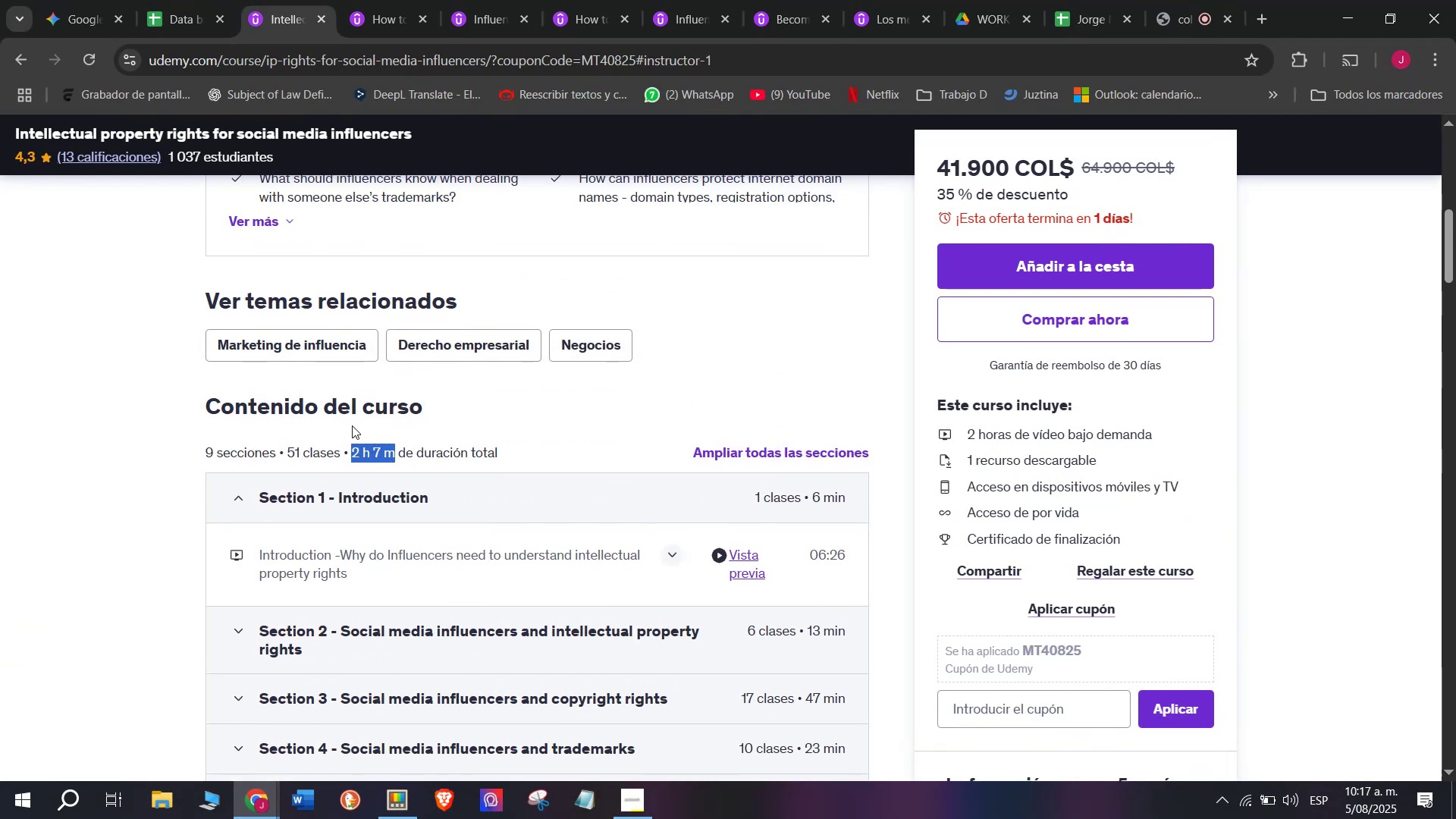 
key(Break)
 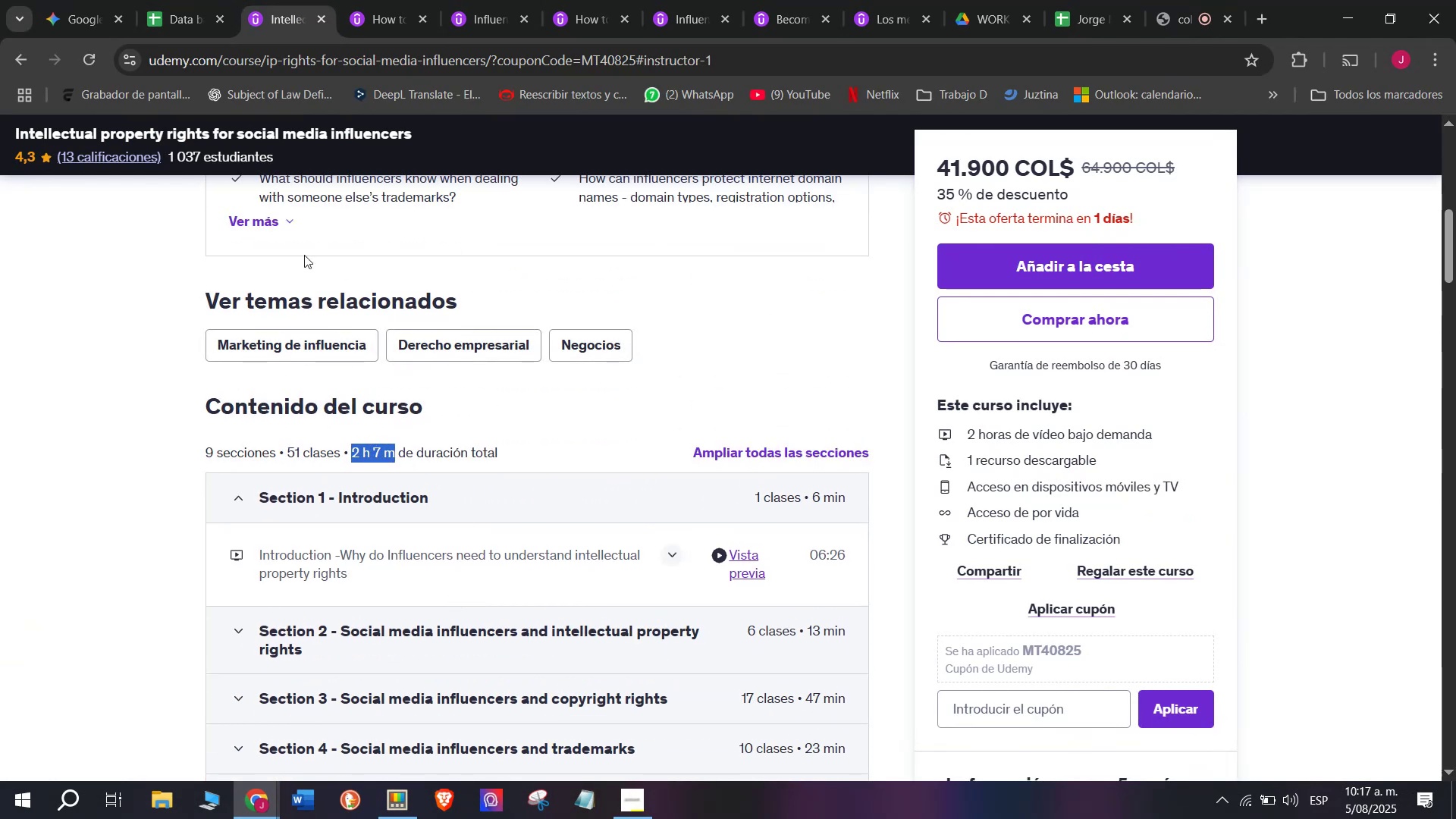 
key(Control+ControlLeft)
 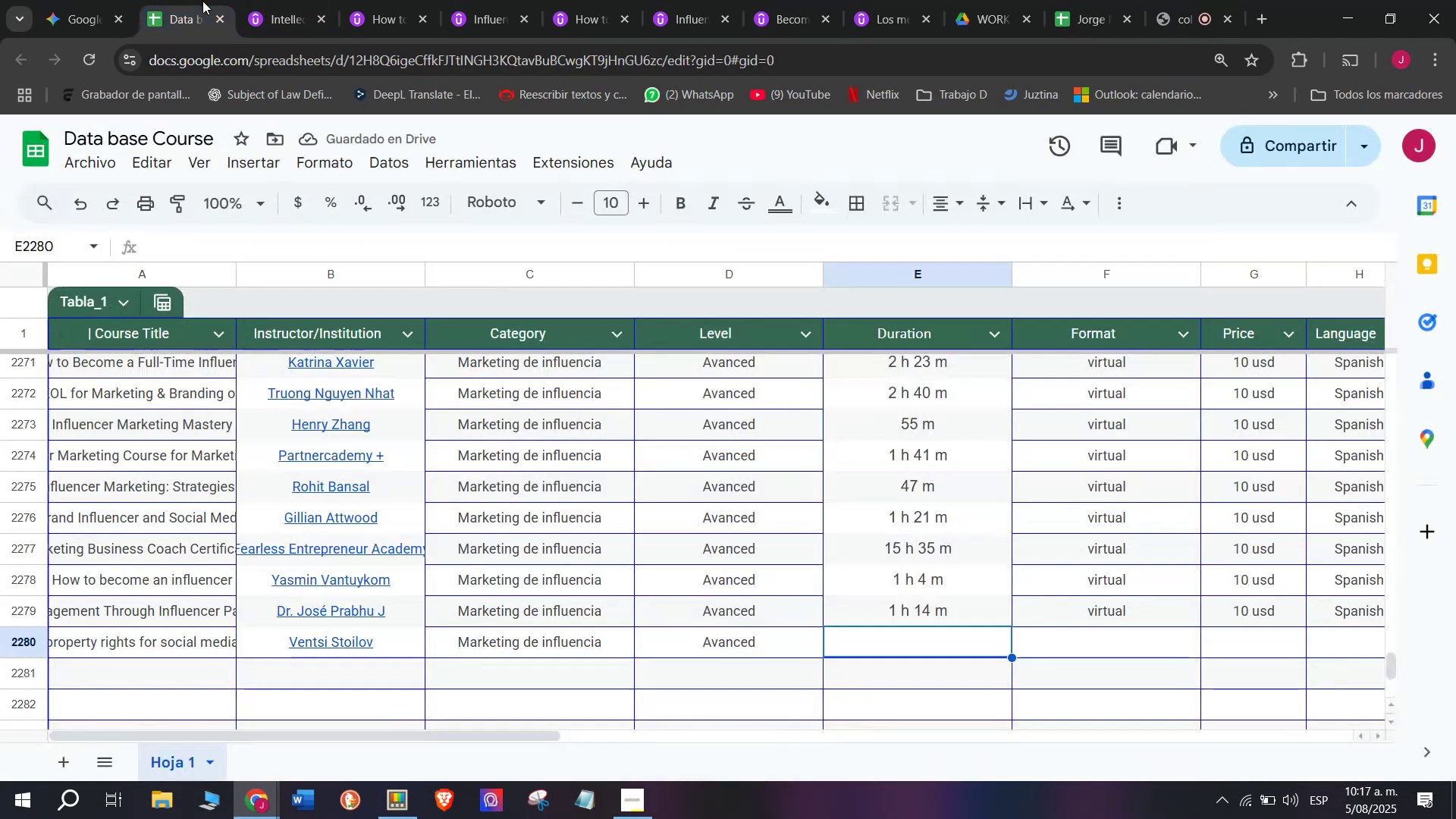 
key(Control+C)
 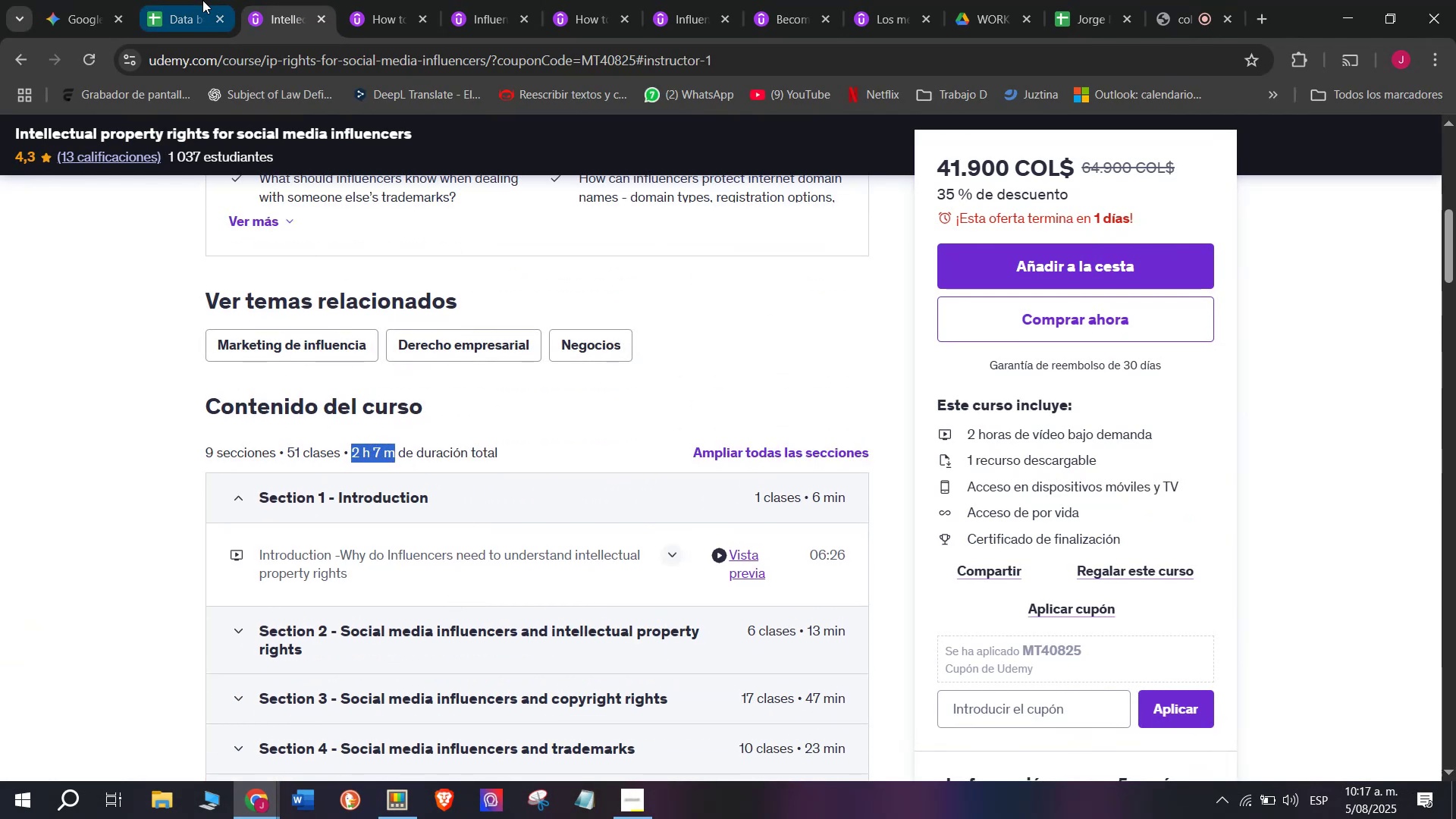 
left_click([202, 0])
 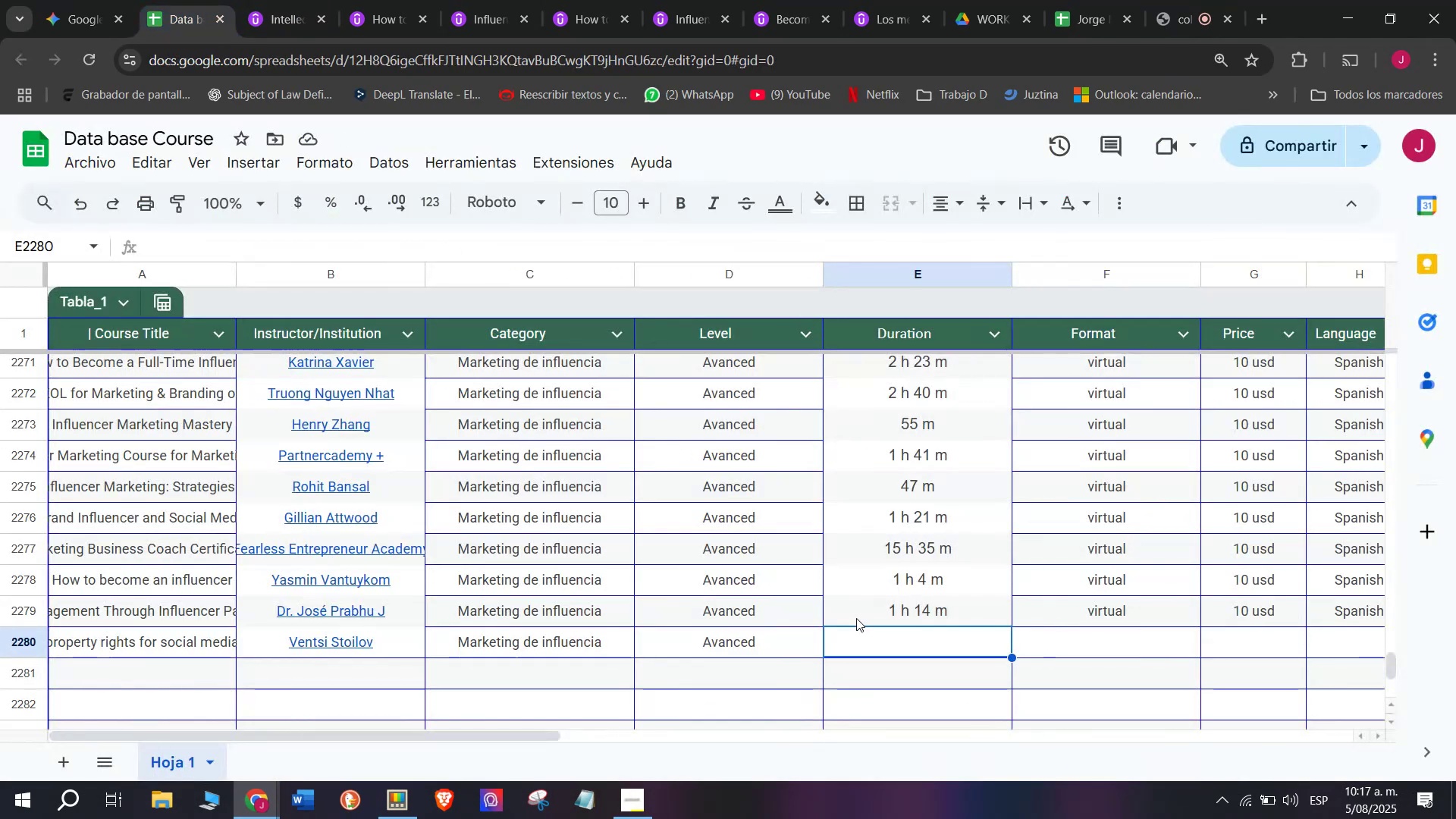 
key(Z)
 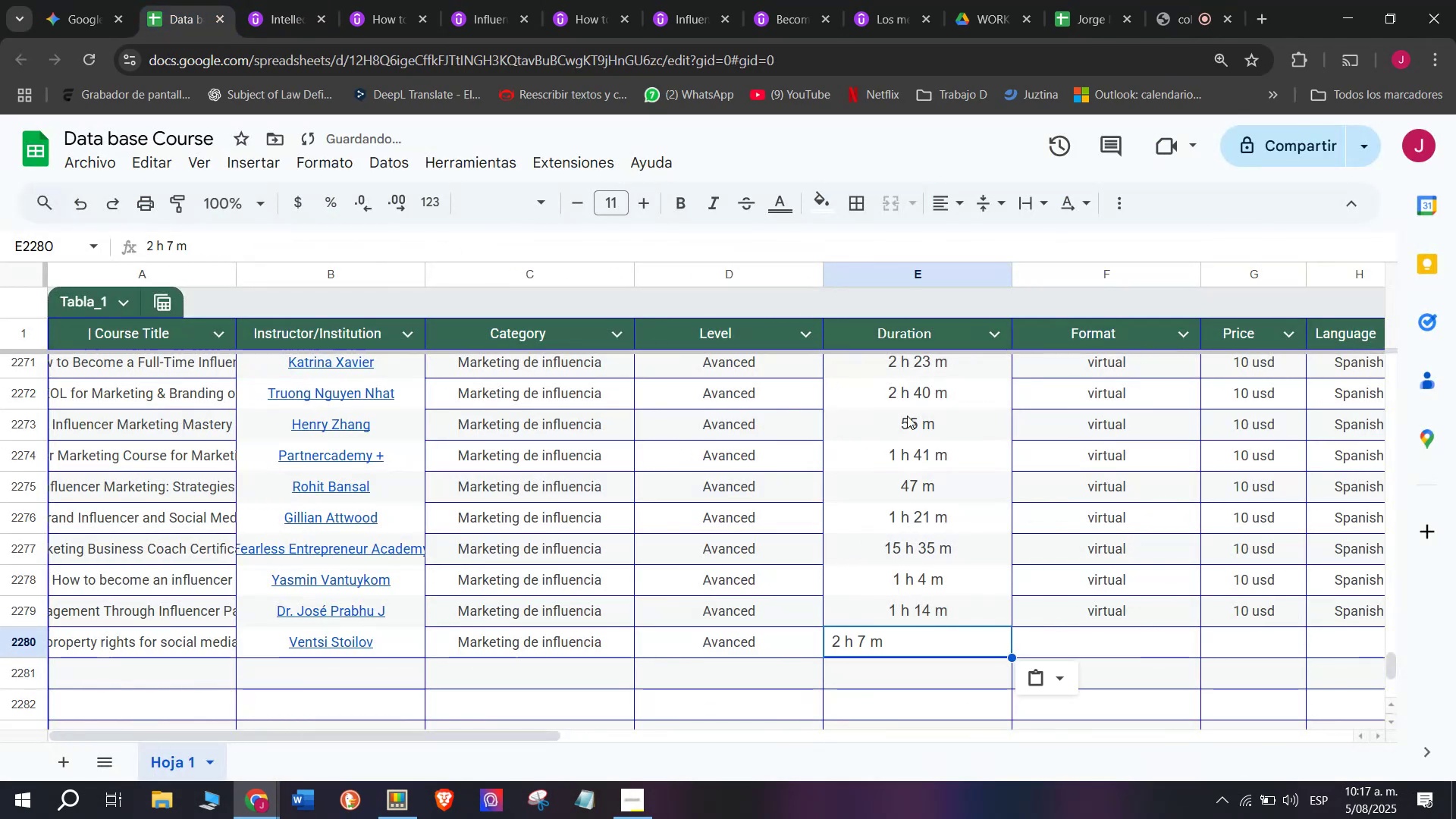 
key(Control+ControlLeft)
 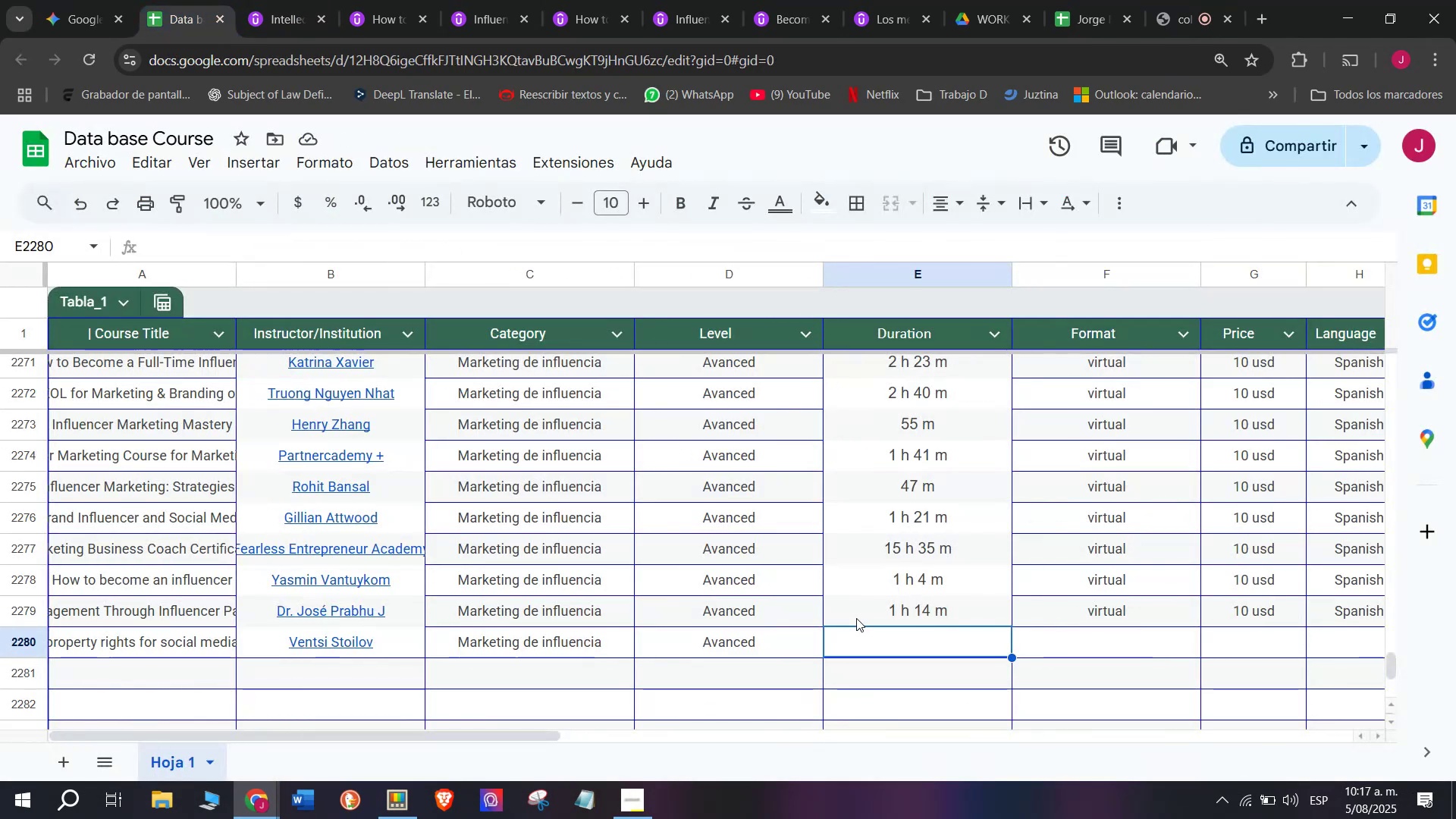 
key(Control+V)
 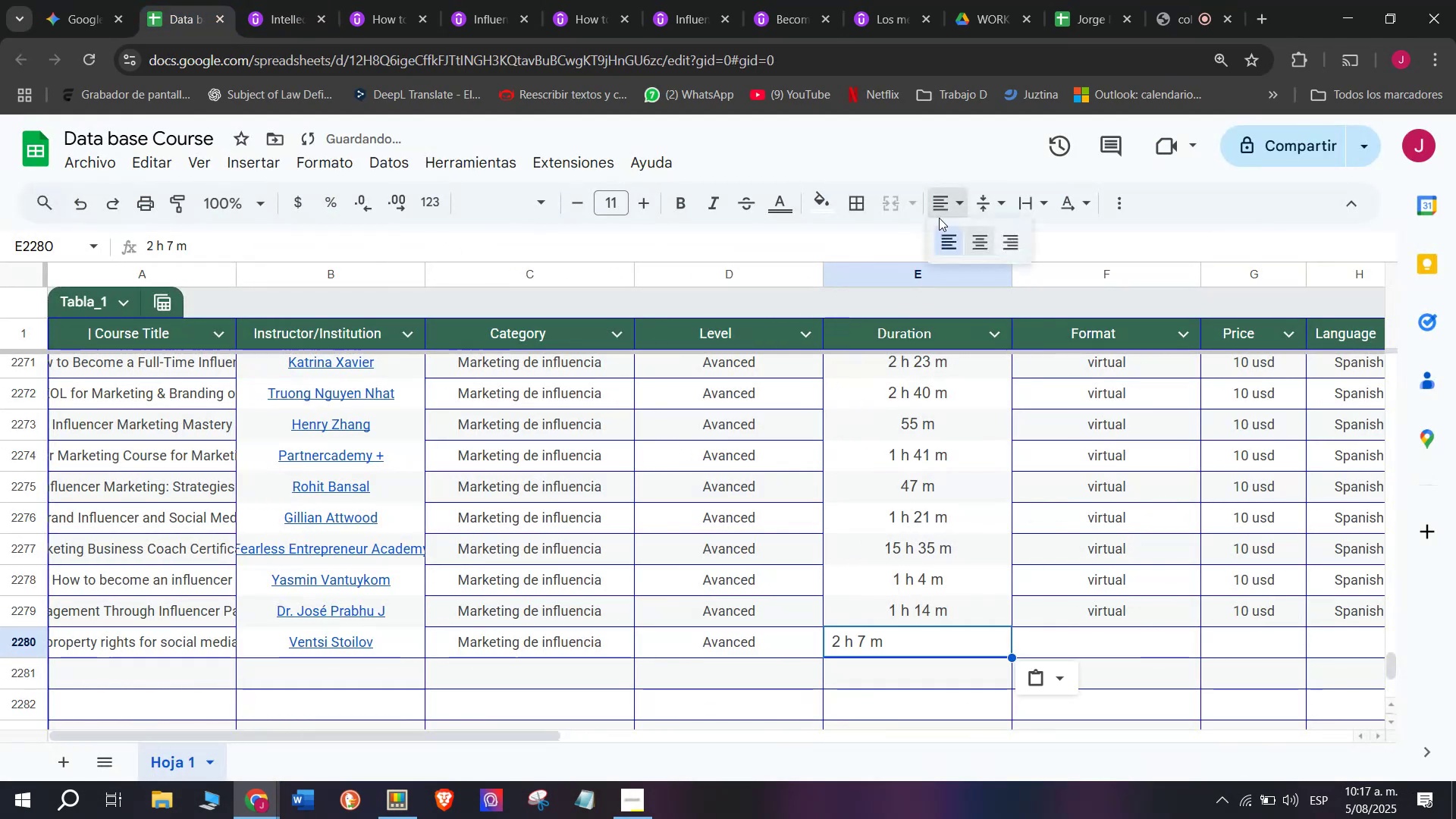 
double_click([983, 249])
 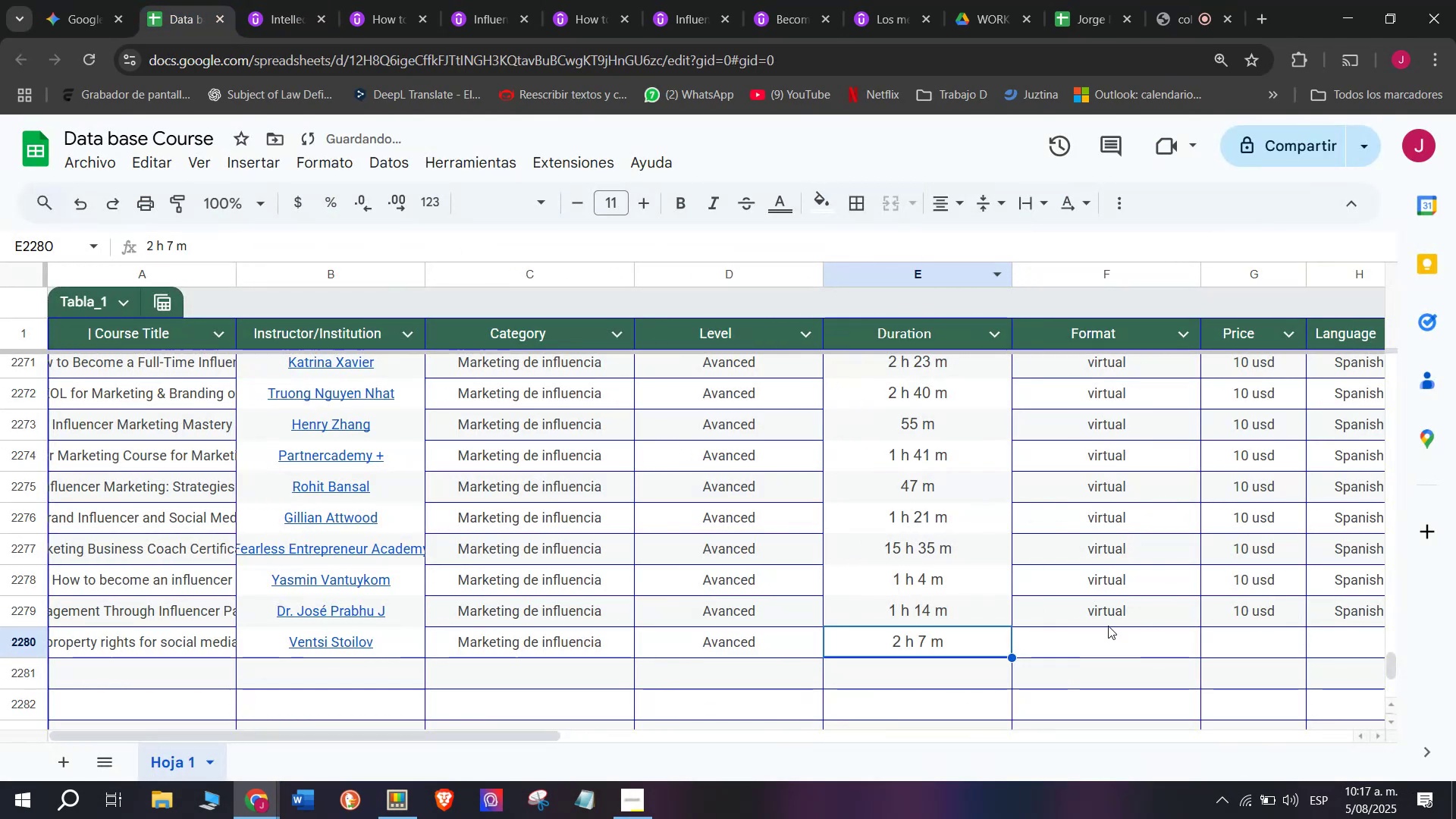 
key(Break)
 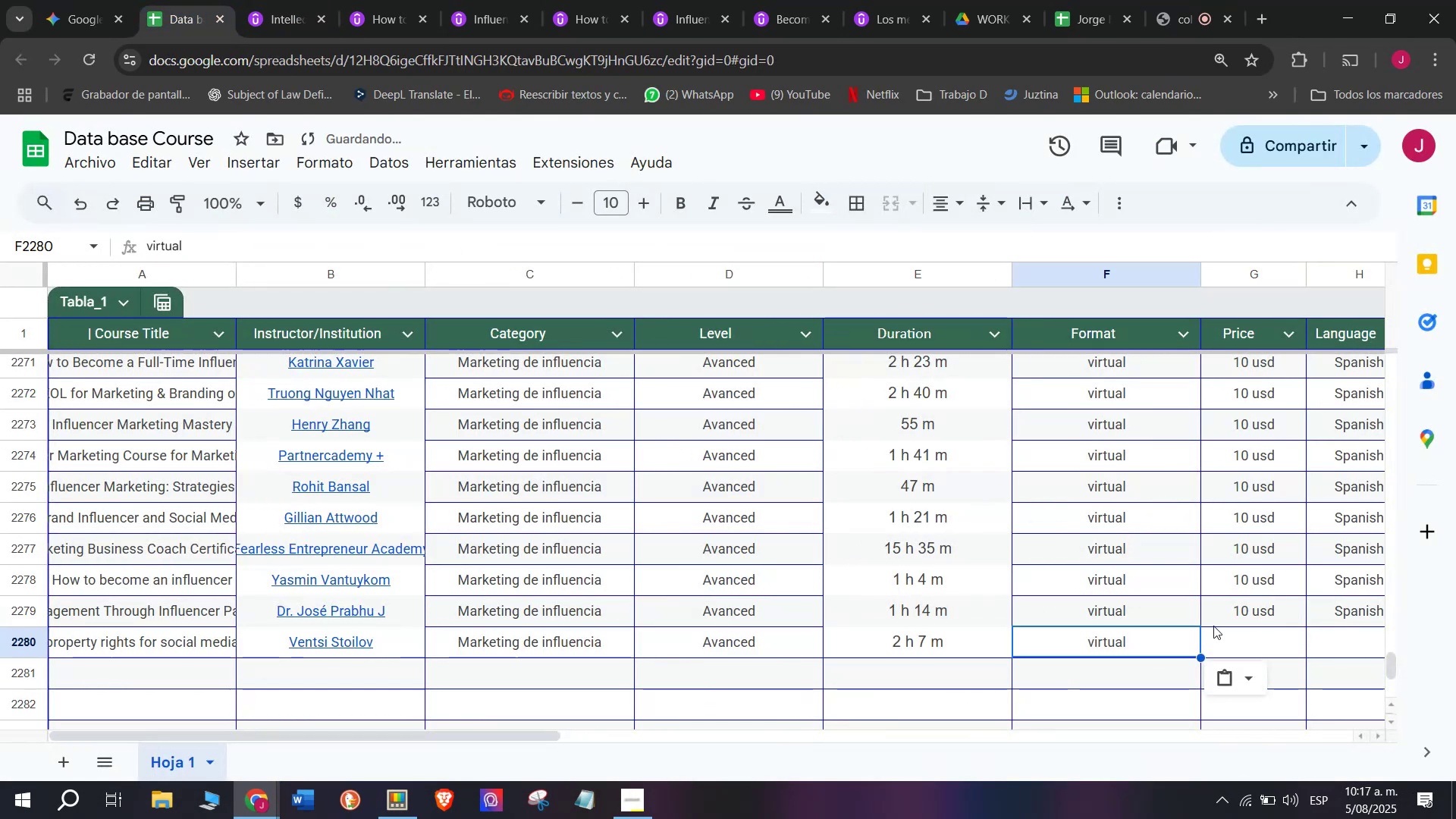 
key(Control+ControlLeft)
 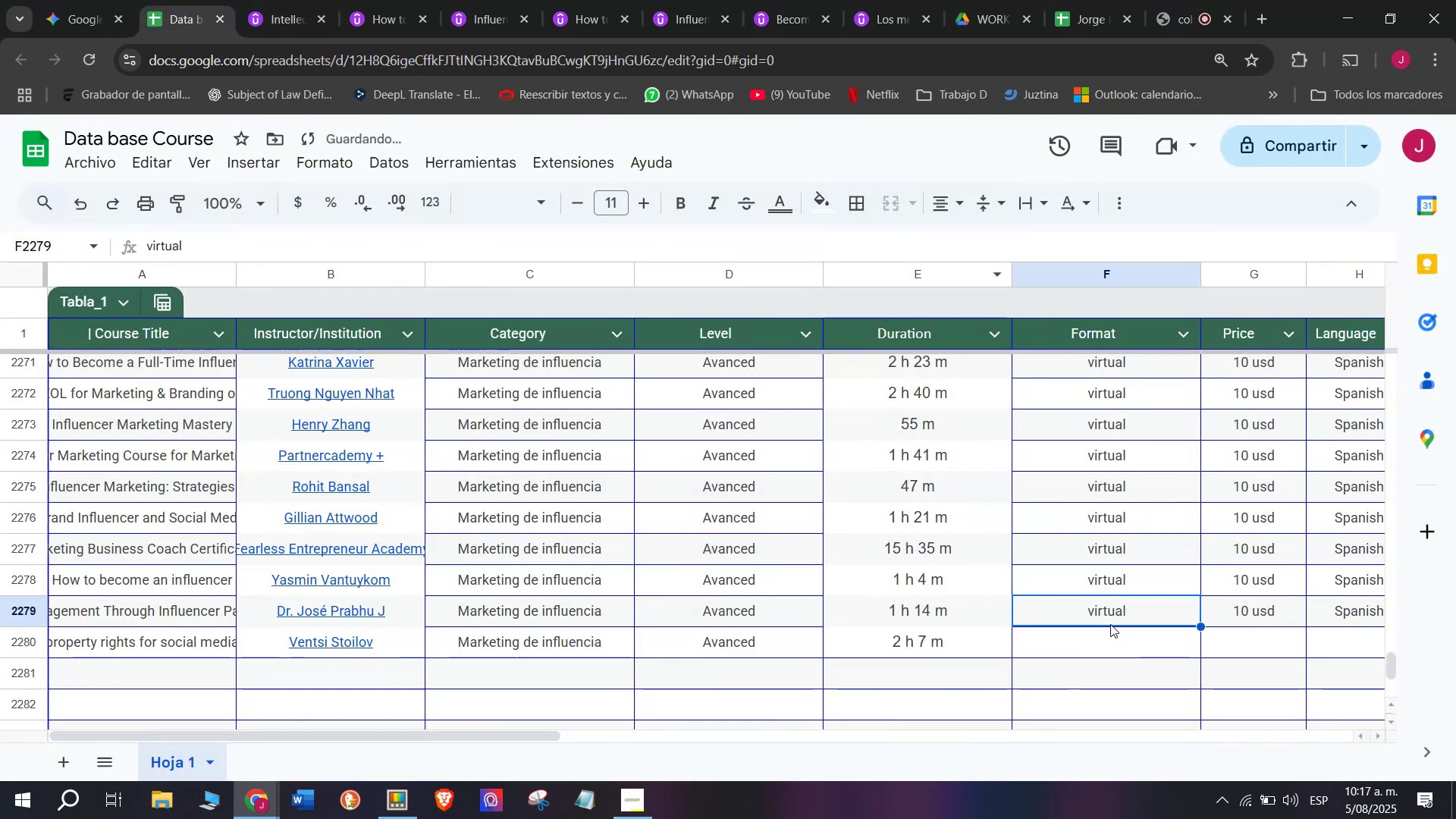 
key(Control+C)
 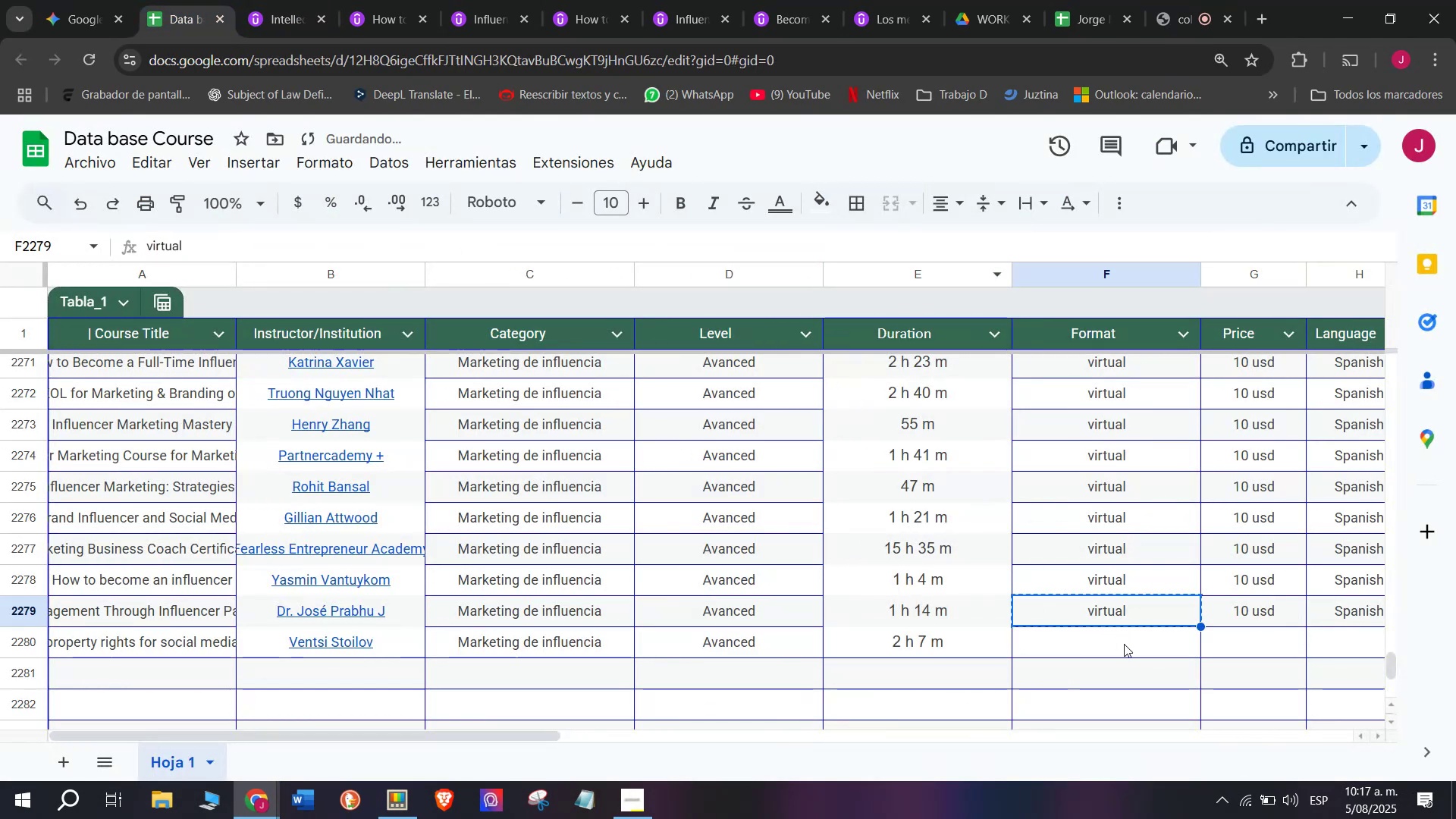 
key(Control+ControlLeft)
 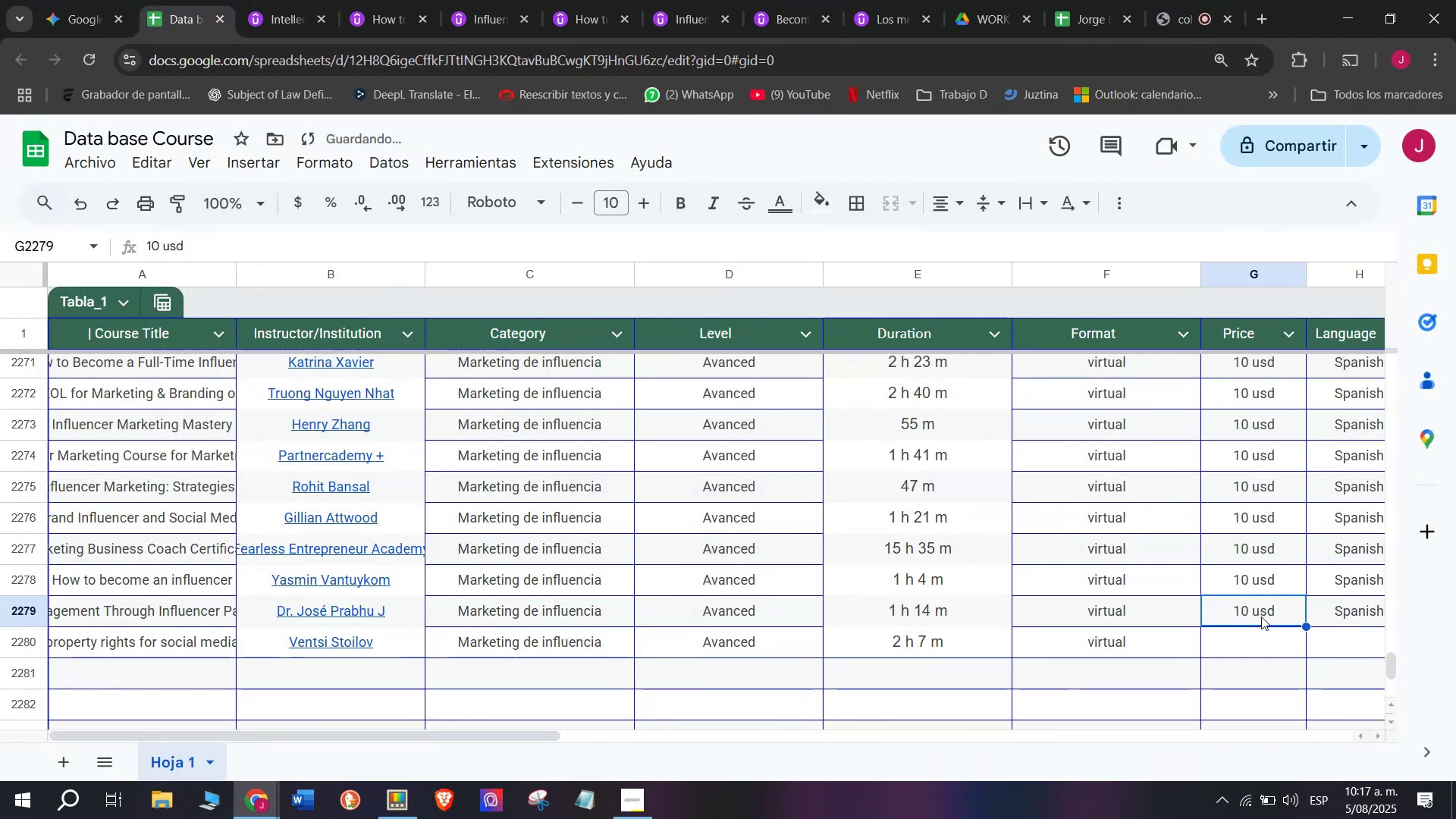 
key(Z)
 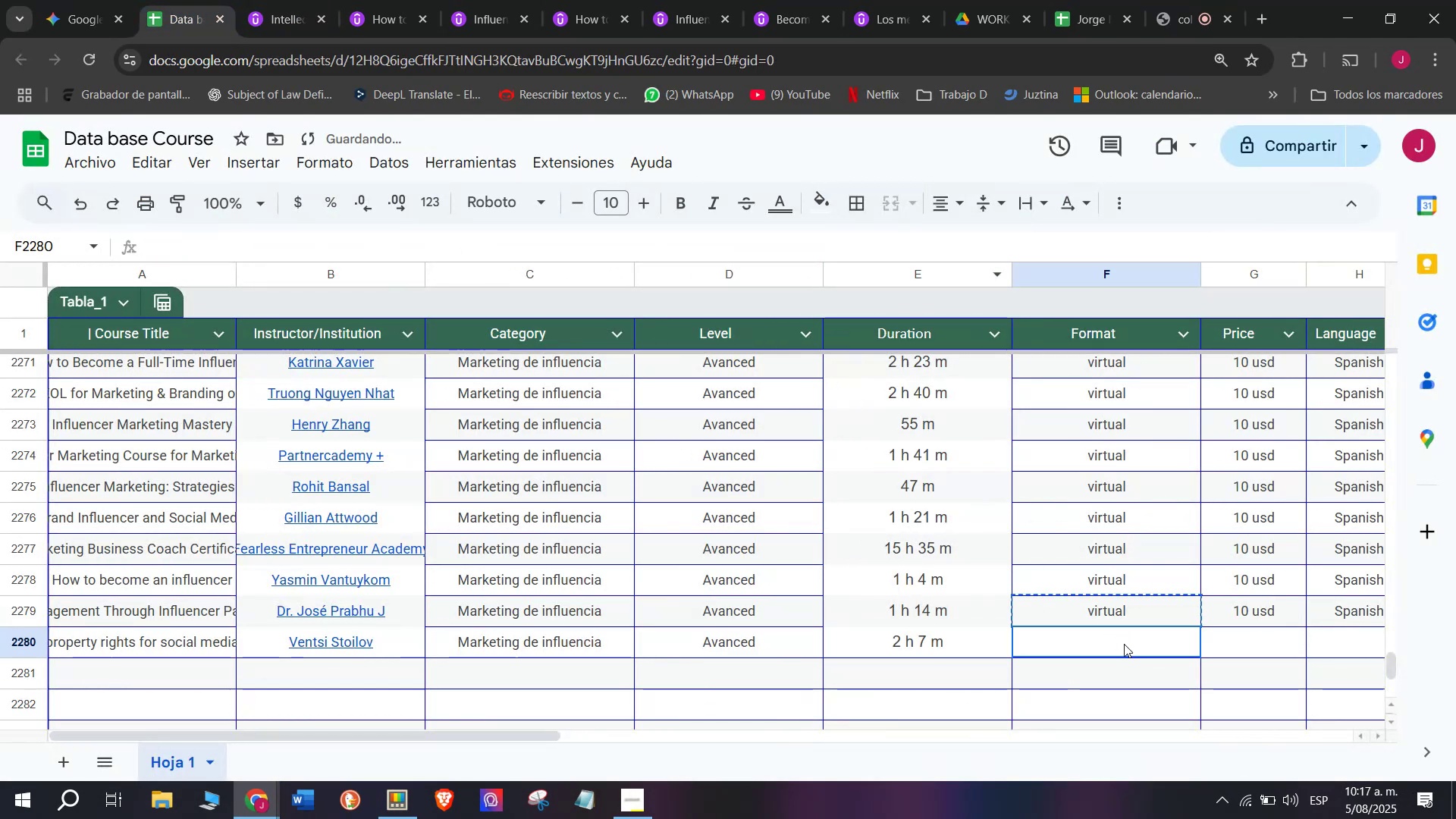 
key(Control+V)
 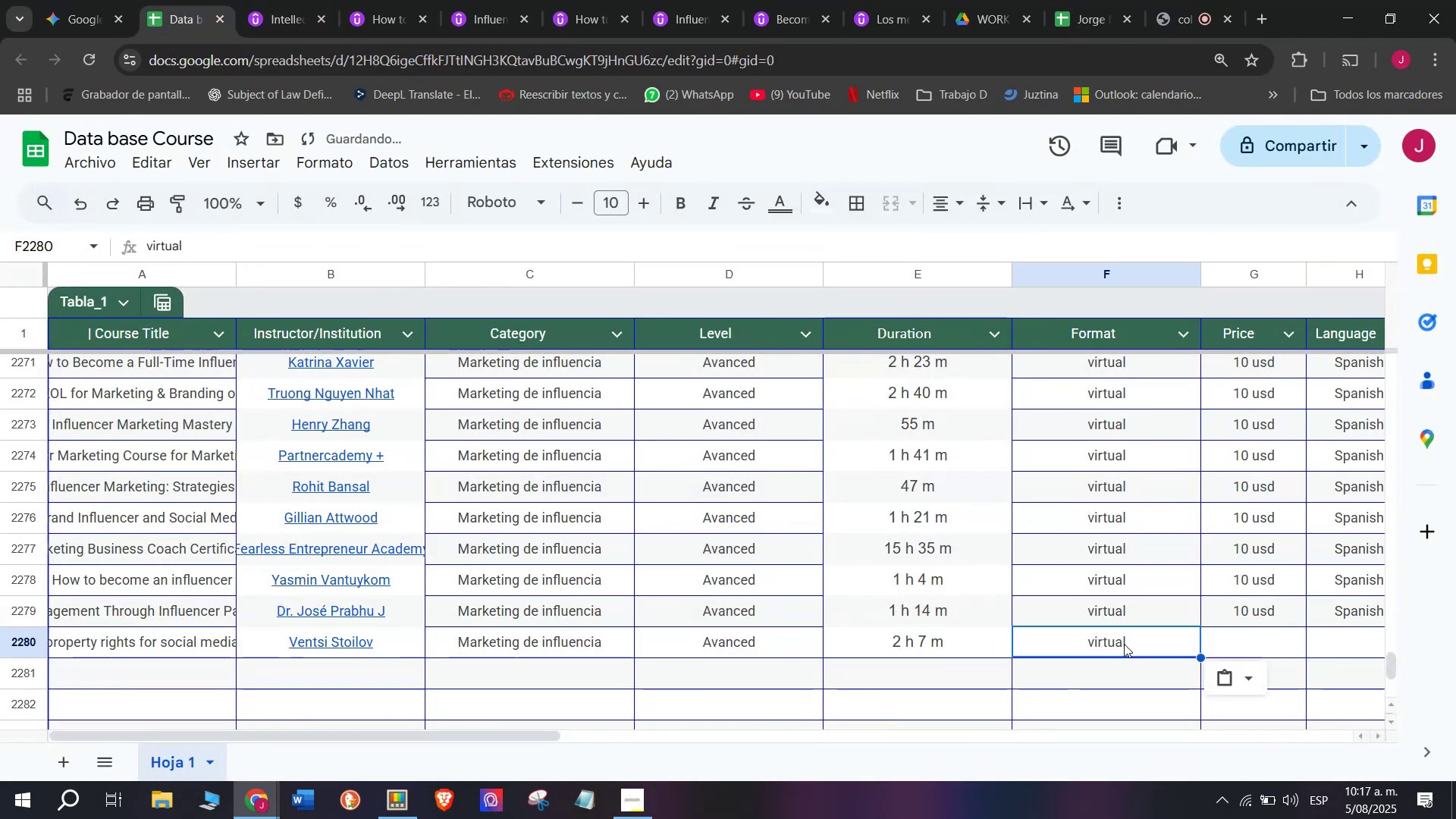 
double_click([1124, 644])
 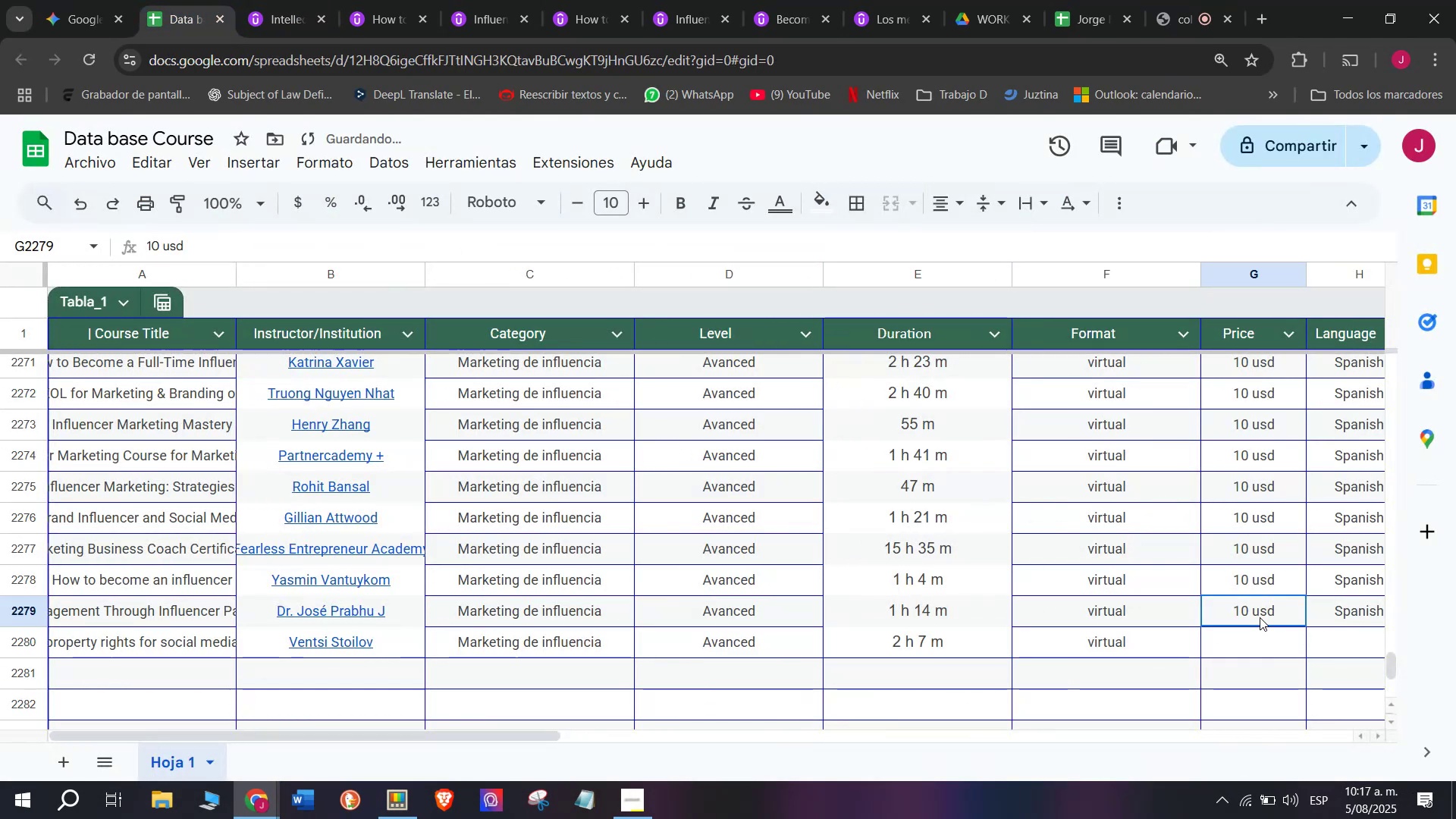 
key(Control+C)
 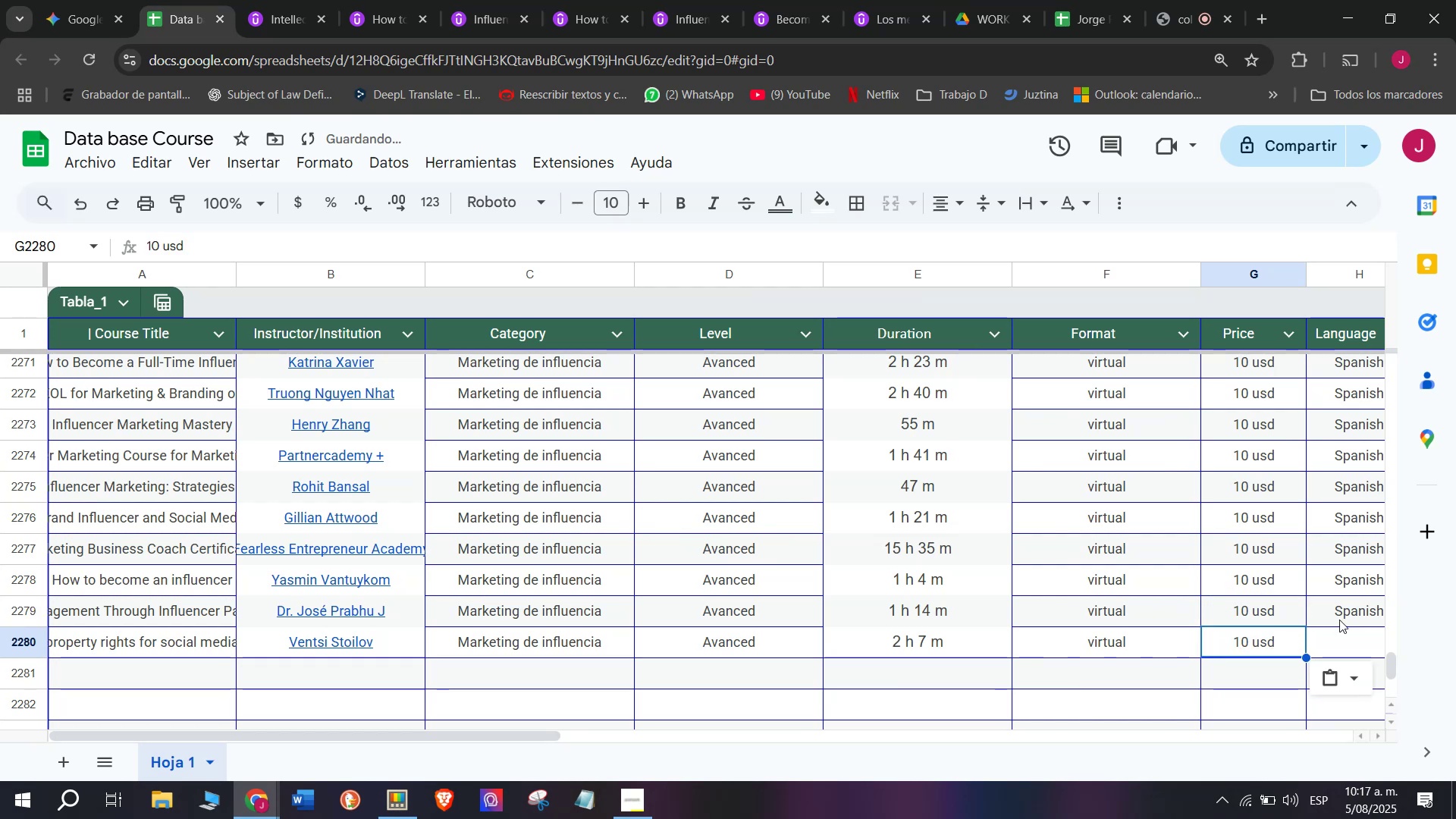 
key(Control+ControlLeft)
 